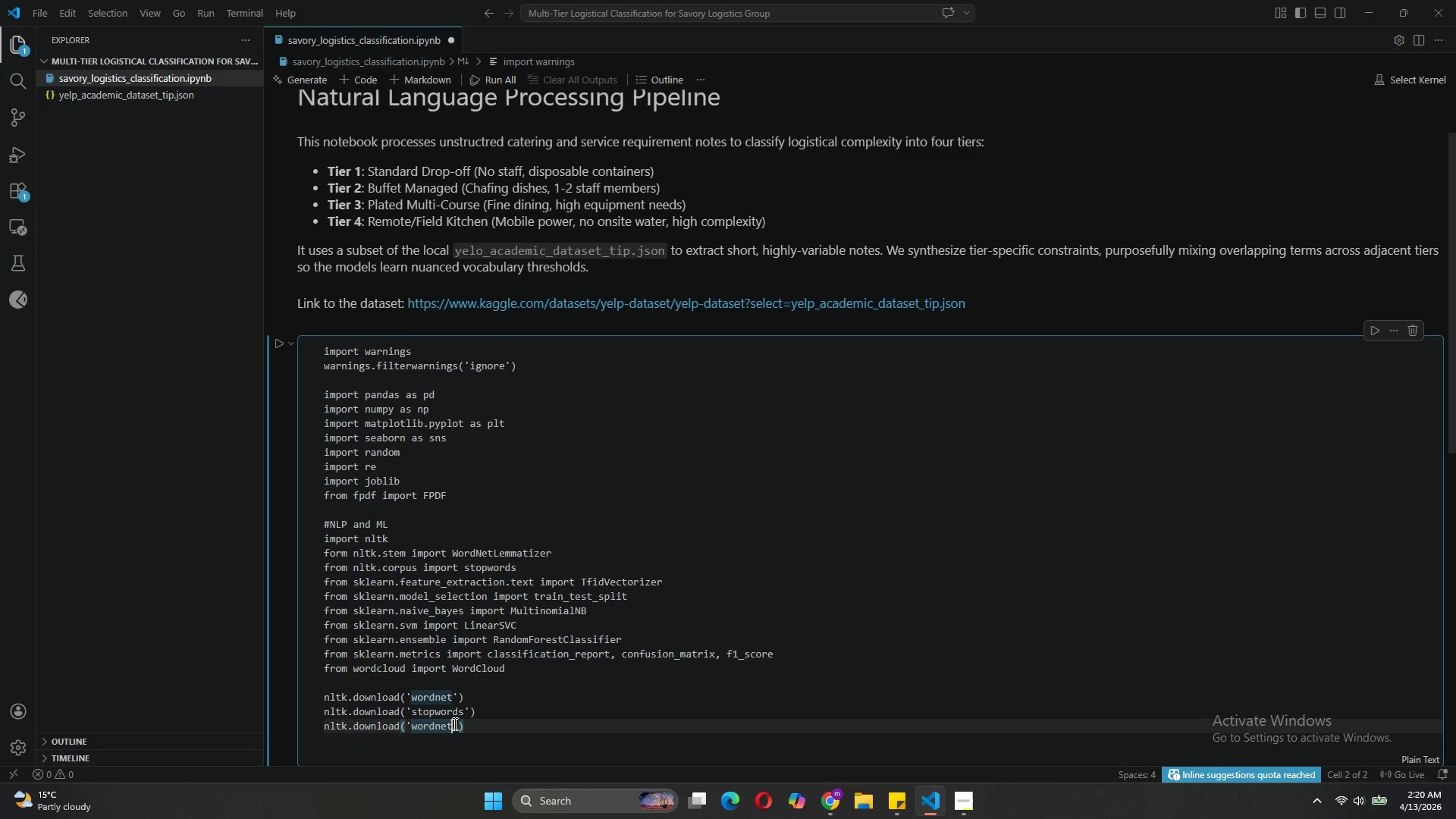 
key(Backspace)
key(Backspace)
key(Backspace)
key(Backspace)
key(Backspace)
key(Backspace)
key(Backspace)
type(omw-1.4)
 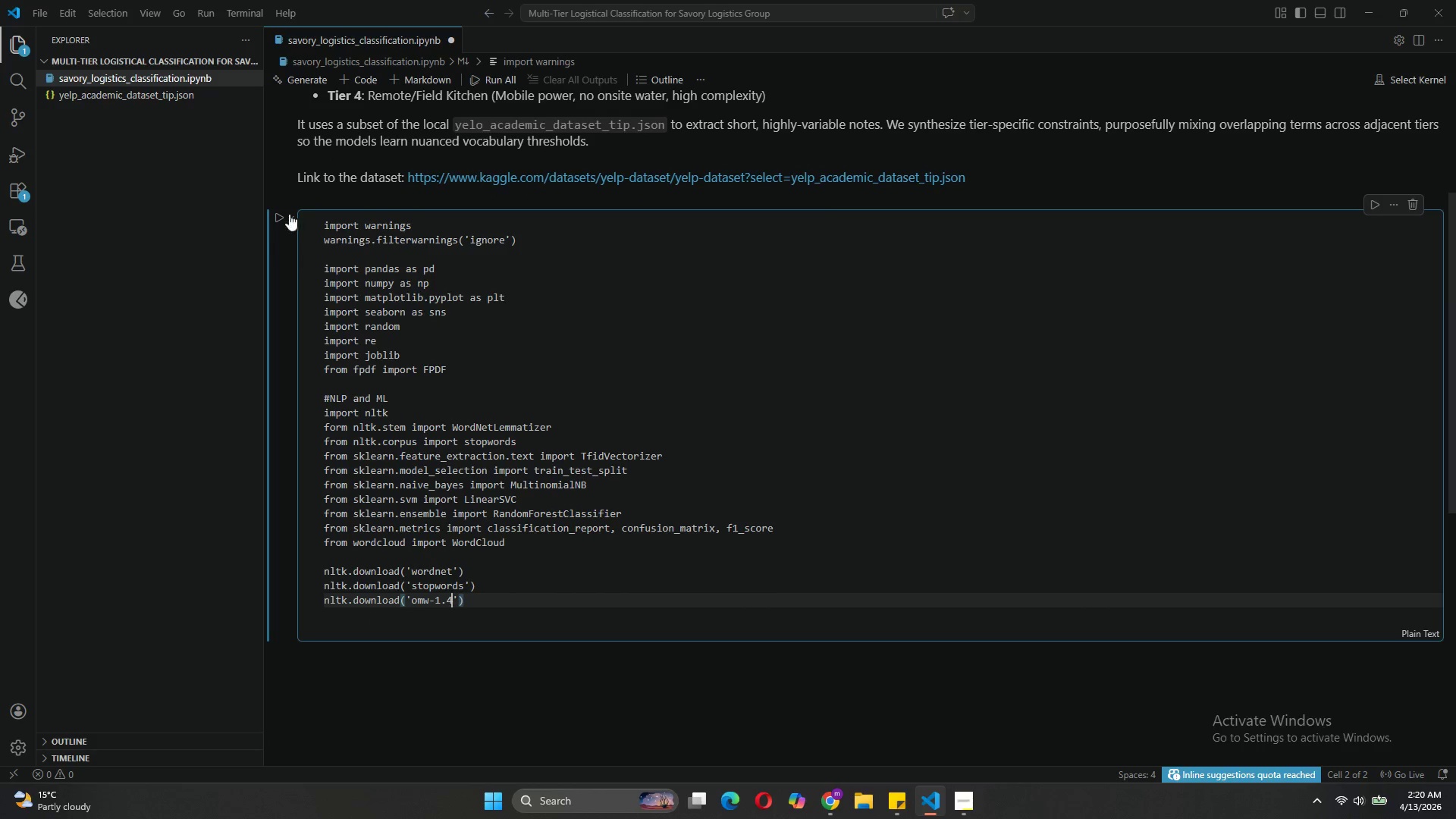 
left_click([283, 224])
 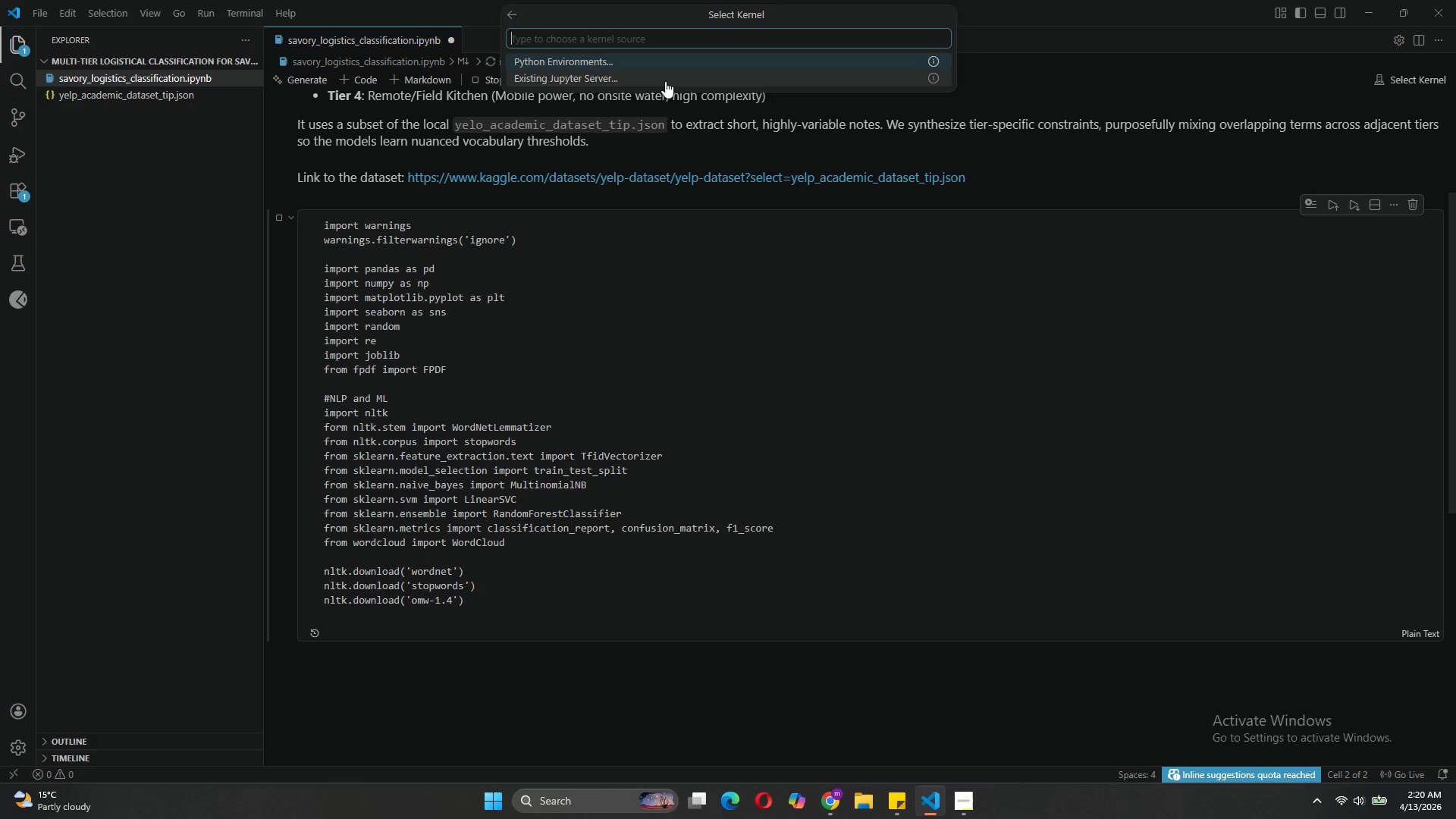 
left_click([657, 69])
 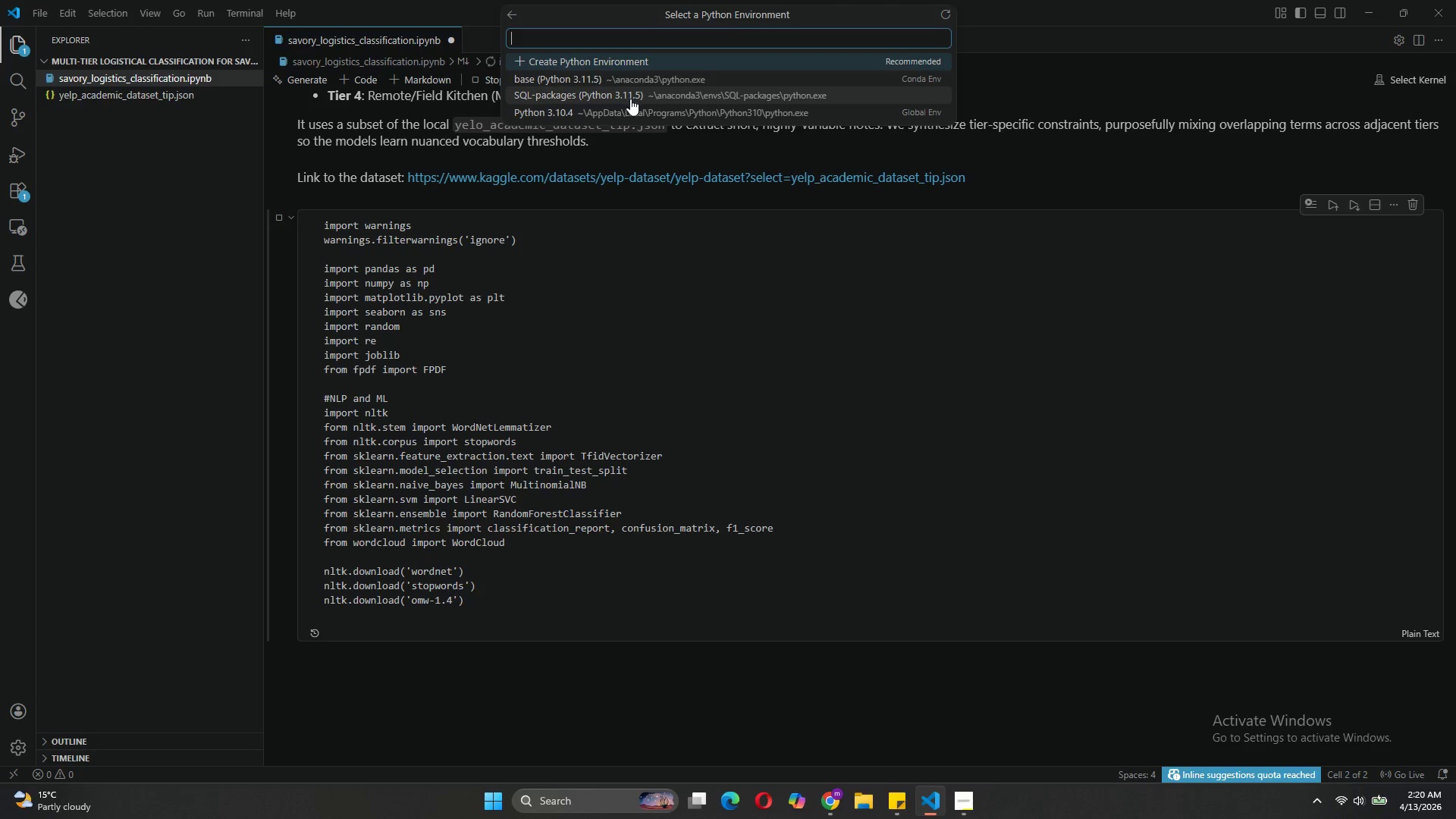 
left_click([618, 113])
 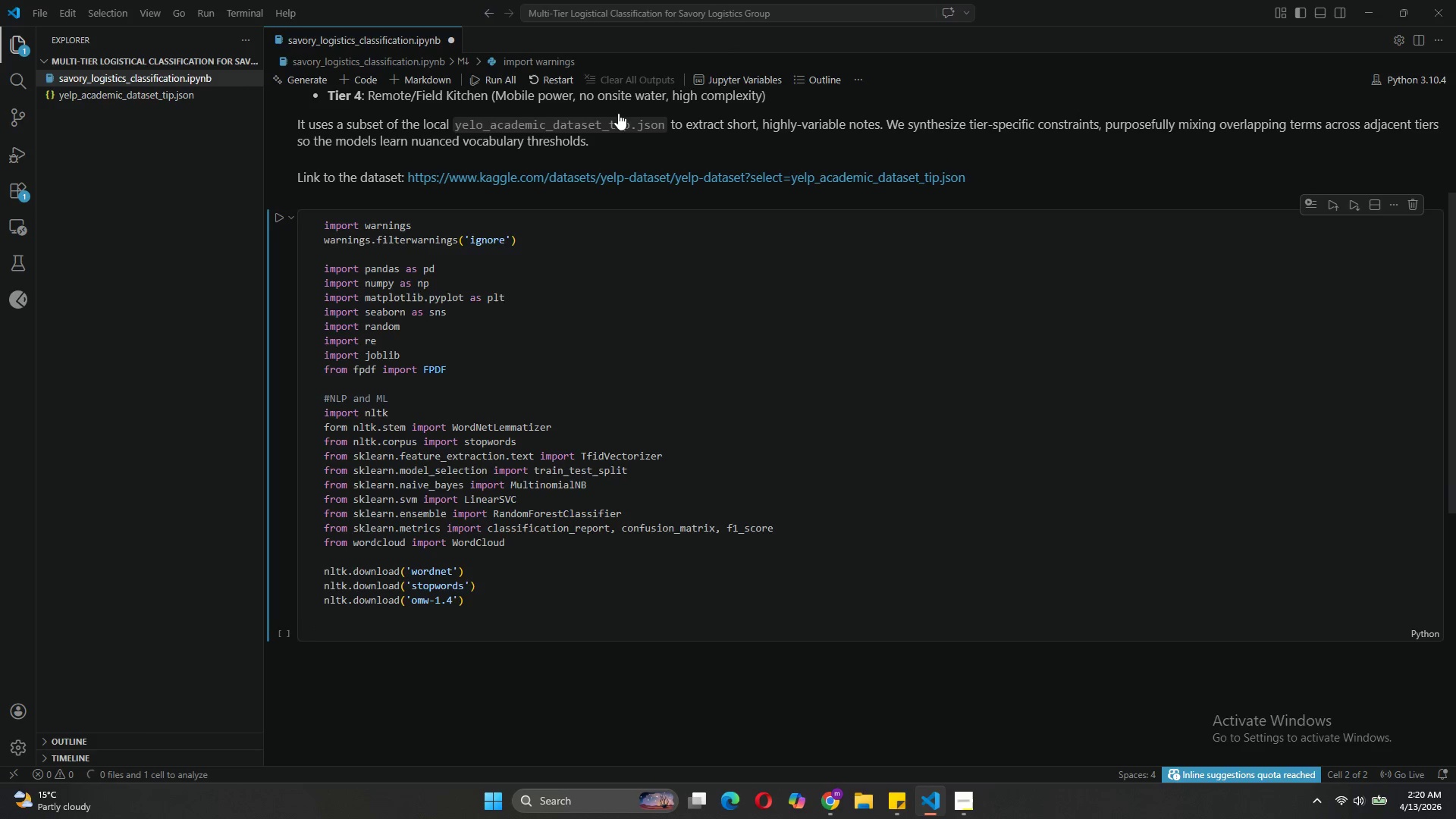 
wait(9.95)
 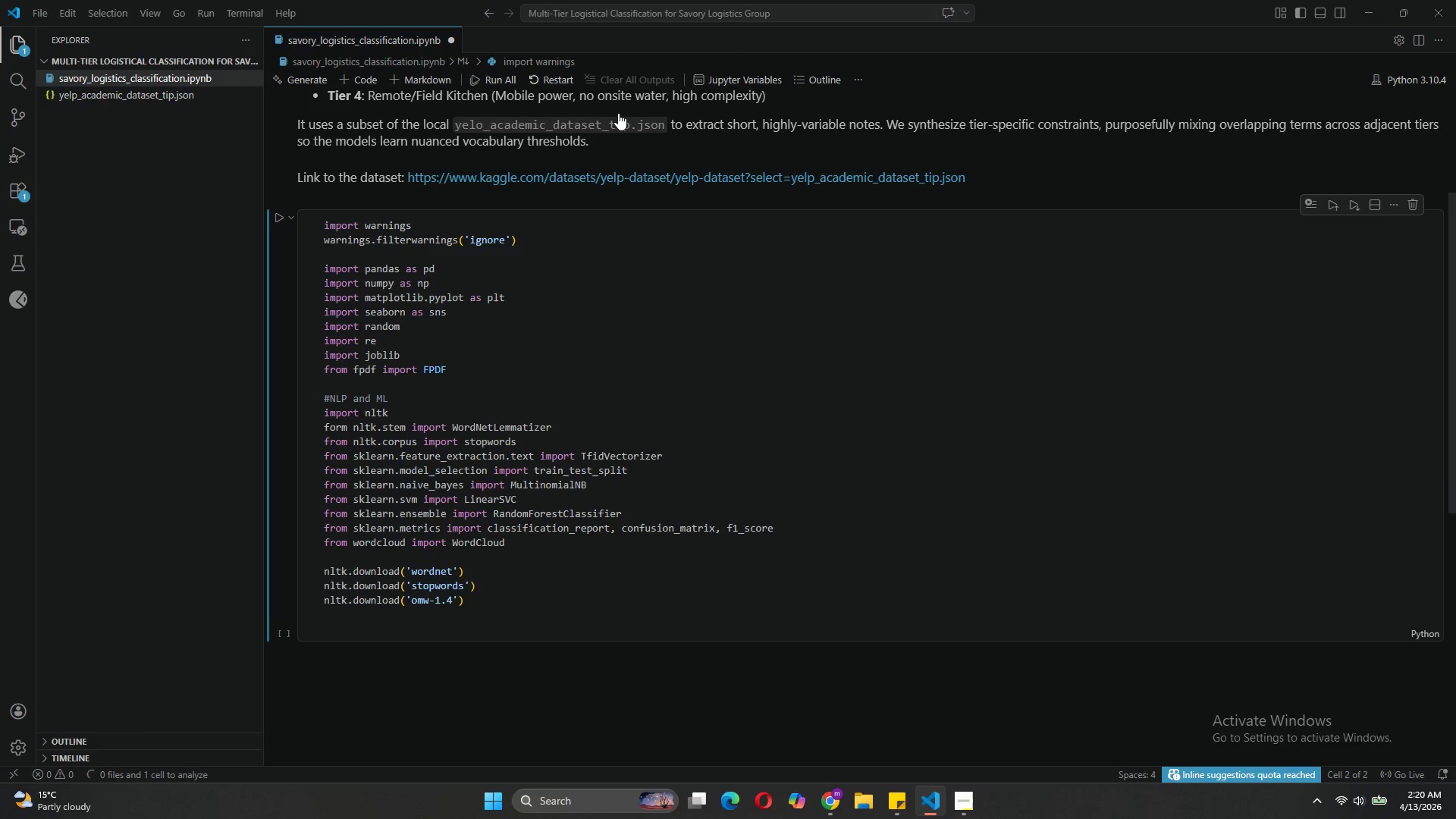 
left_click([341, 427])
 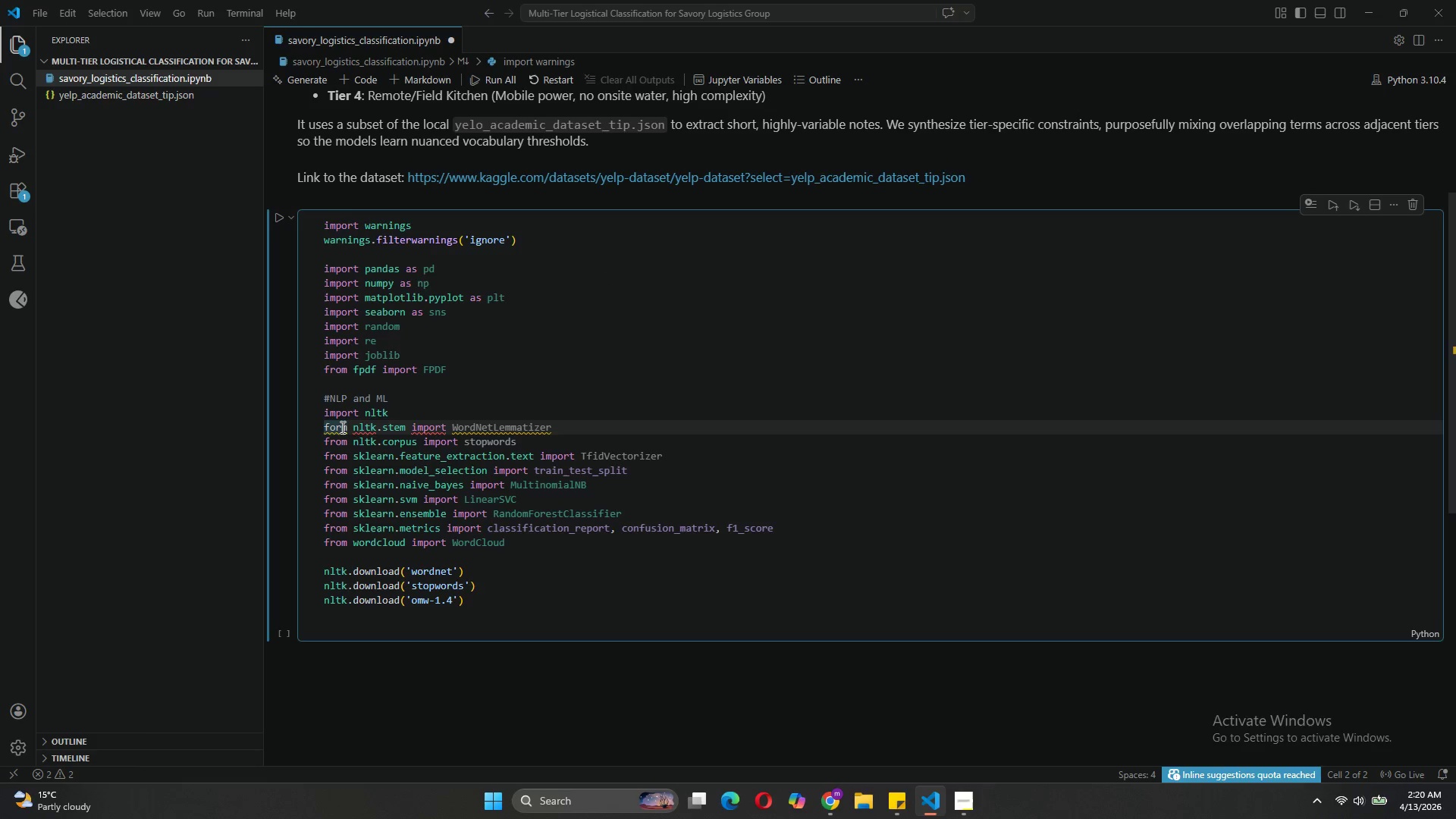 
key(Backspace)
key(Backspace)
type(ro)
 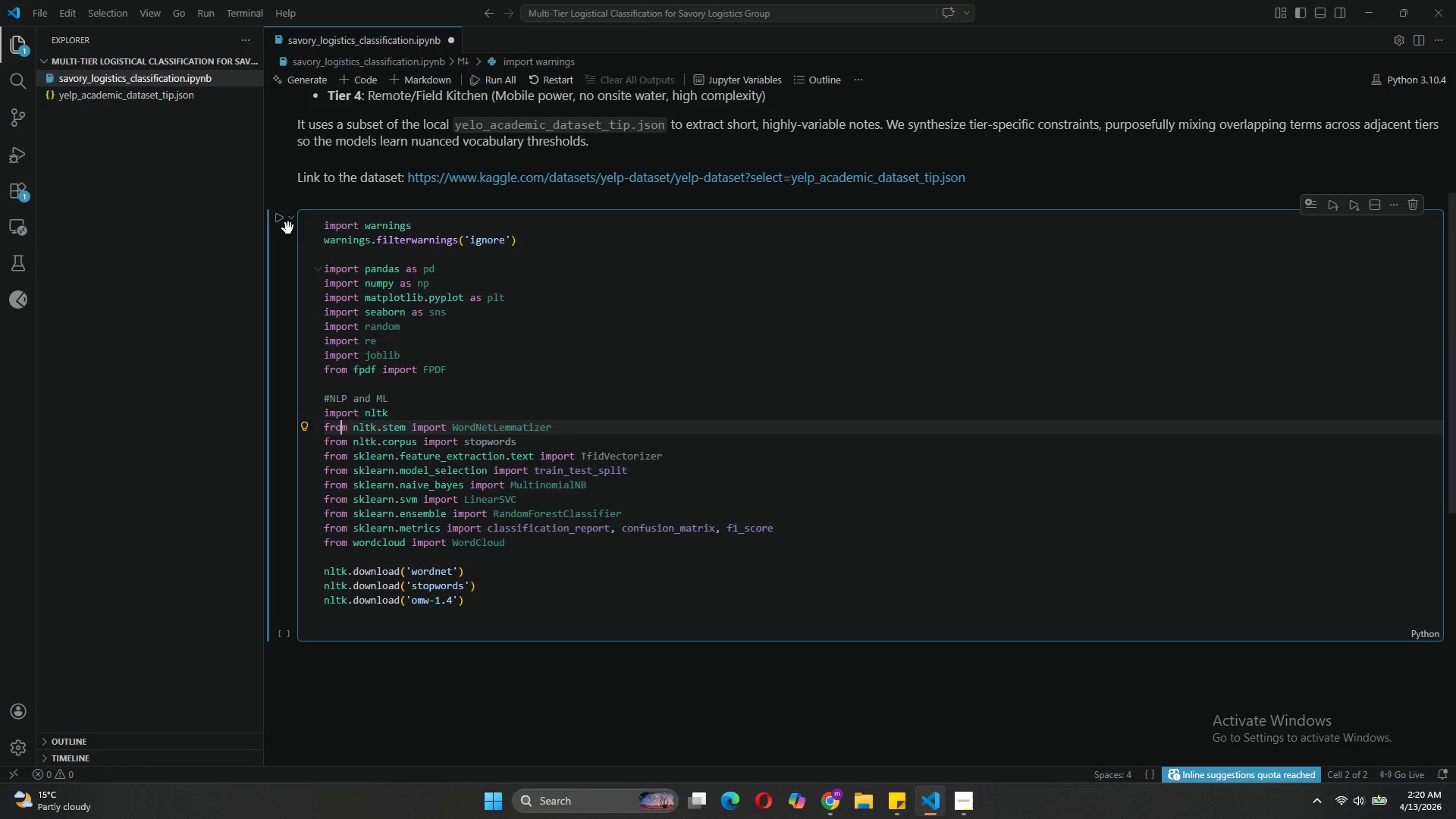 
left_click([280, 220])
 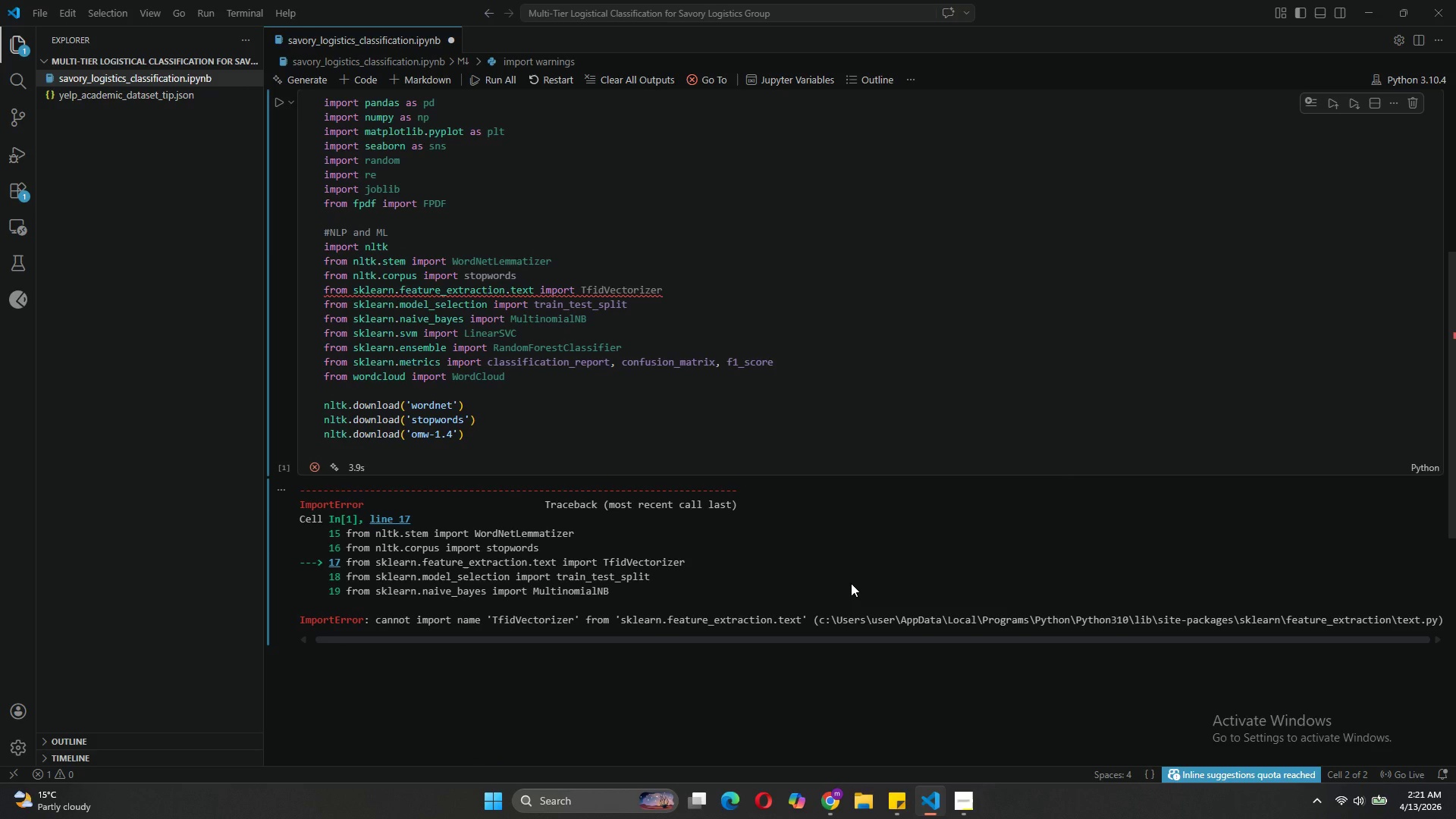 
wait(22.38)
 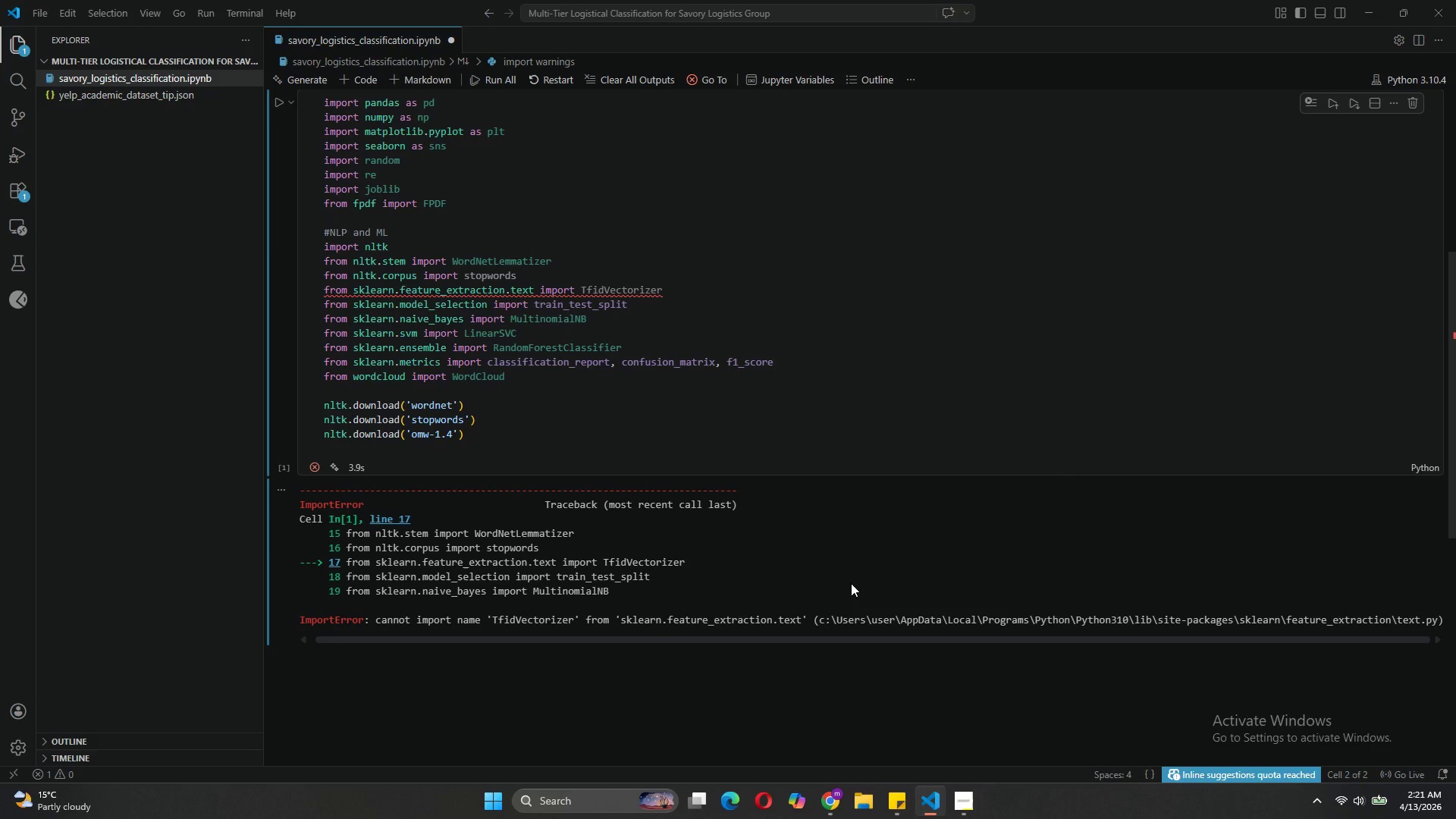 
left_click([603, 286])
 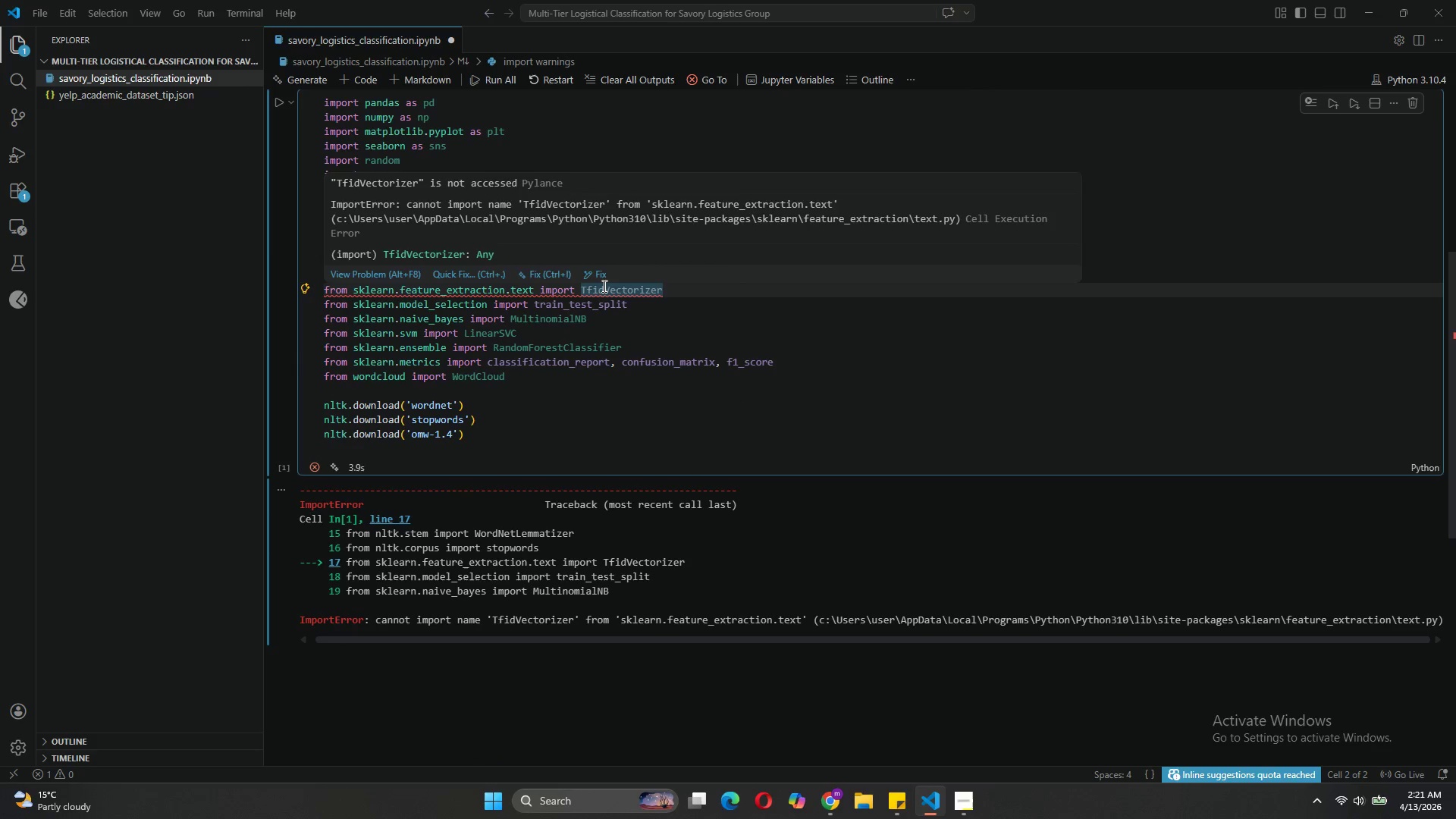 
key(F)
 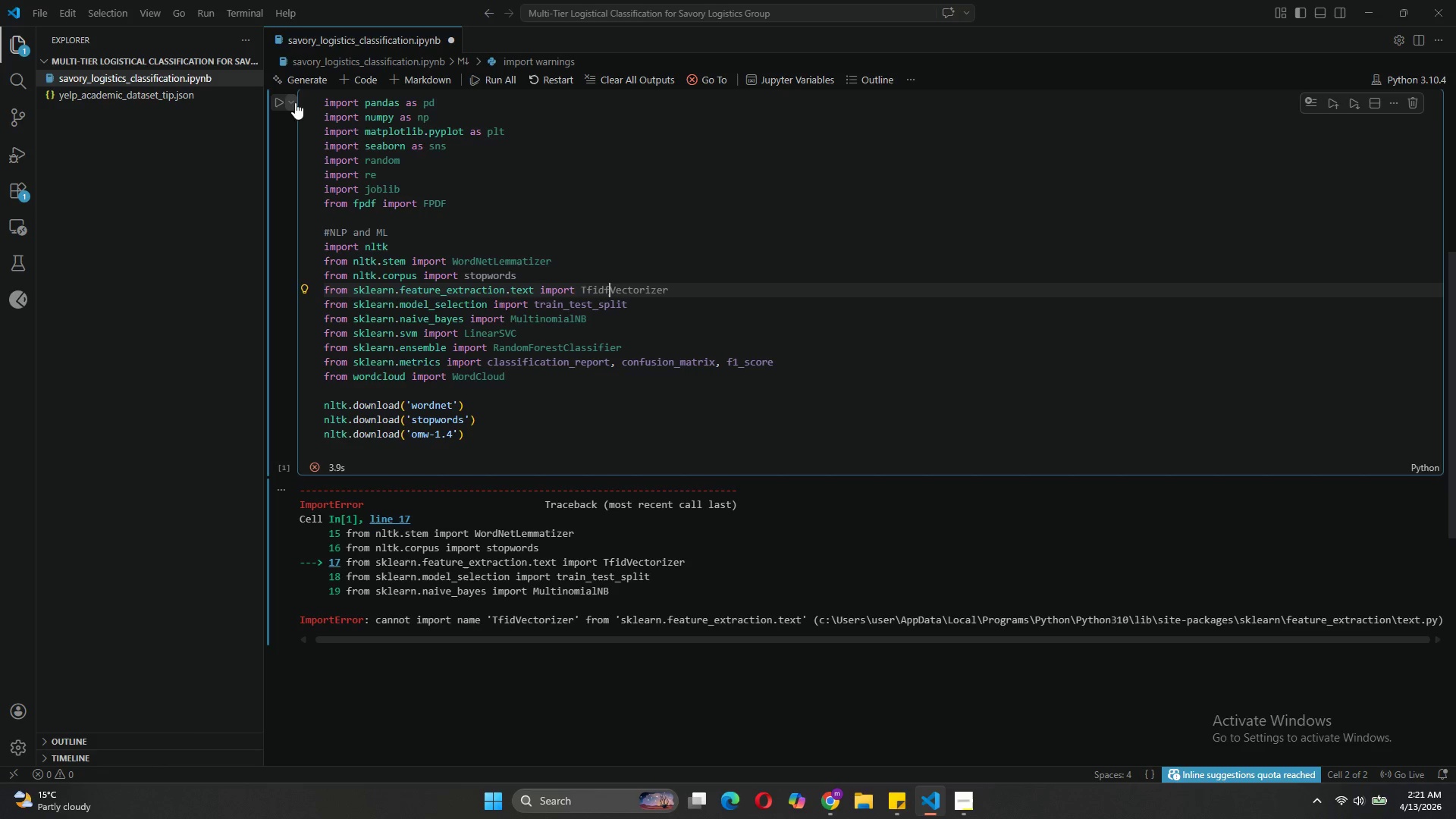 
left_click([279, 99])
 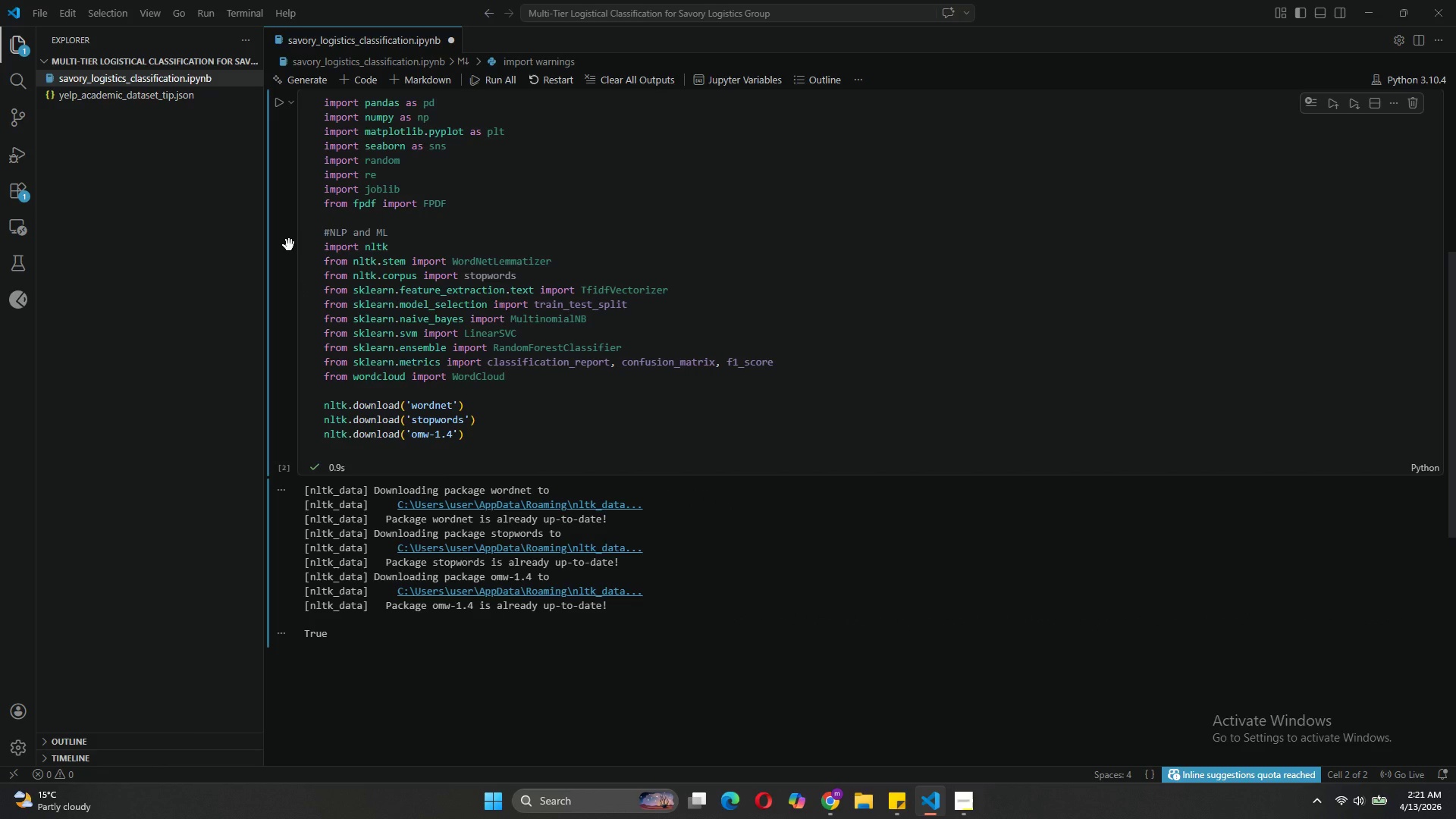 
wait(25.14)
 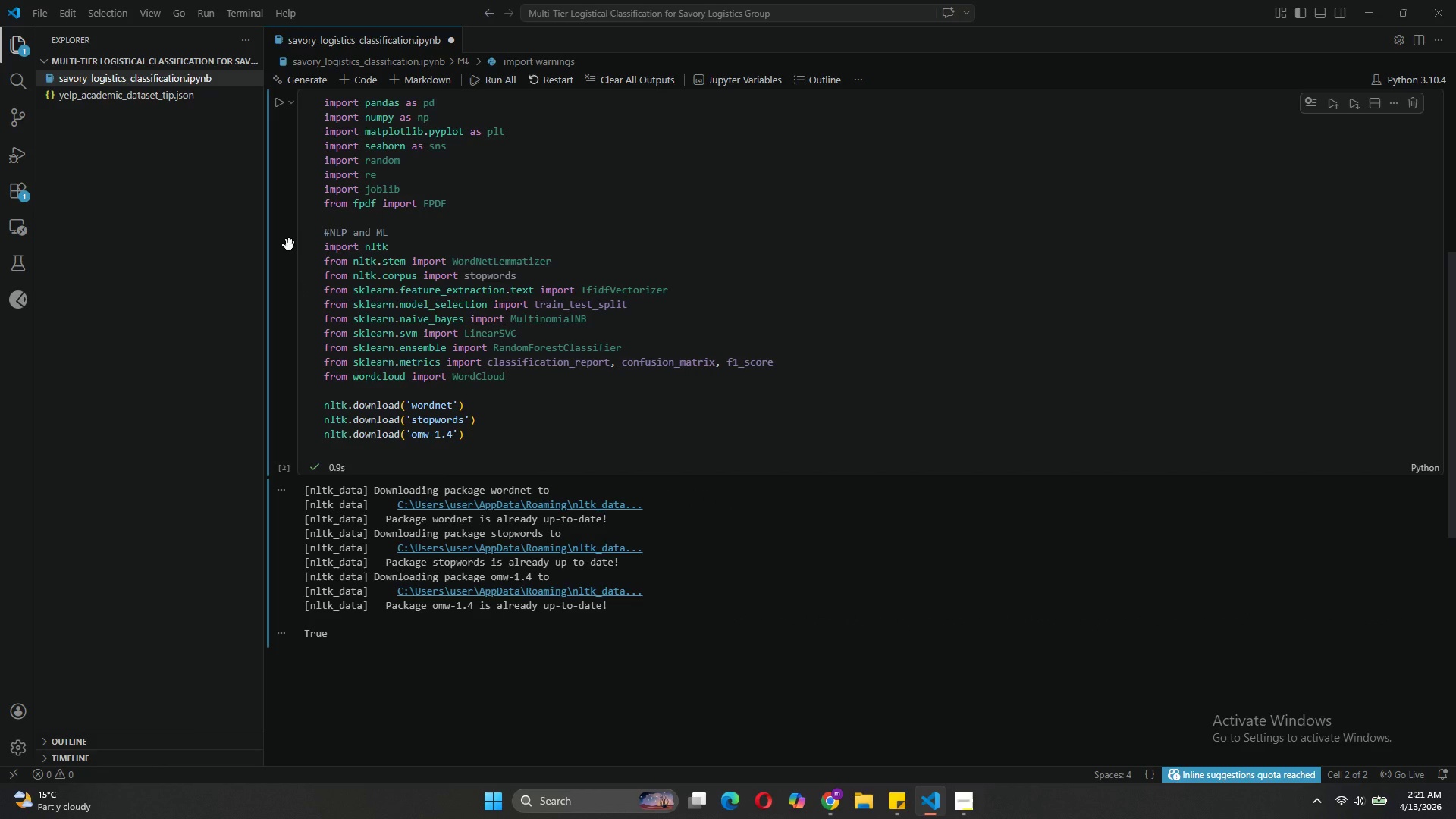 
left_click([428, 80])
 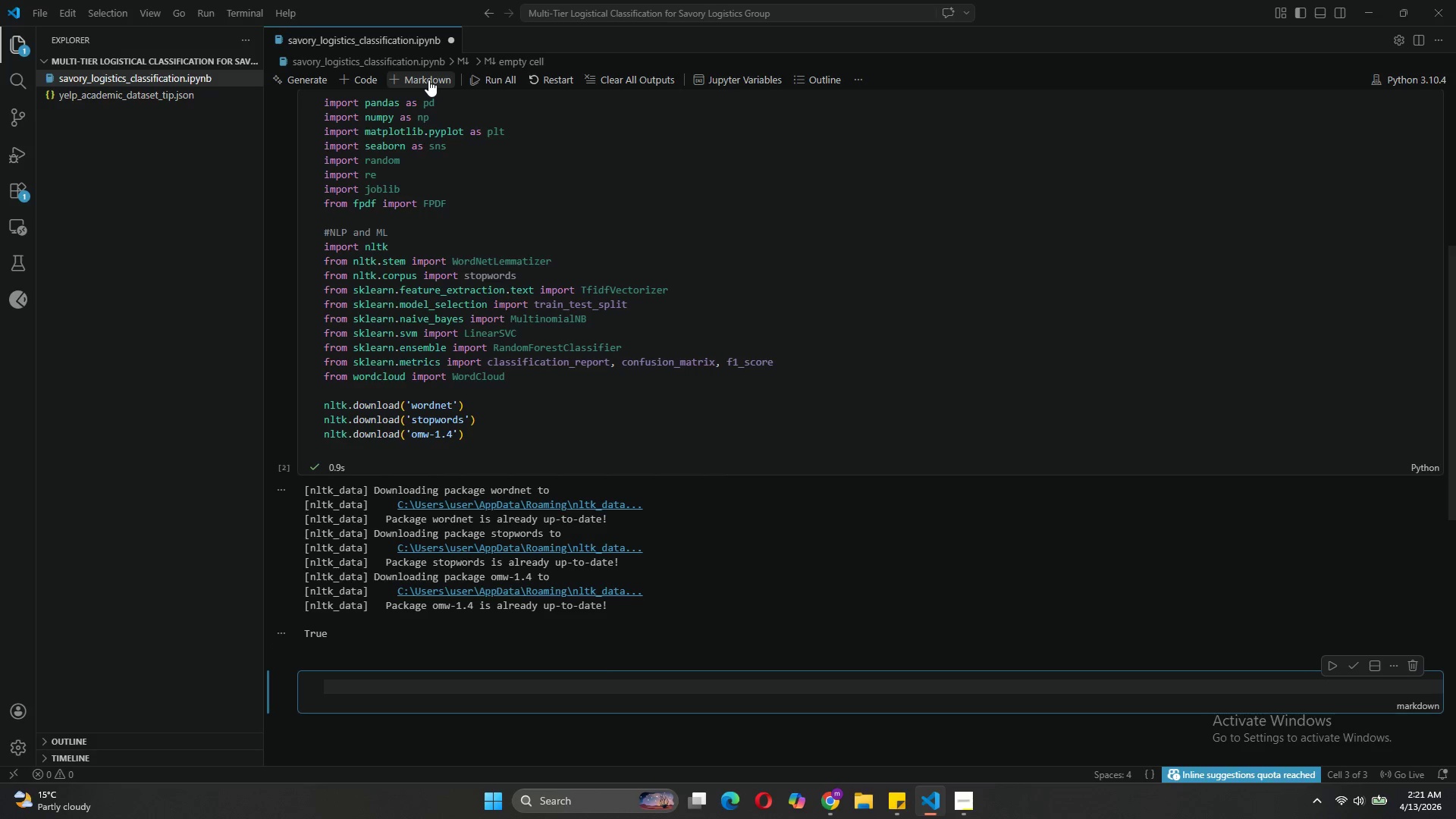 
type(##)
 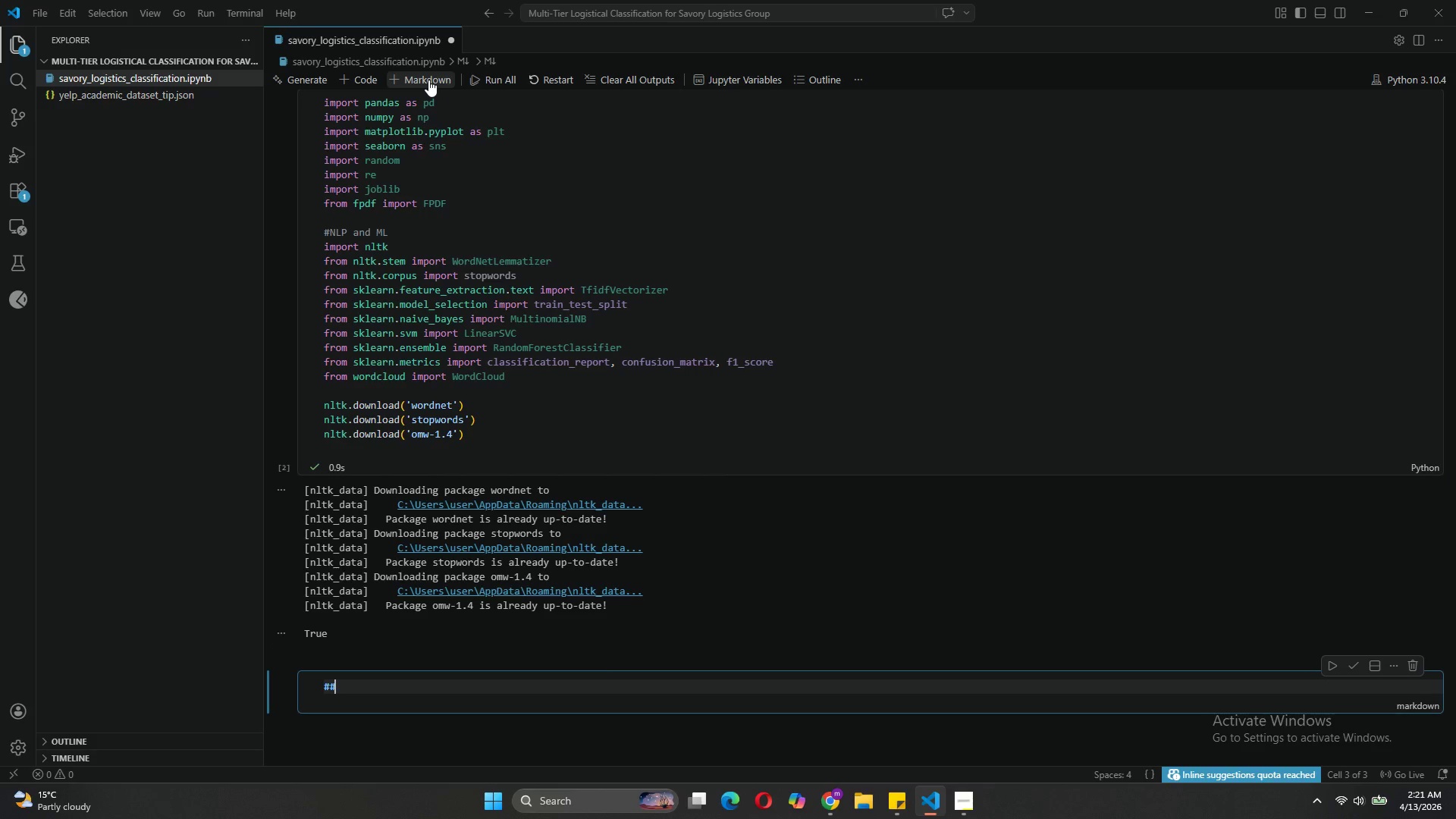 
key(1)
 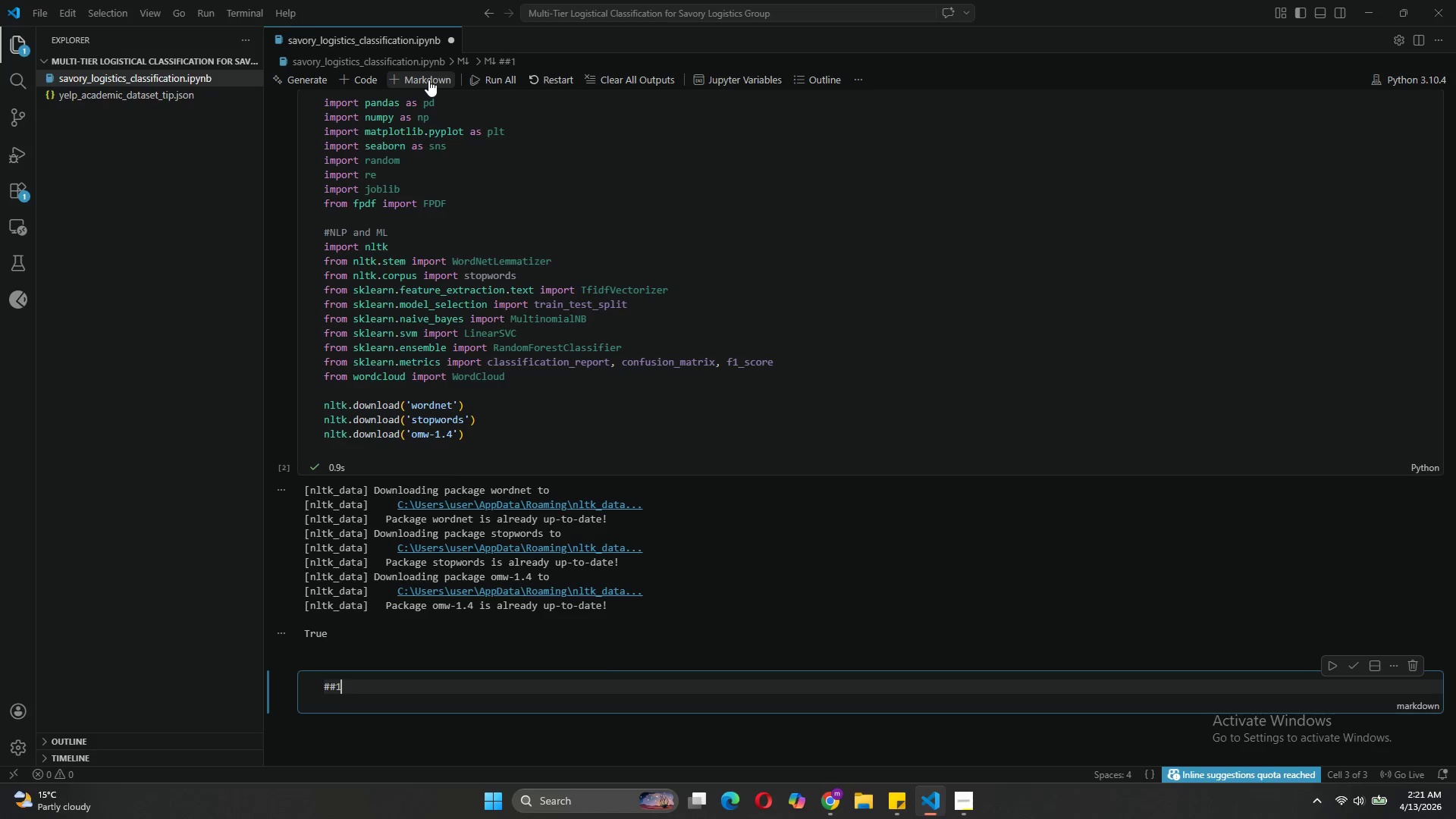 
key(Period)
 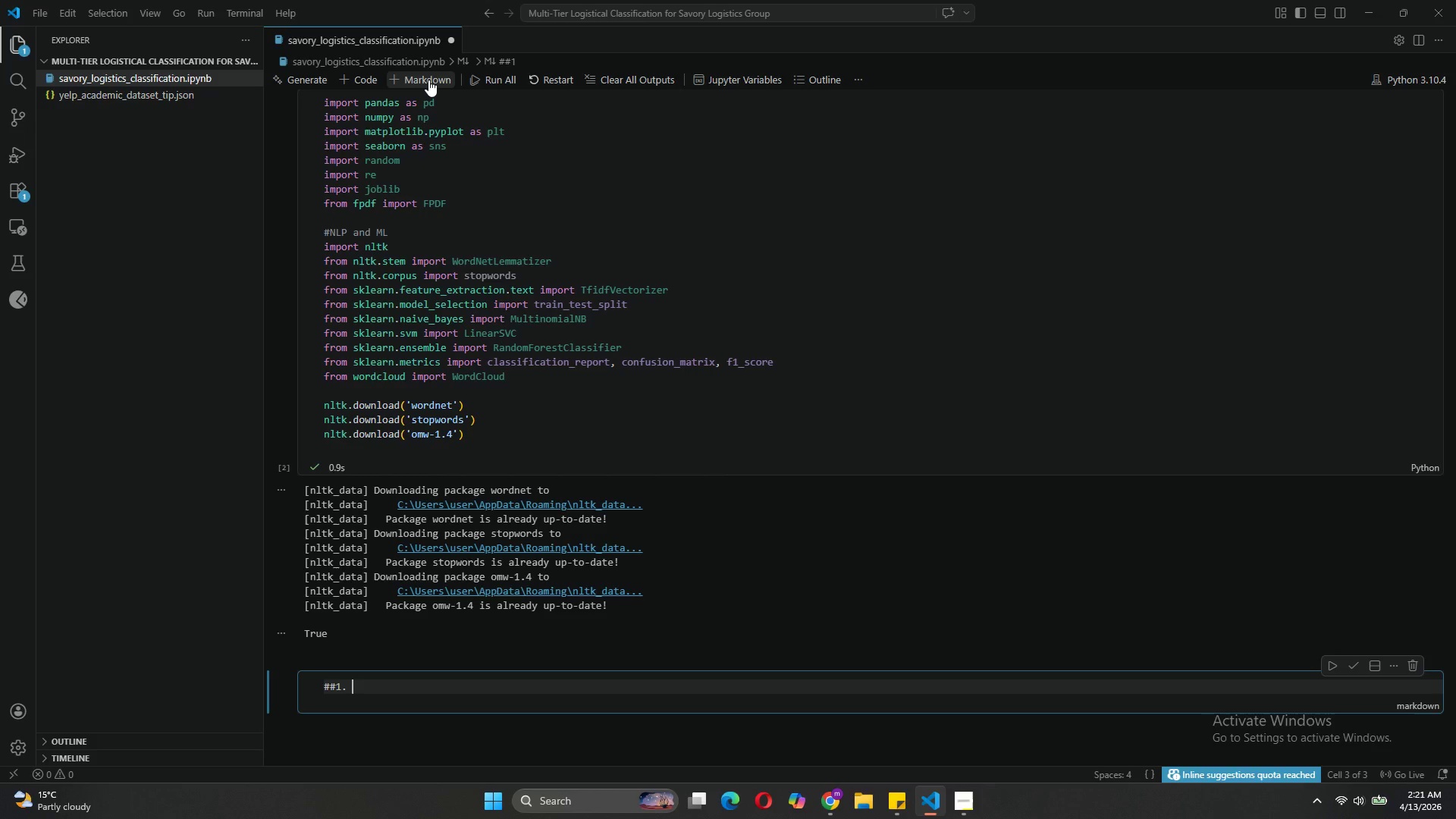 
key(Space)
 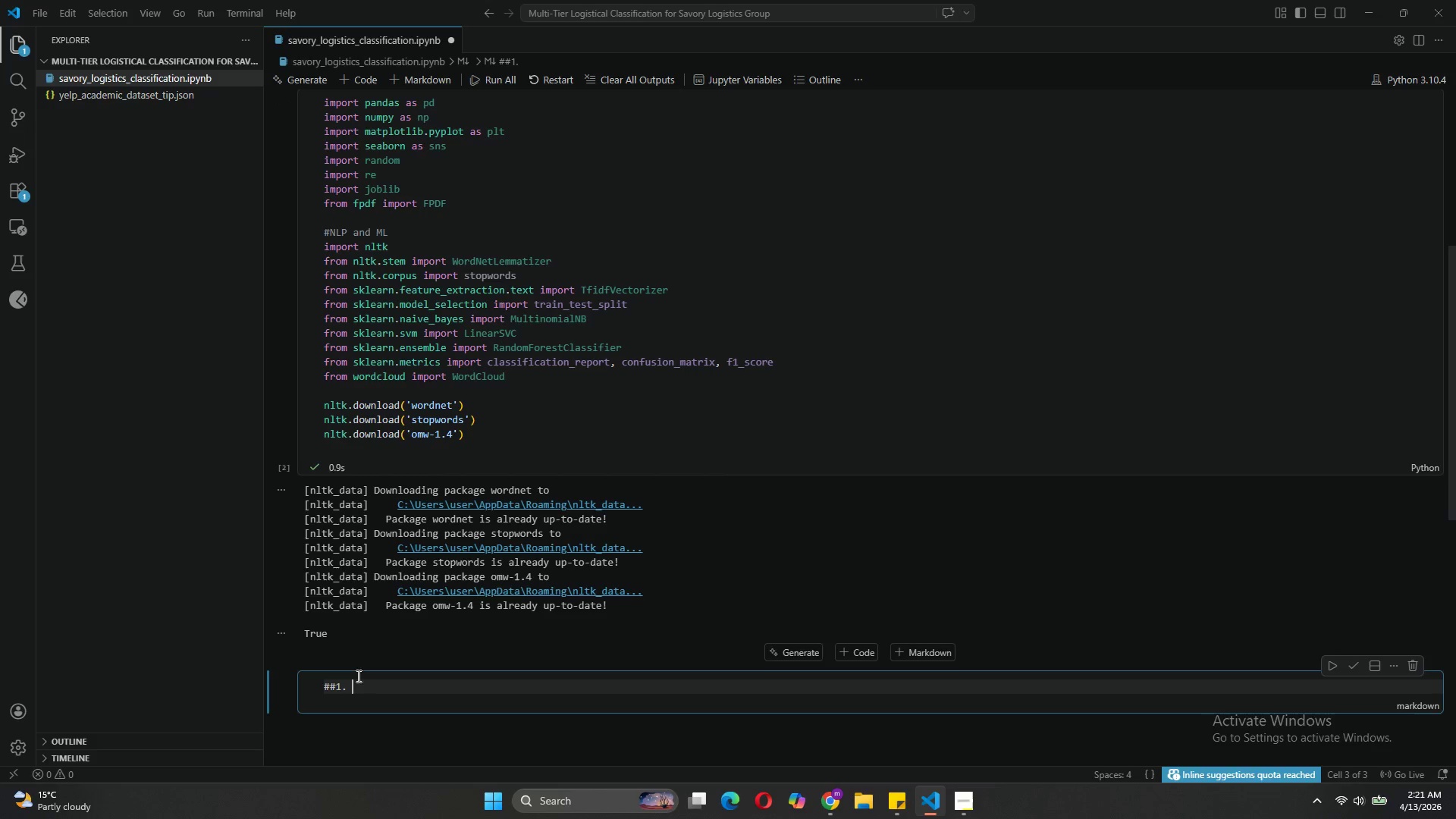 
left_click([337, 684])
 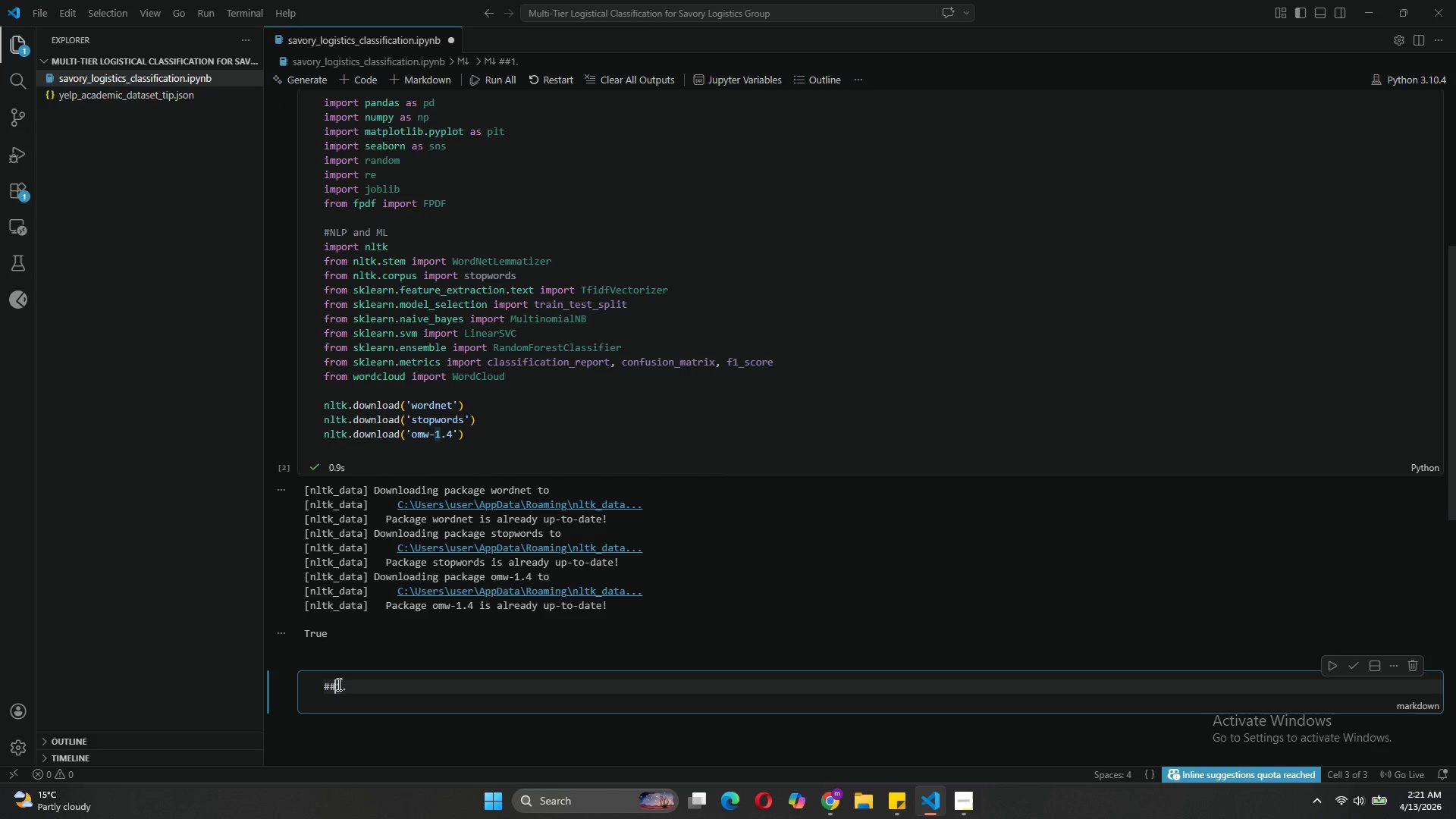 
key(Space)
 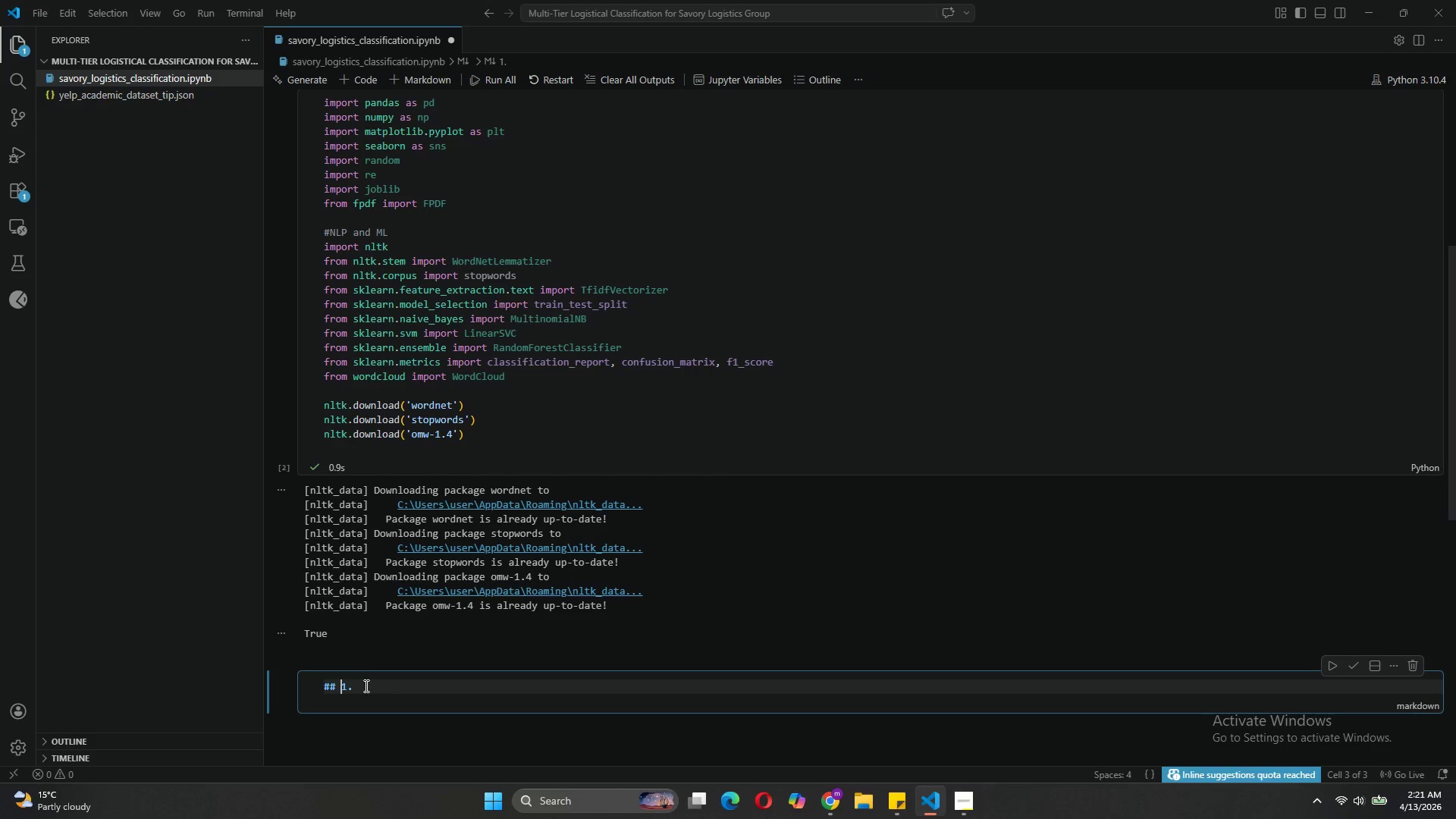 
left_click([362, 684])
 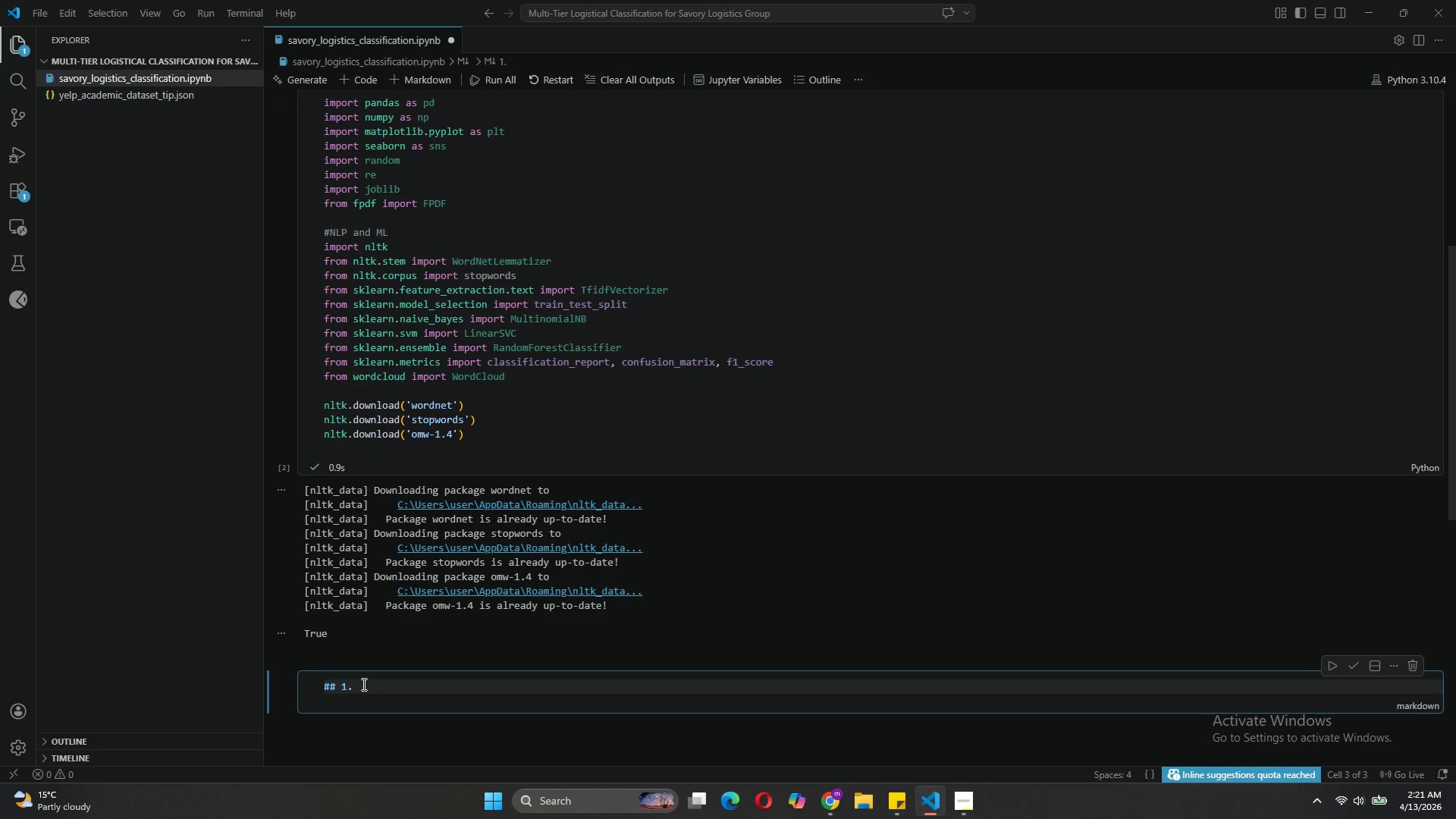 
type(Data Sourcing & Preparation)
 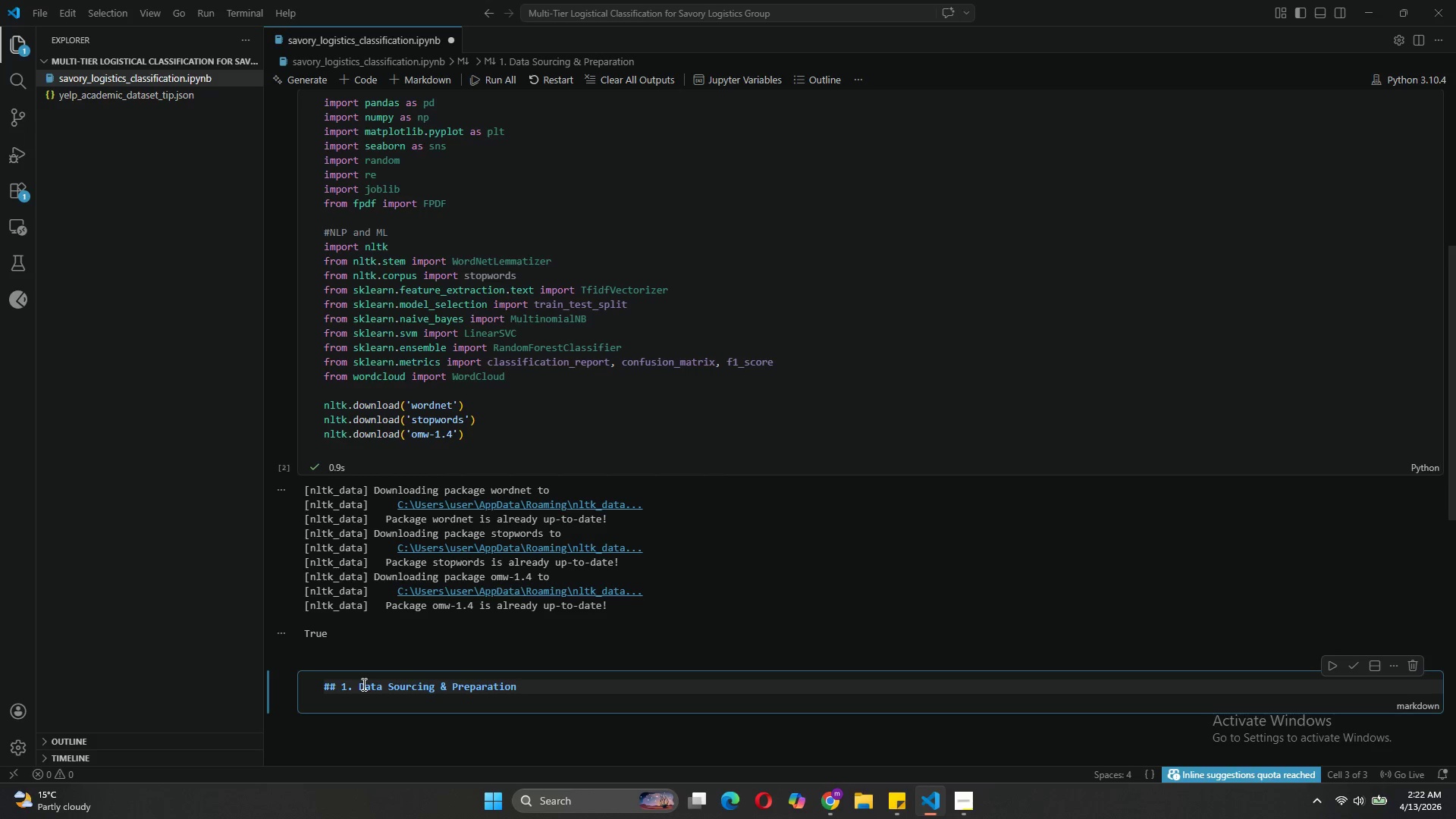 
wait(11.77)
 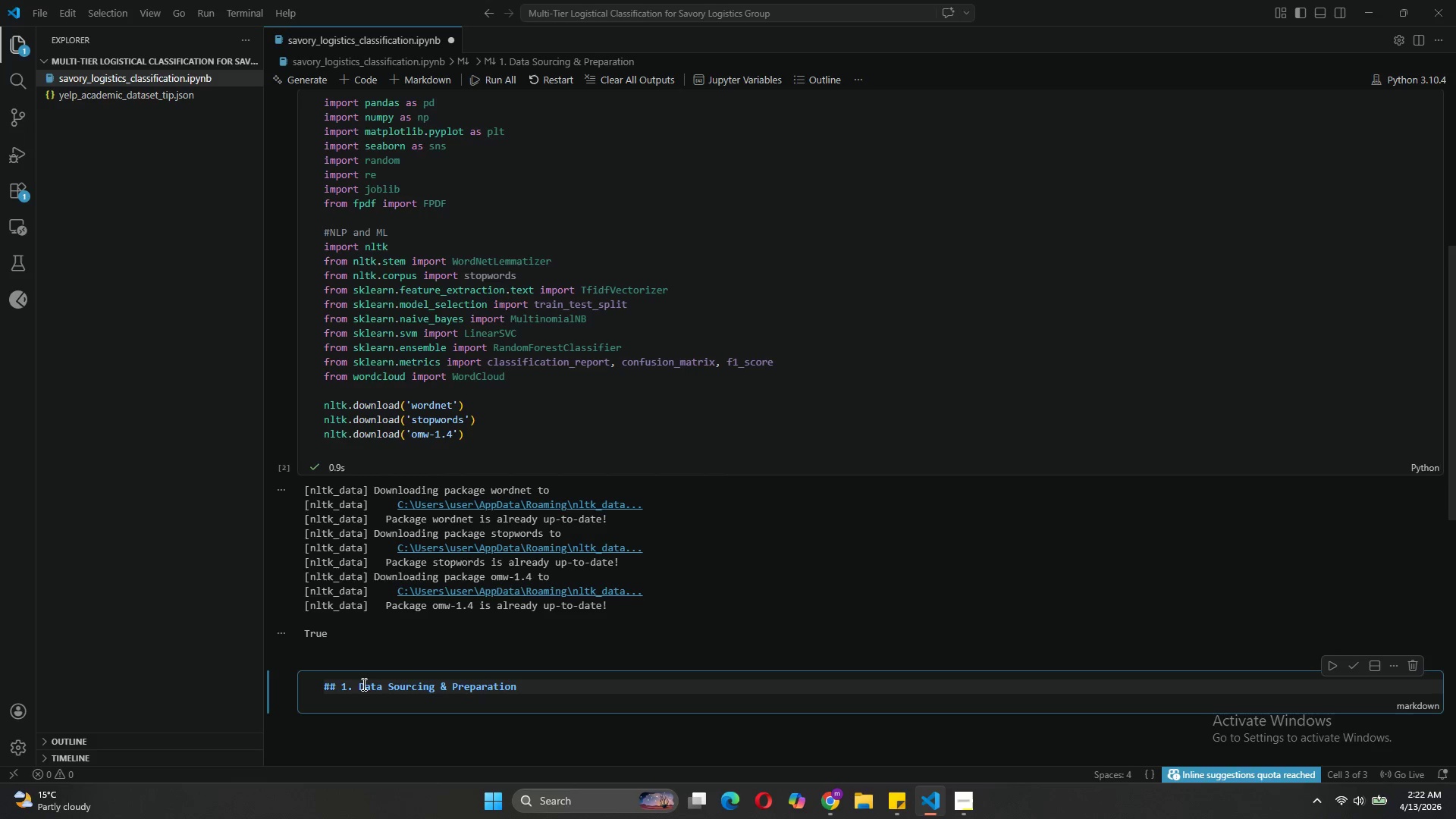 
key(Enter)
 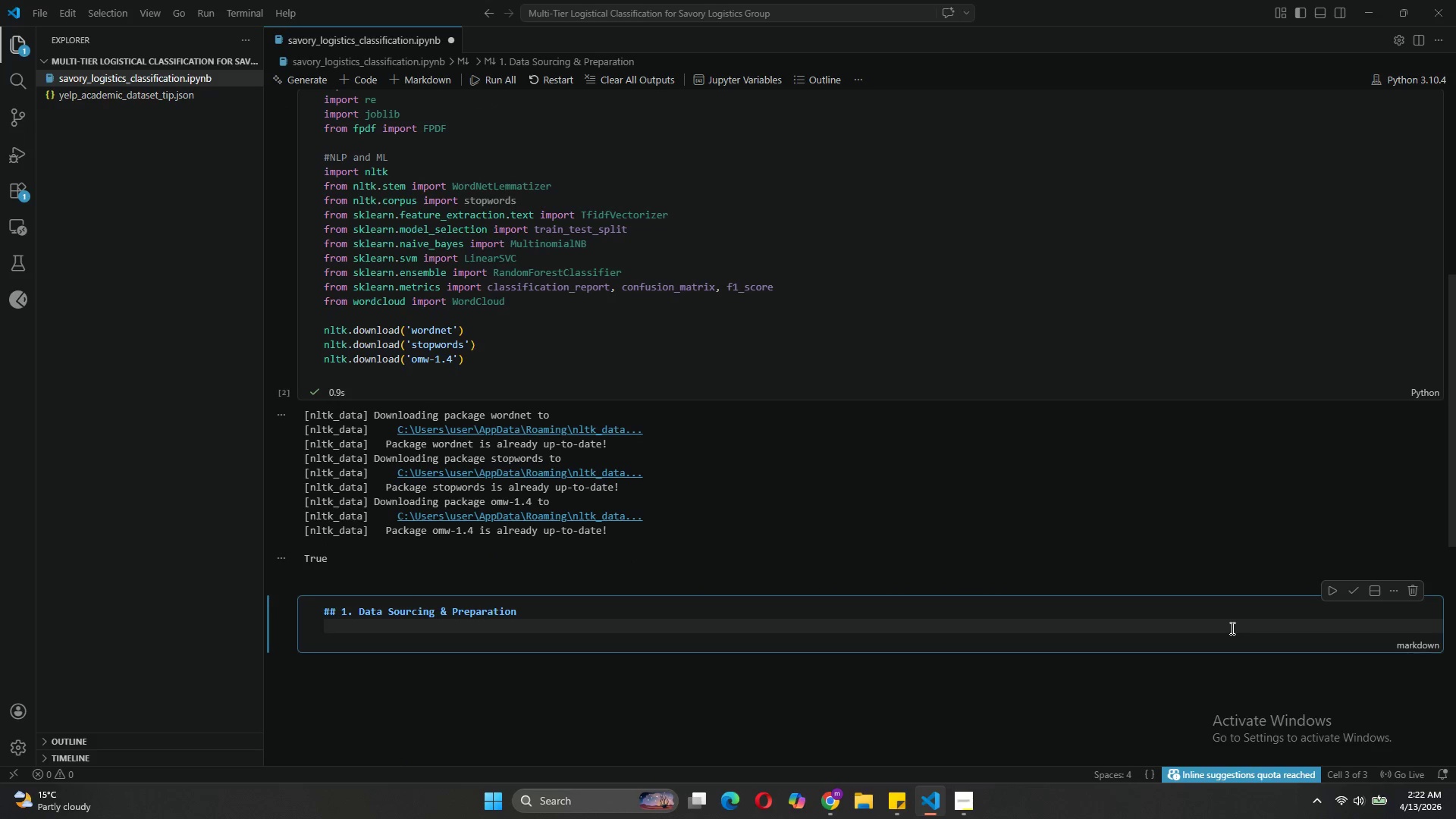 
key(Enter)
 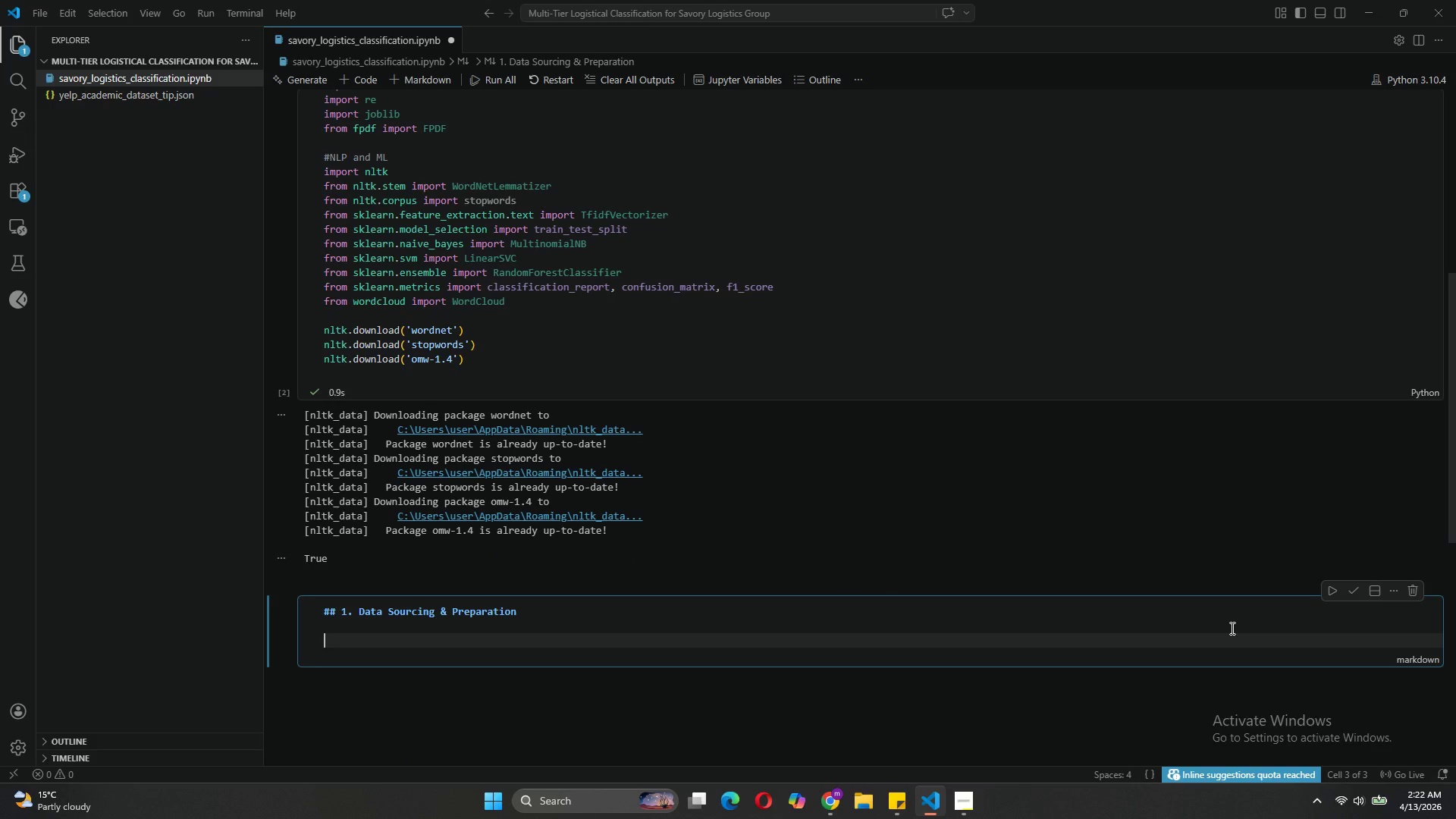 
type(We pull the data)
key(Backspace)
key(Backspace)
key(Backspace)
key(Backspace)
type(first )
 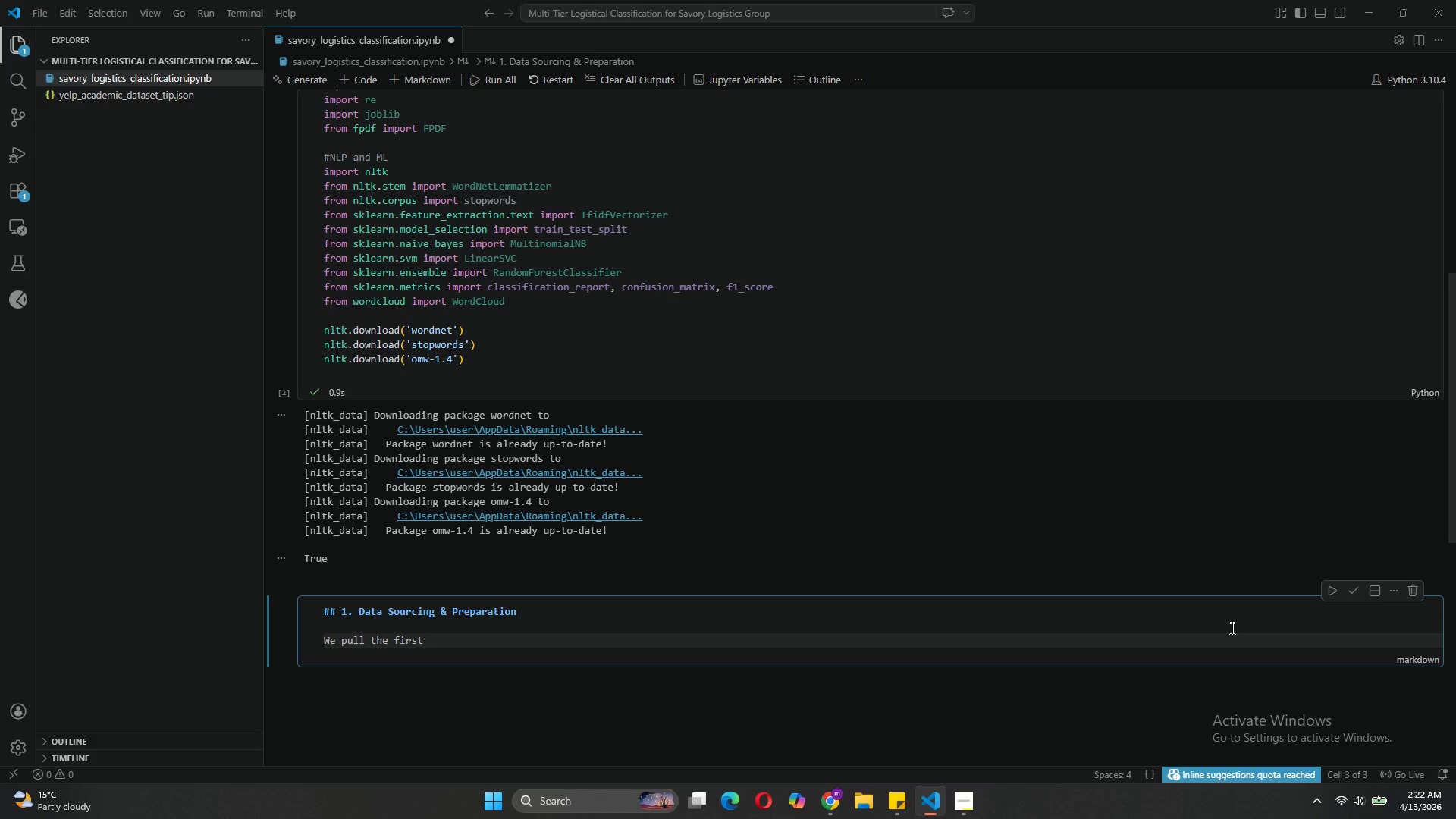 
wait(10.75)
 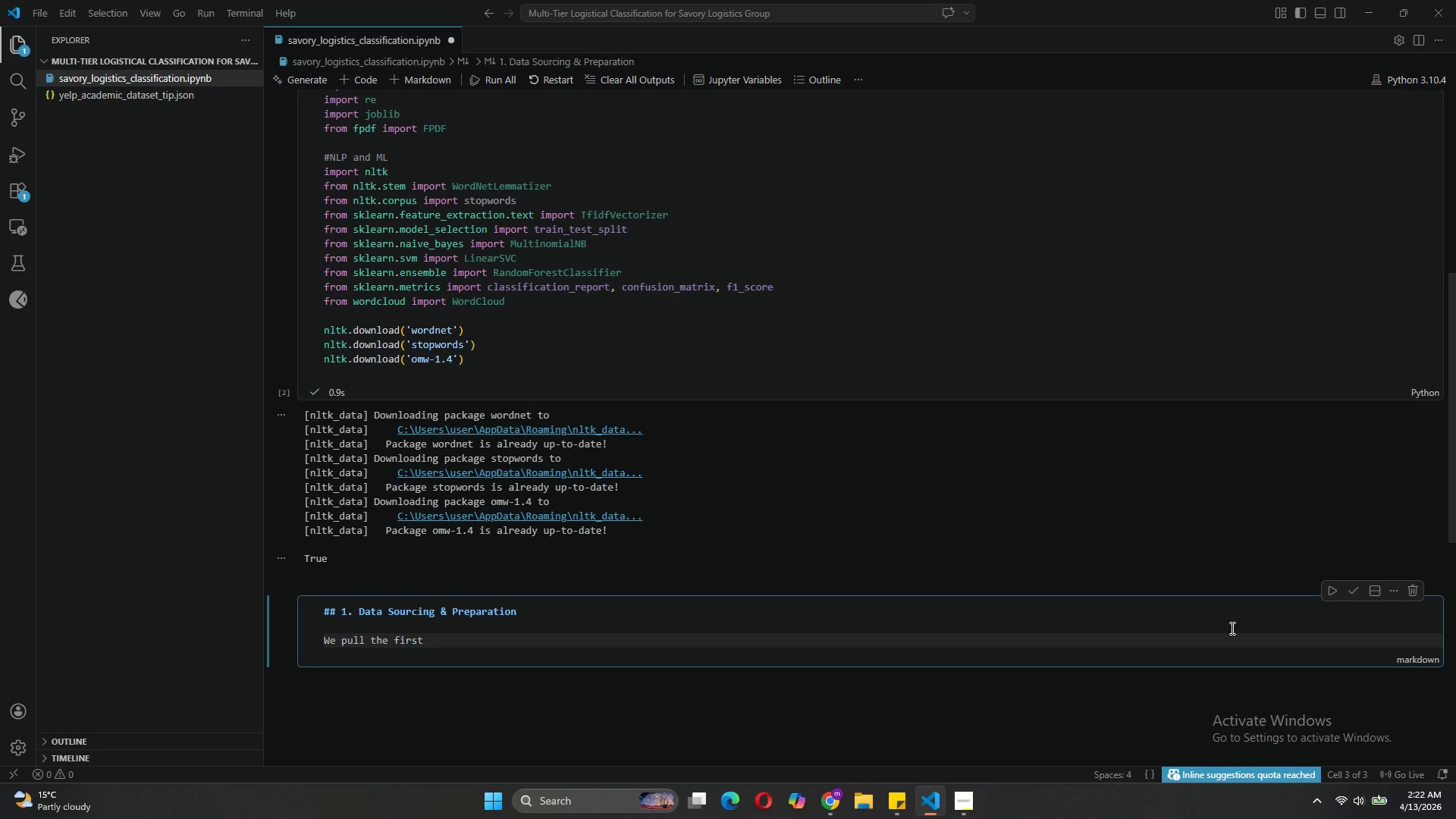 
type(30,000 Tip records locally to preserve memory allocation bounds while trianing computationally expensive models.)
 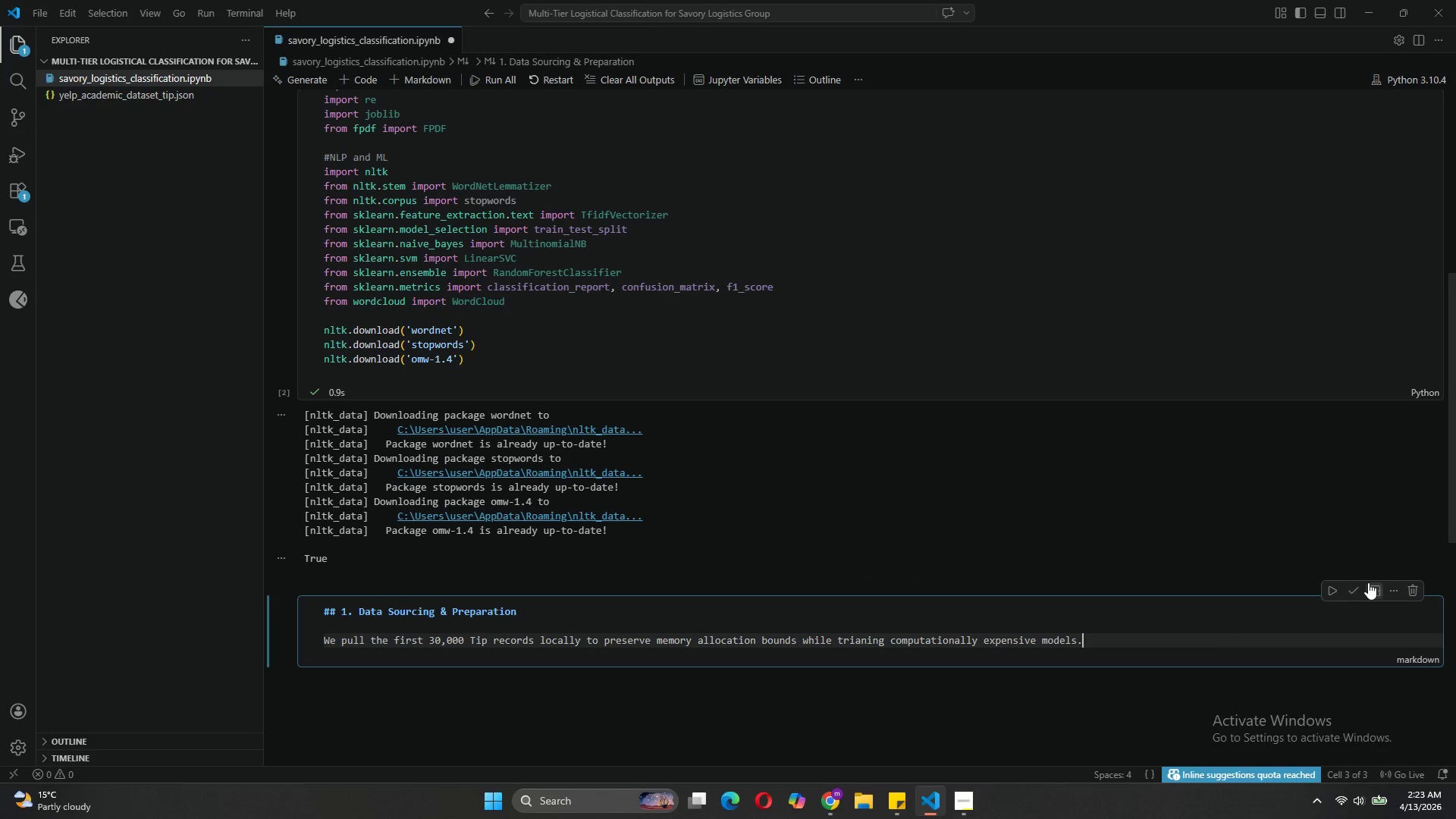 
left_click([1358, 589])
 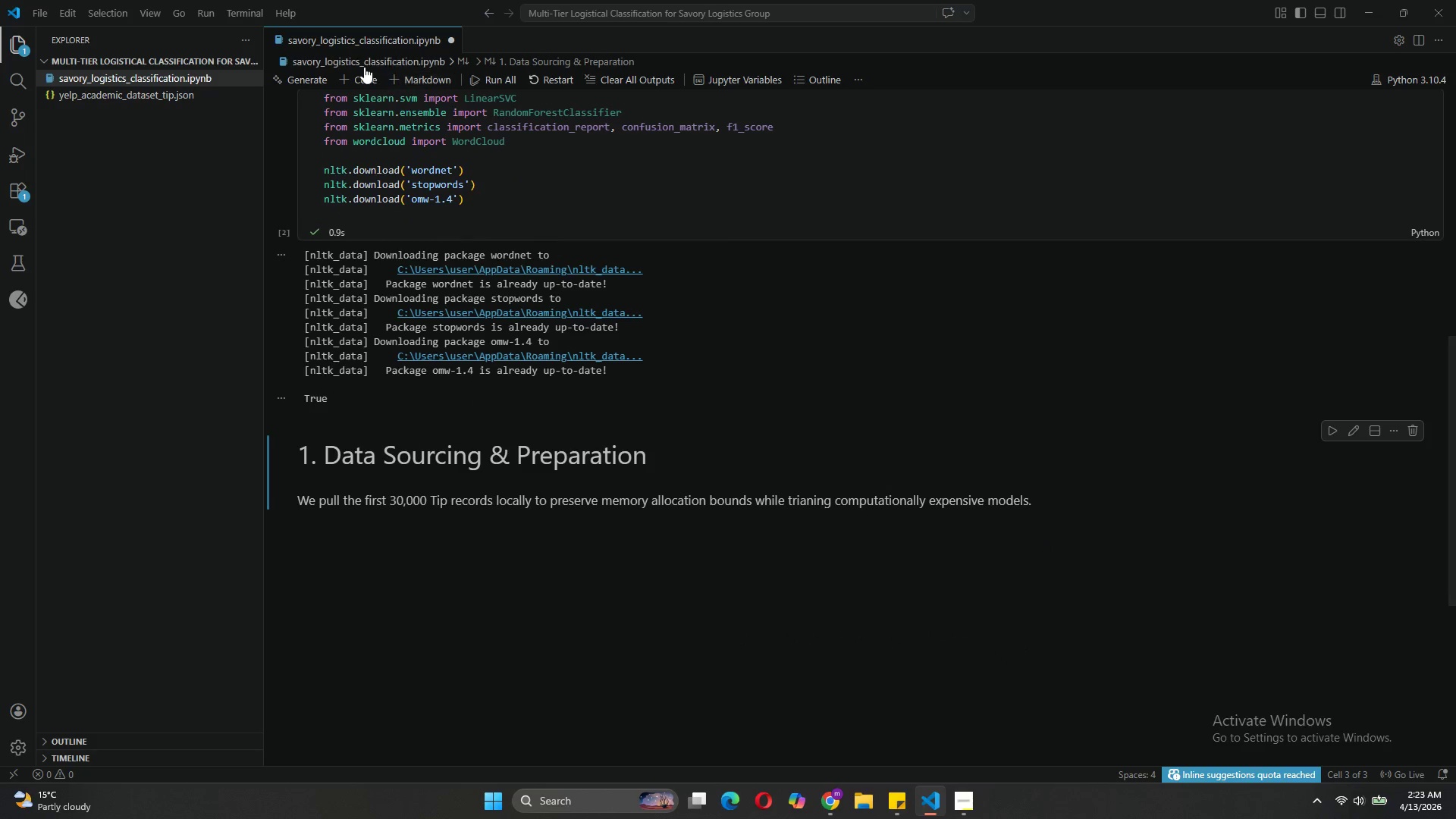 
left_click([362, 71])
 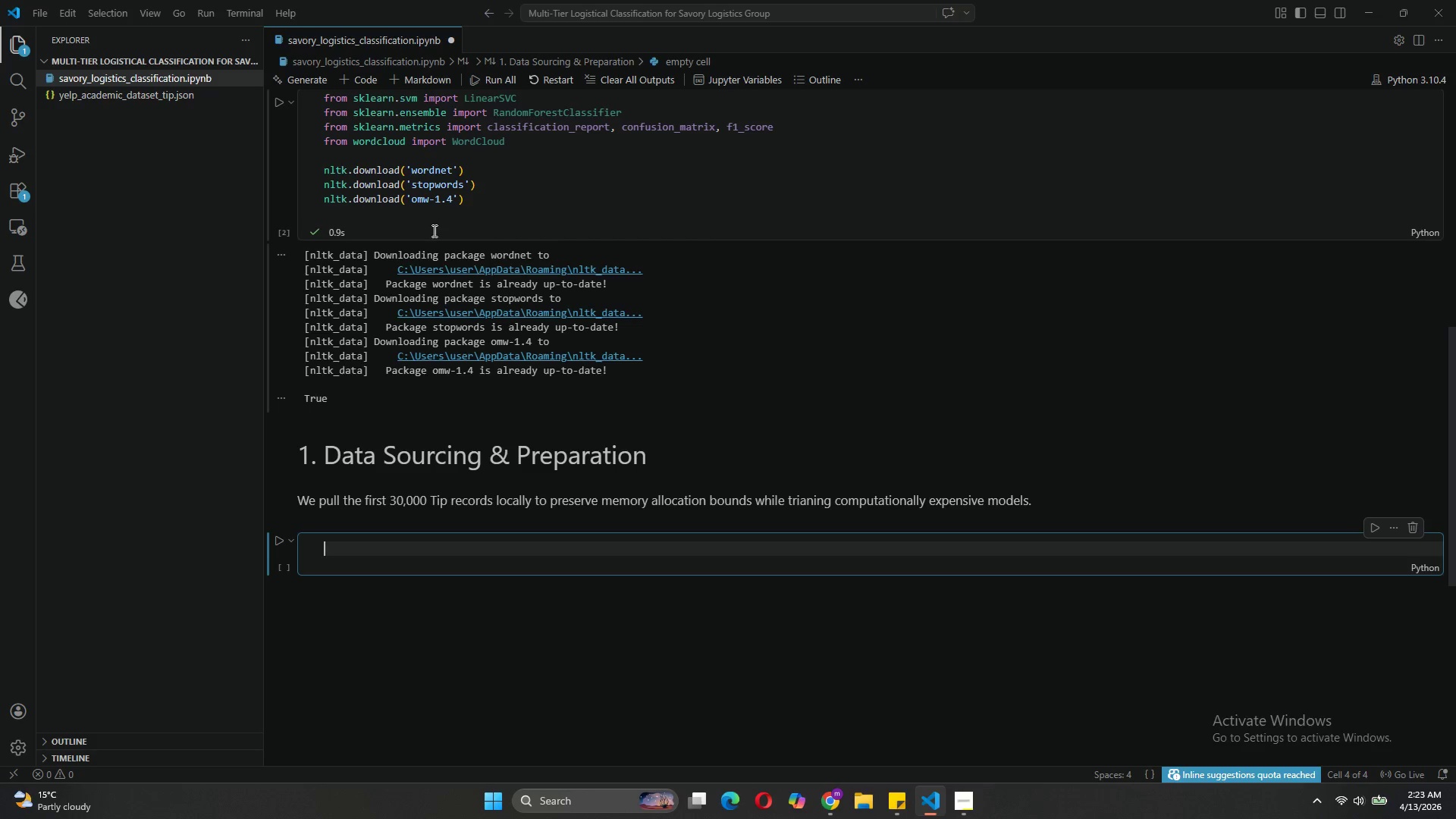 
wait(7.84)
 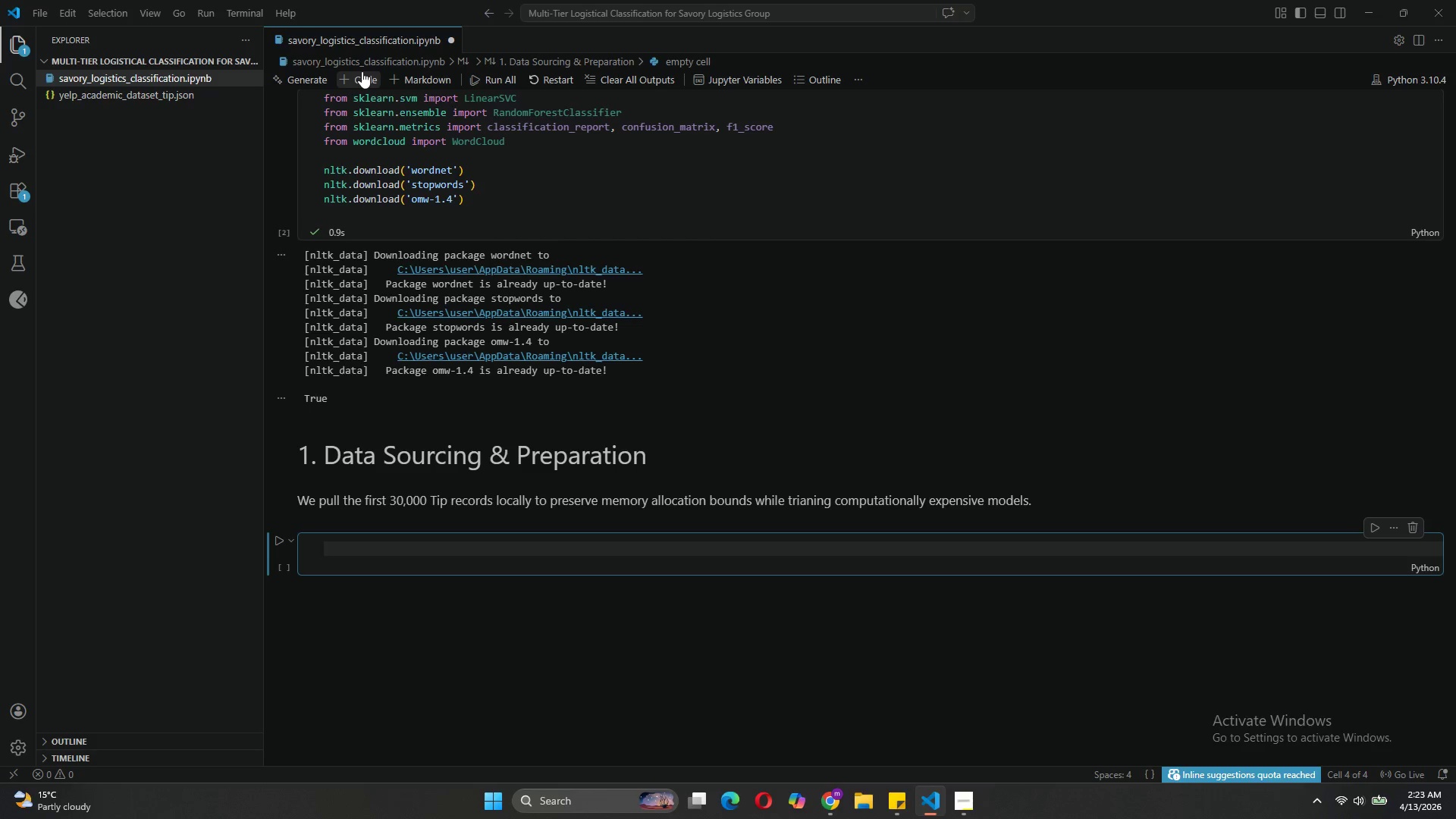 
type(# Load dataset from local JSON Lines file)
 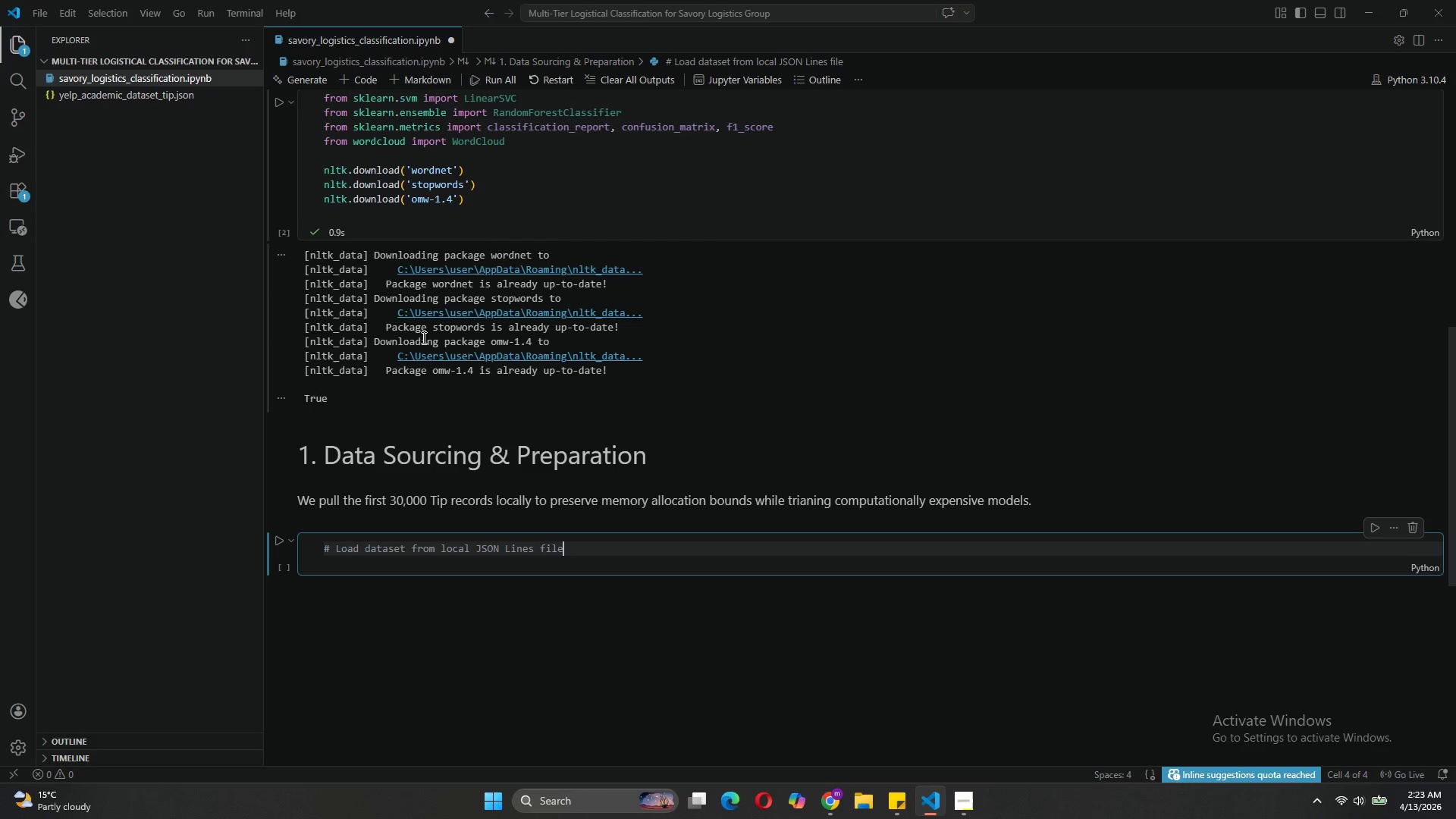 
key(Enter)
 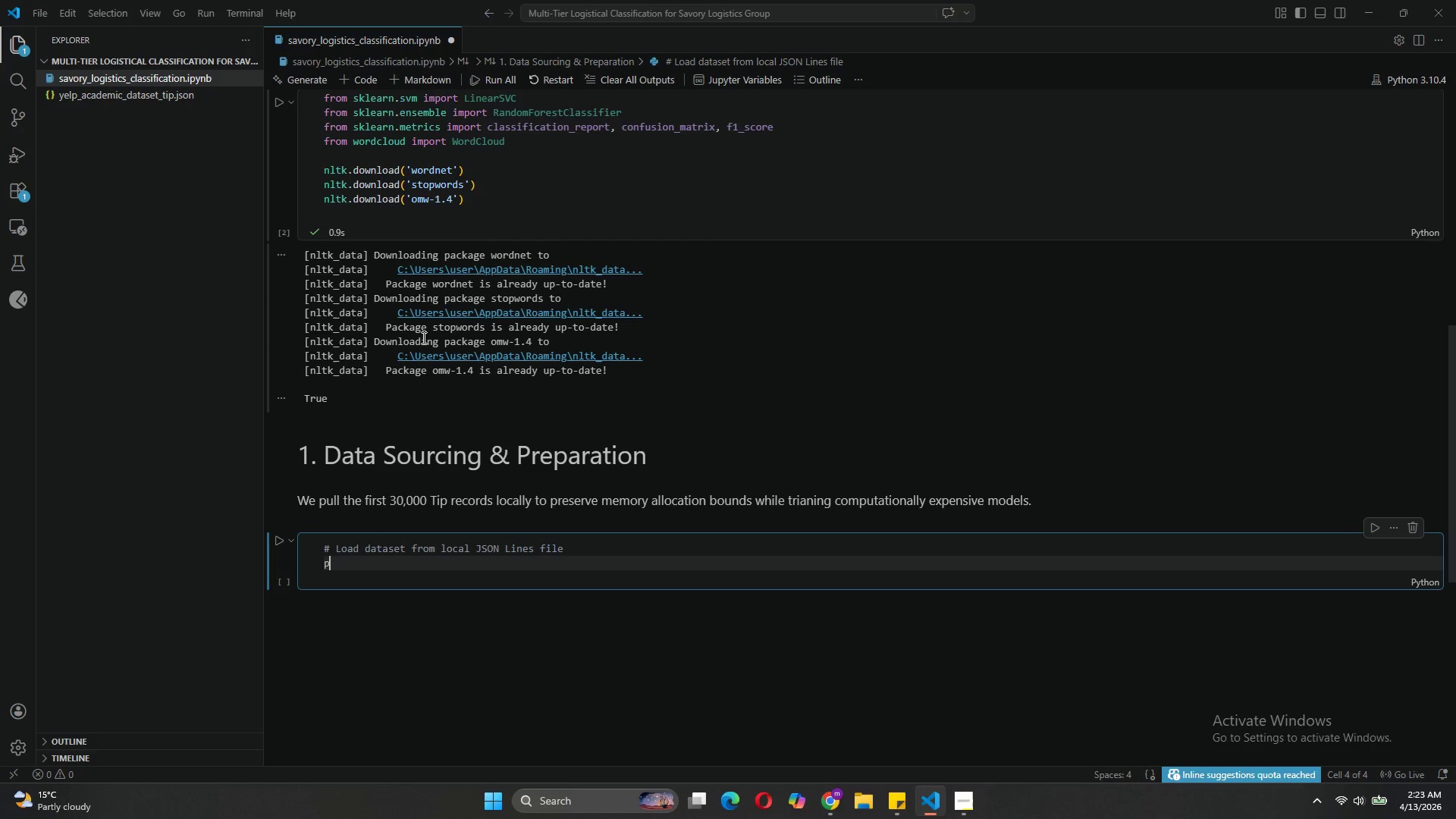 
type(print)
 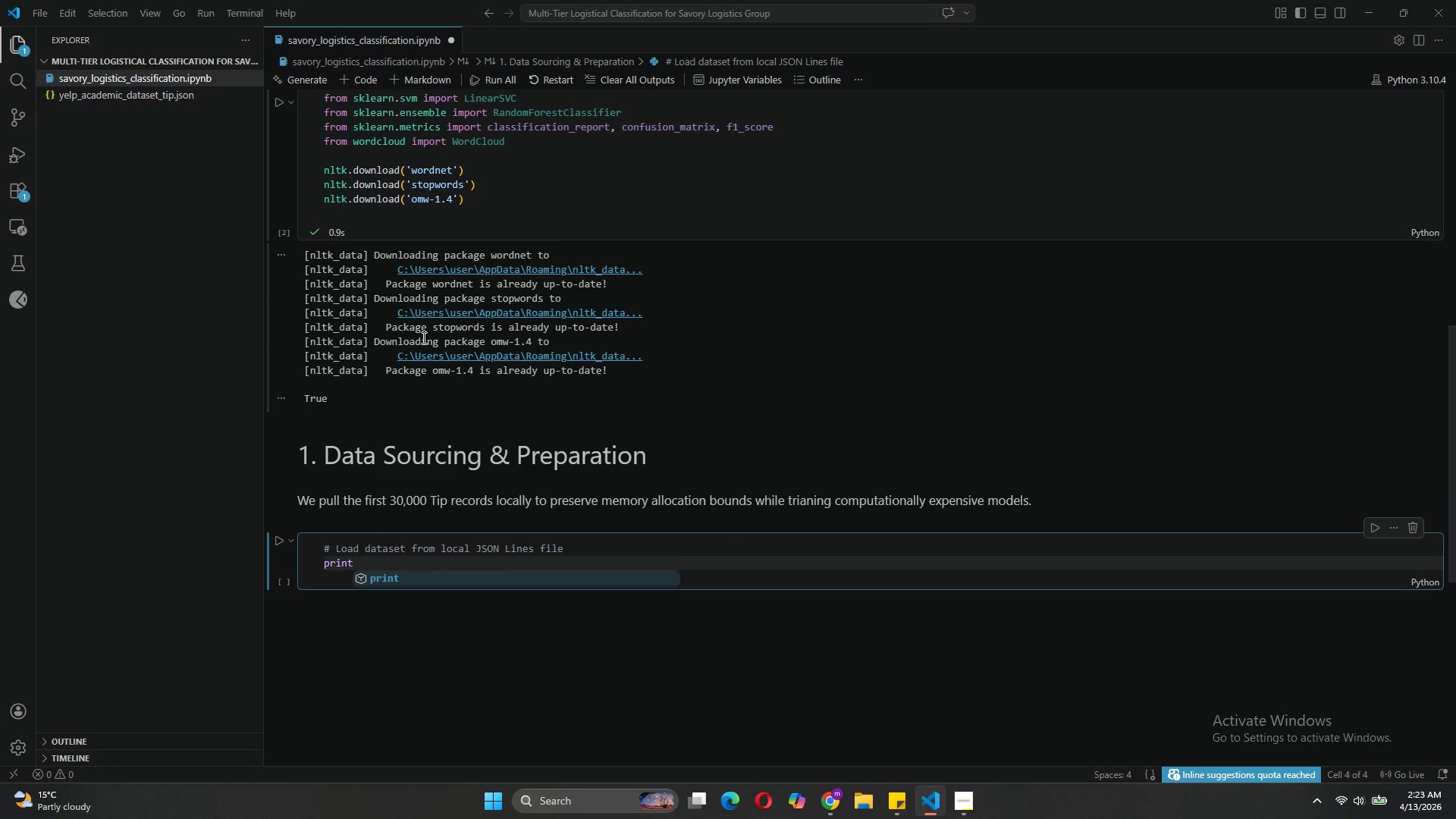 
type())
key(Backspace)
type(("Loading local Yelp T)
key(Backspace)
type(tips dataset...)
 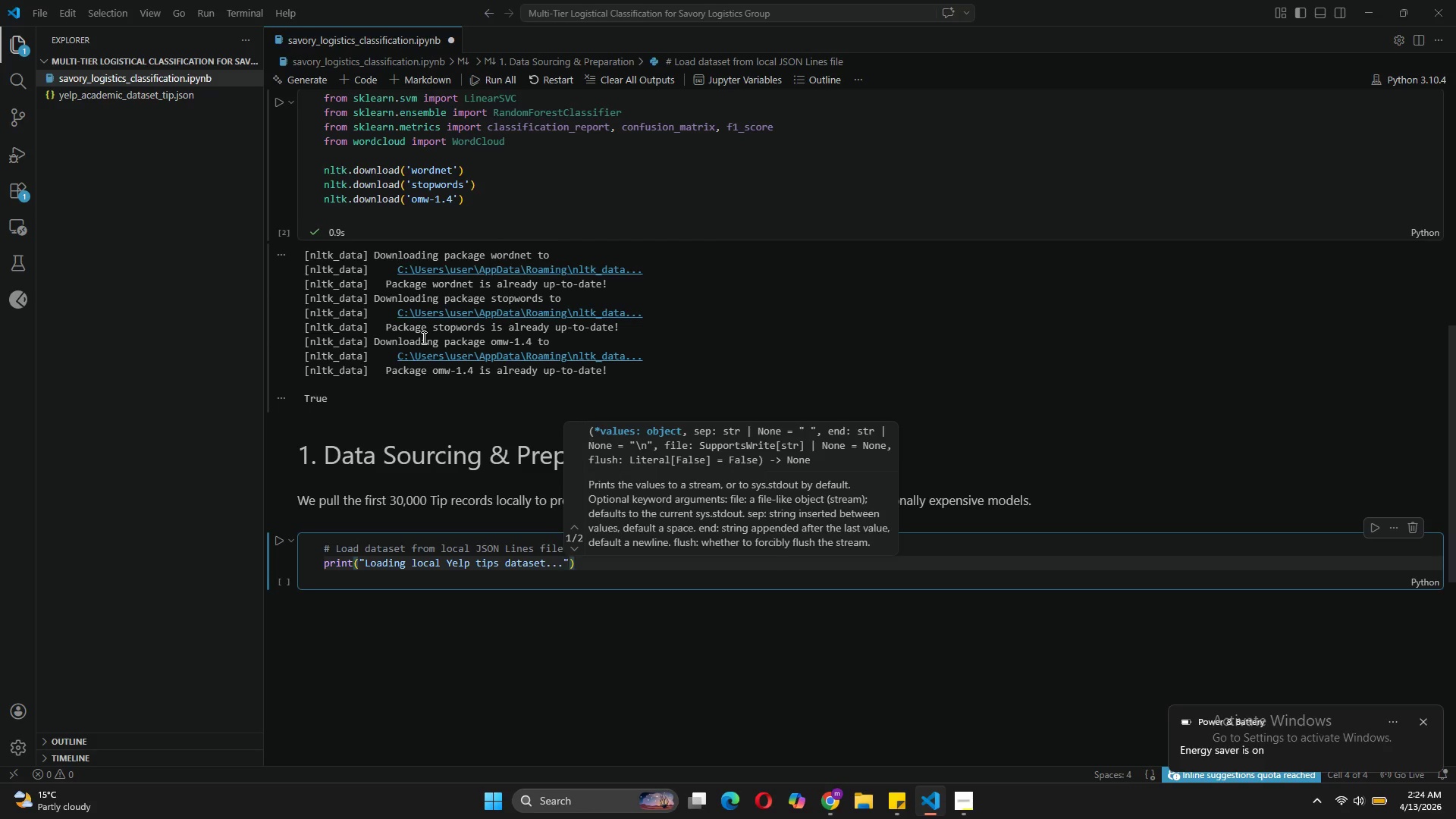 
wait(7.19)
 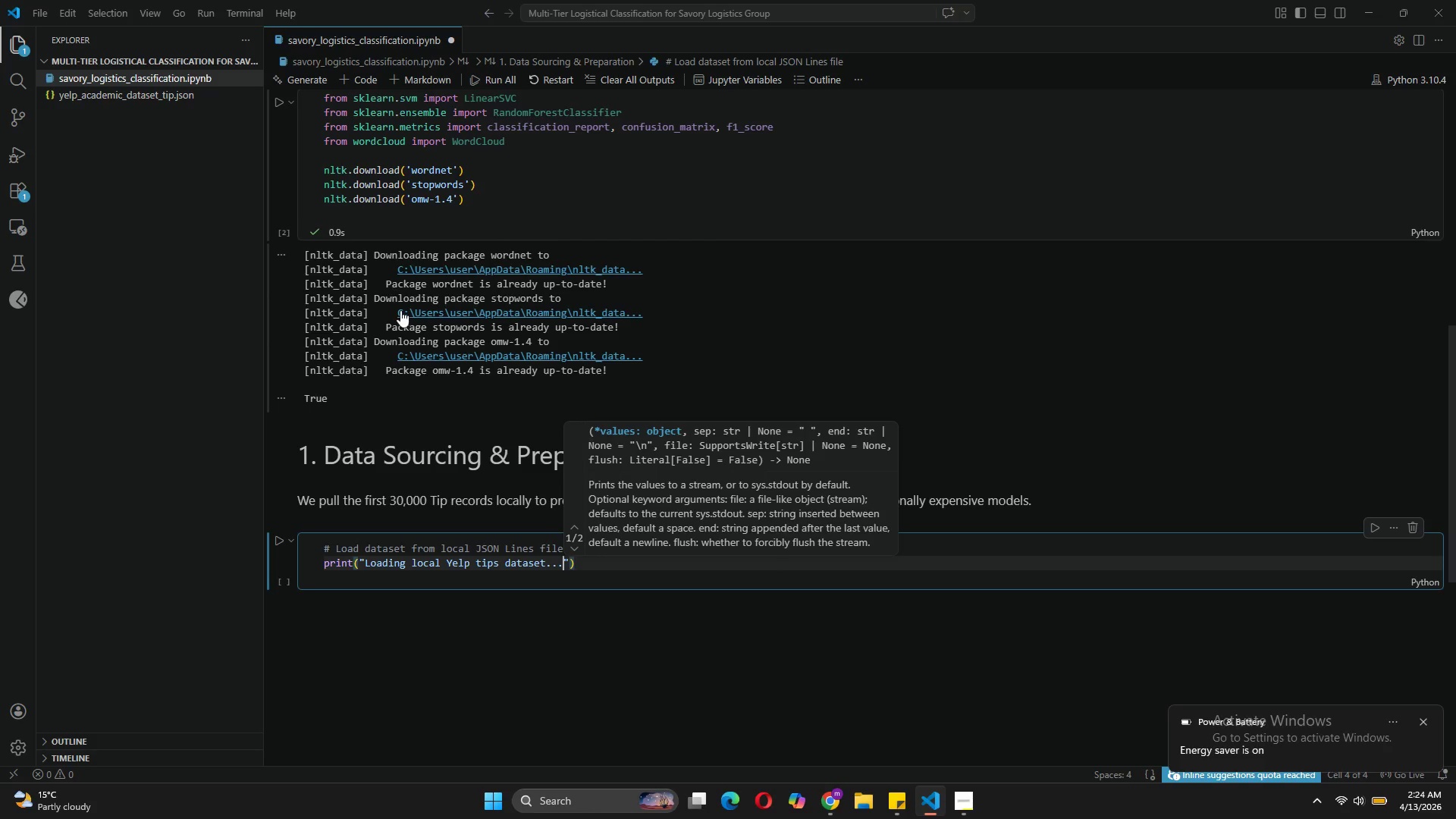 
left_click([580, 565])
 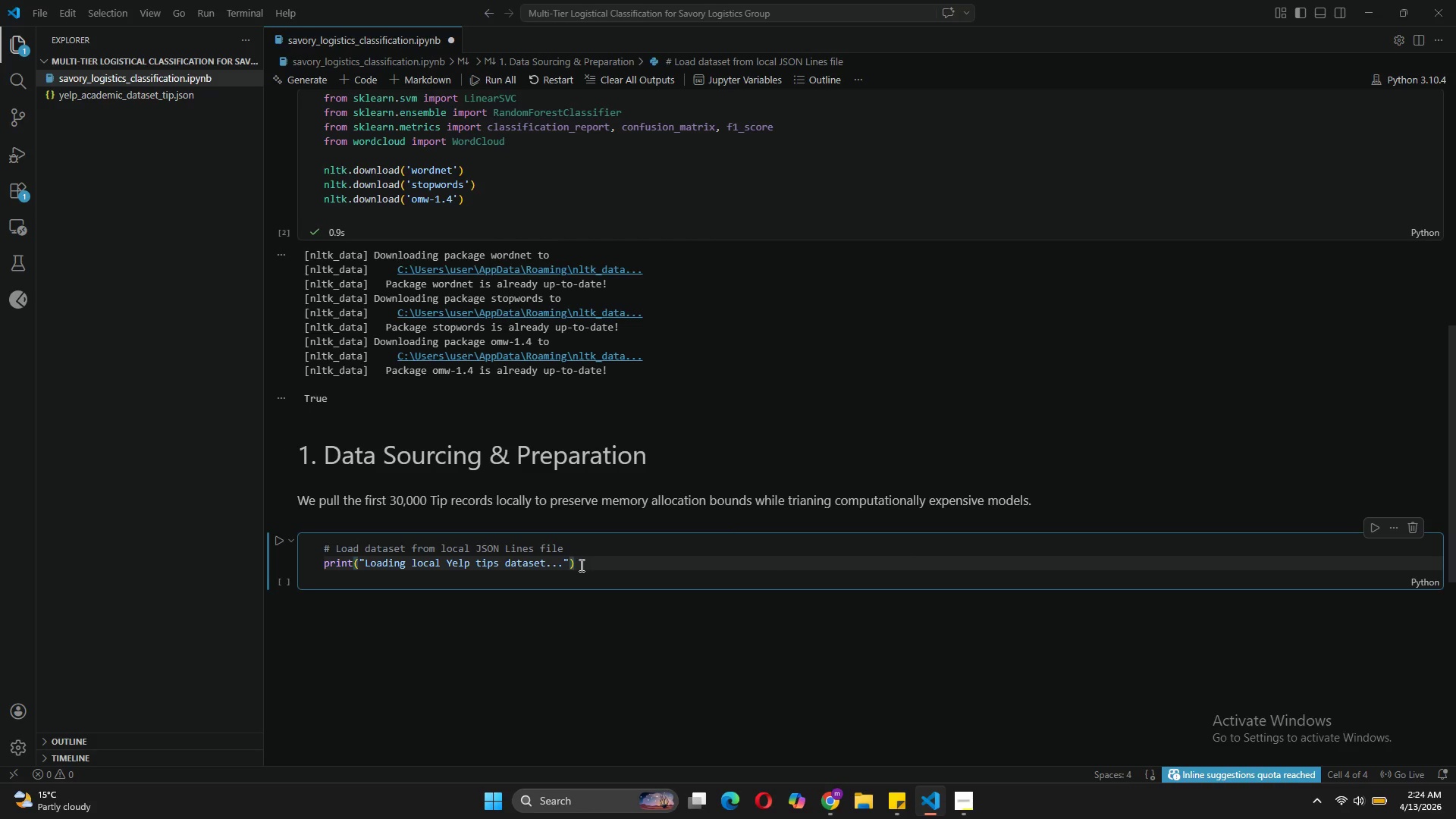 
key(Enter)
 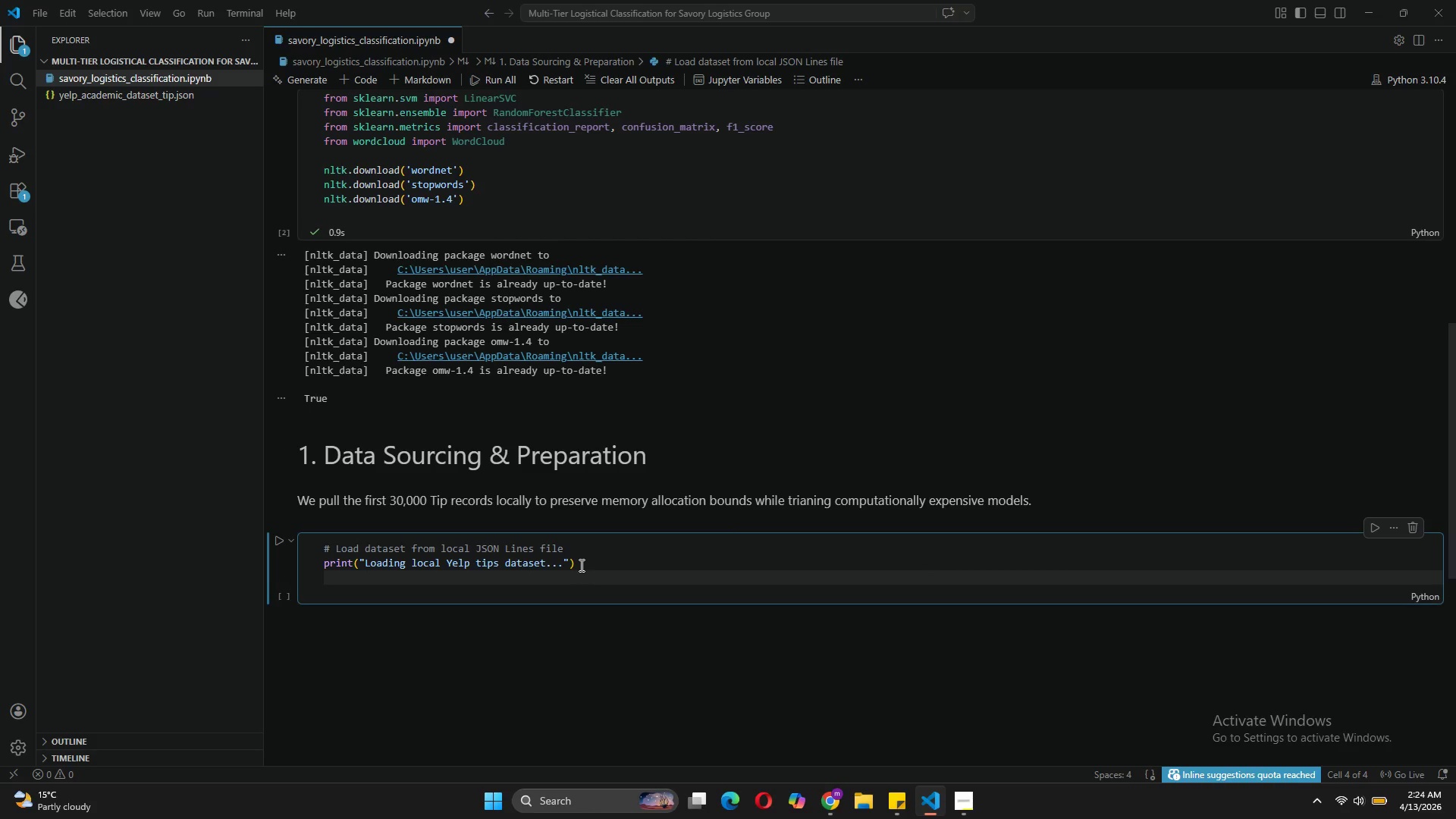 
type(# Read frist 30k rows only to prevent system memory lockups when building TF-IDF vectors)
 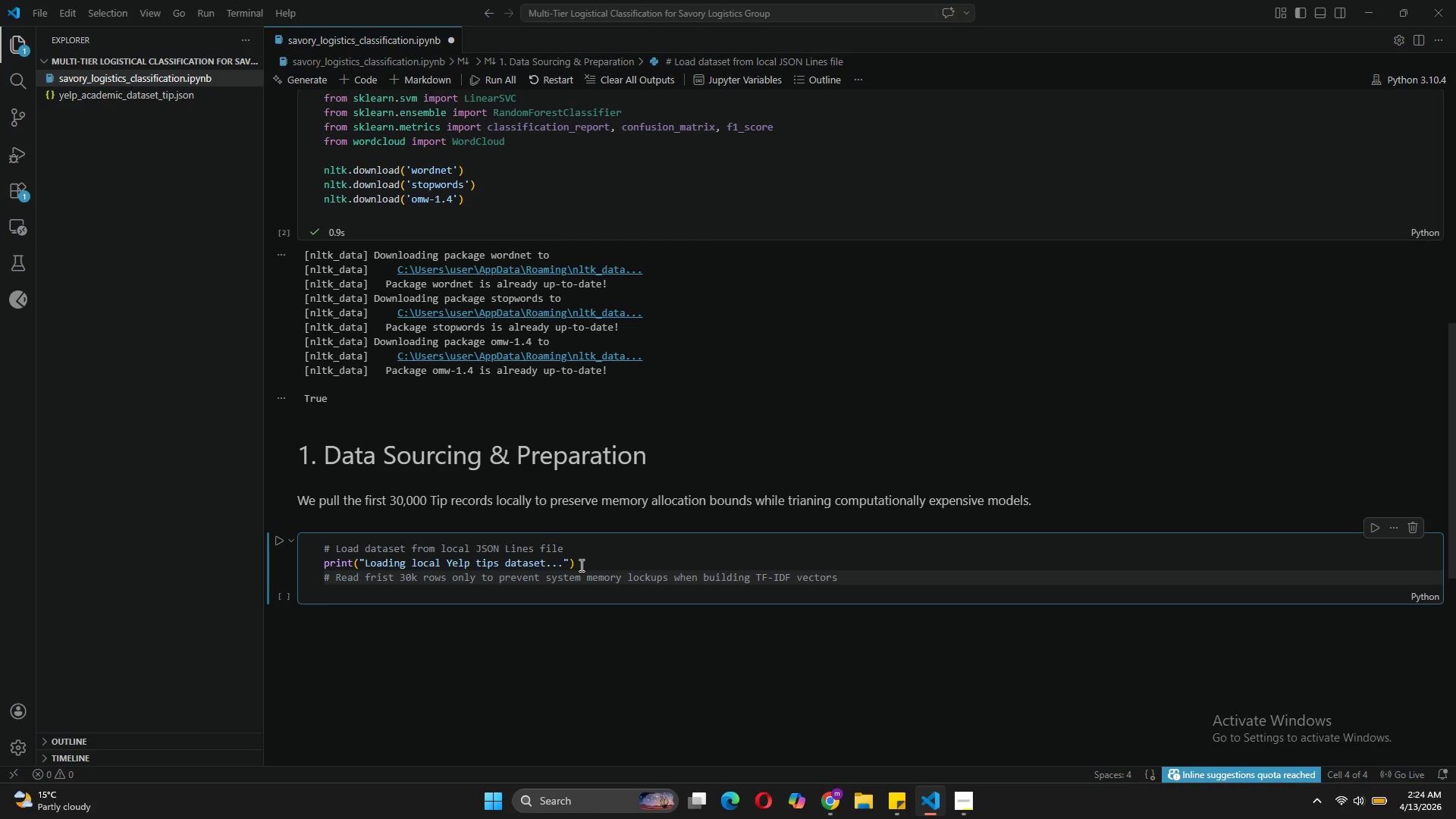 
key(Enter)
 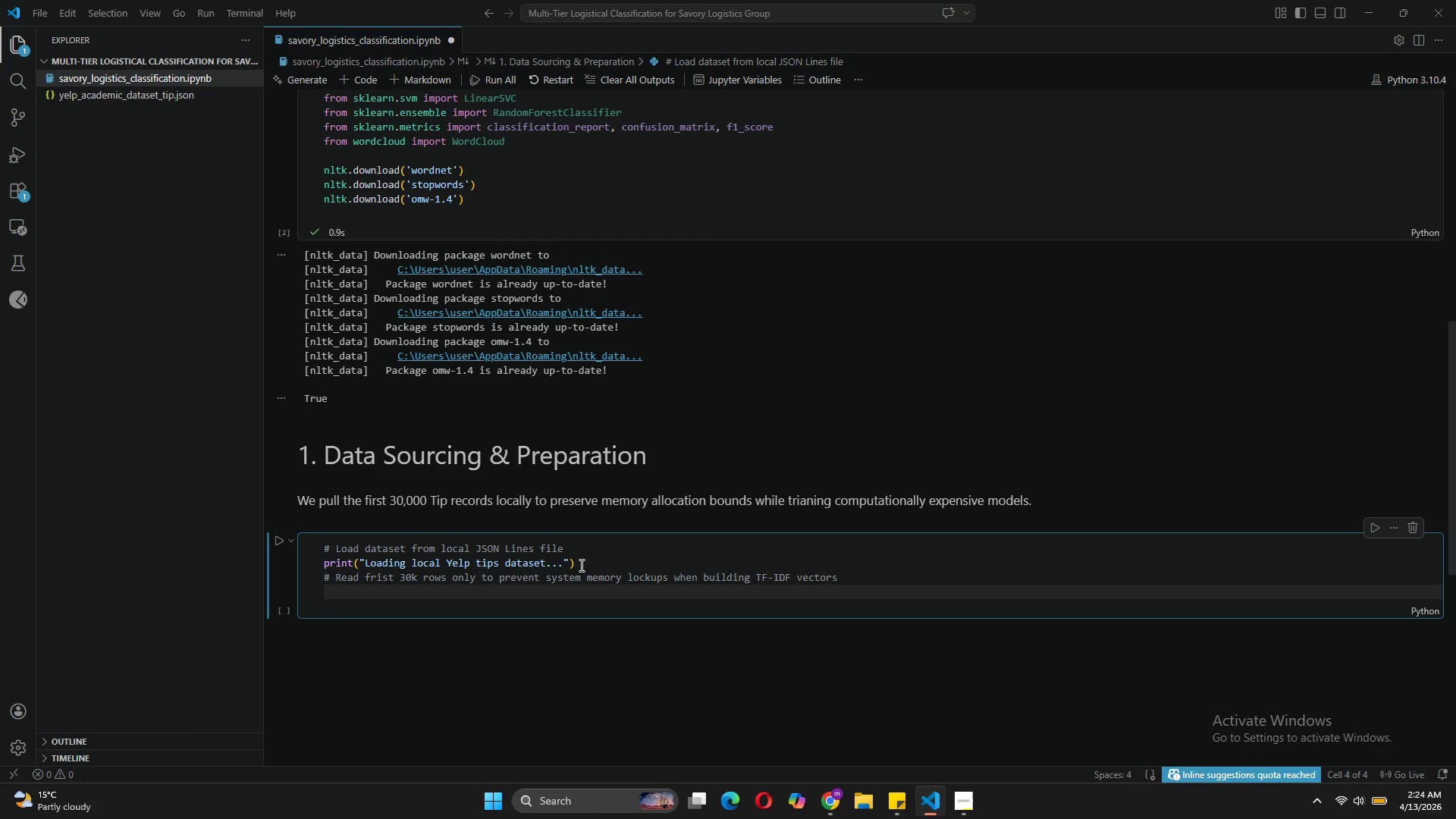 
type(base_df = pd.read_jo)
key(Backspace)
key(Tab)
type(('yelp)
key(Tab)
type(, lines=True, nrows=2)
key(Backspace)
type(30000)
 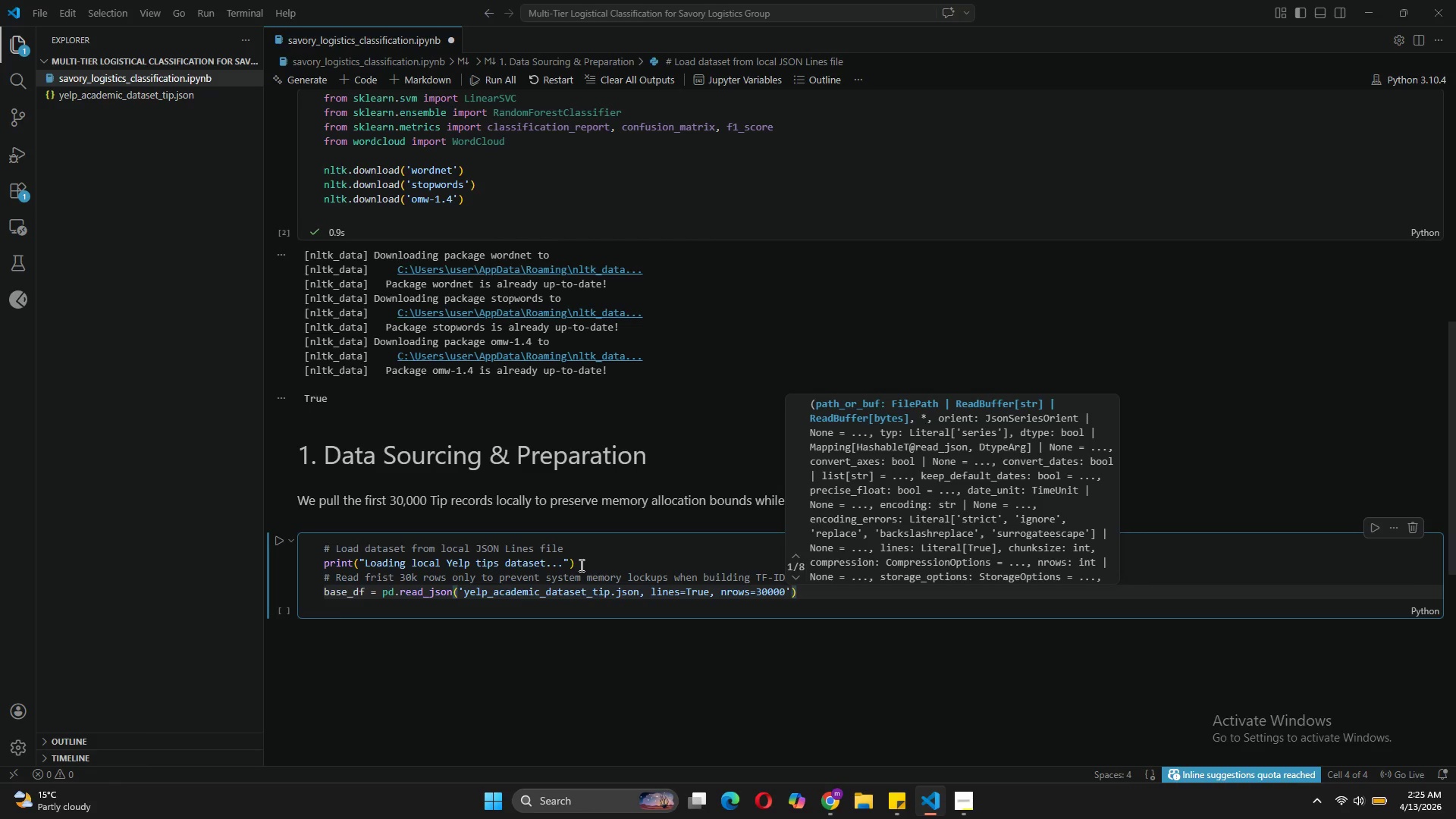 
left_click([803, 600])
 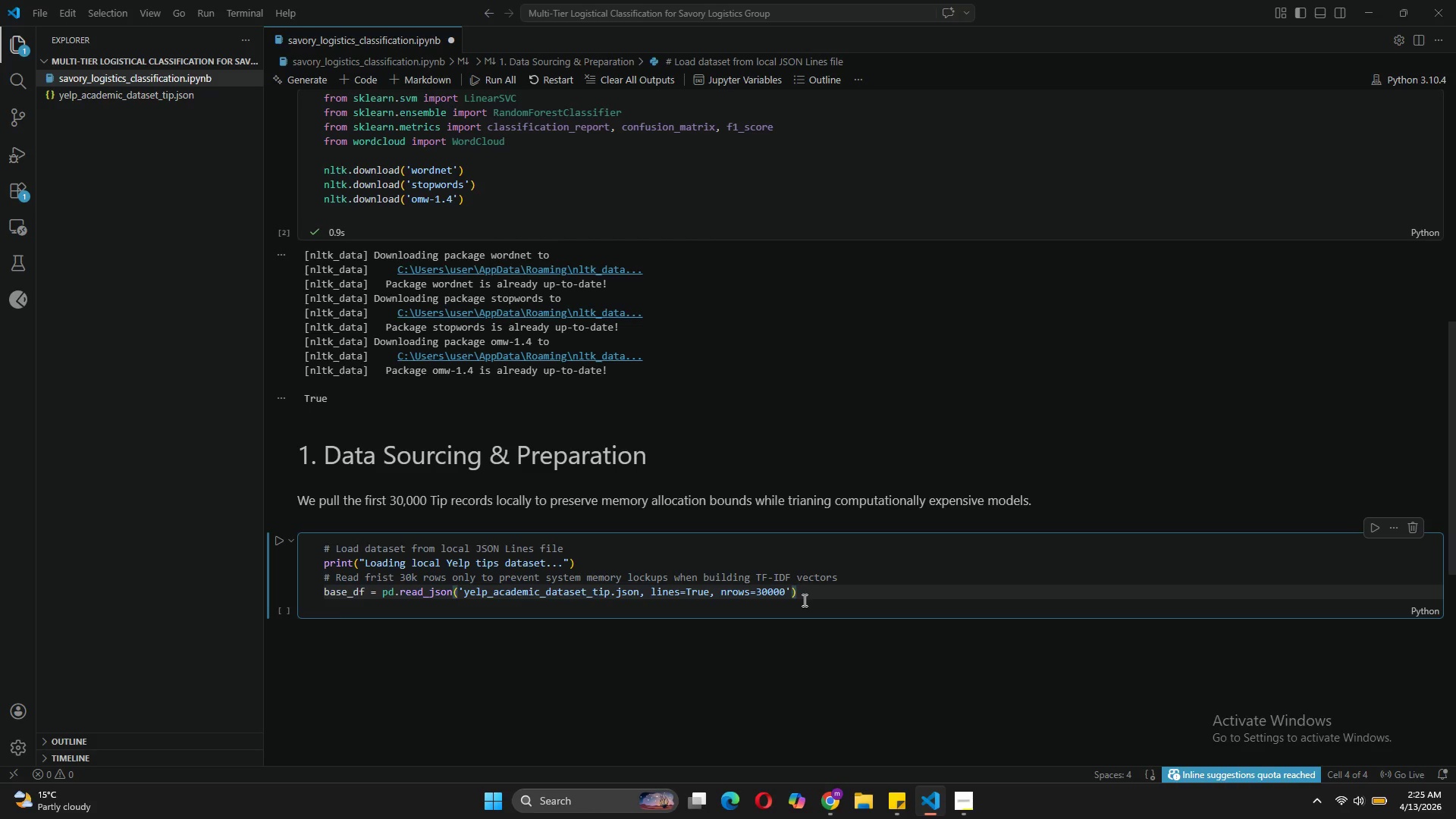 
key(Enter)
 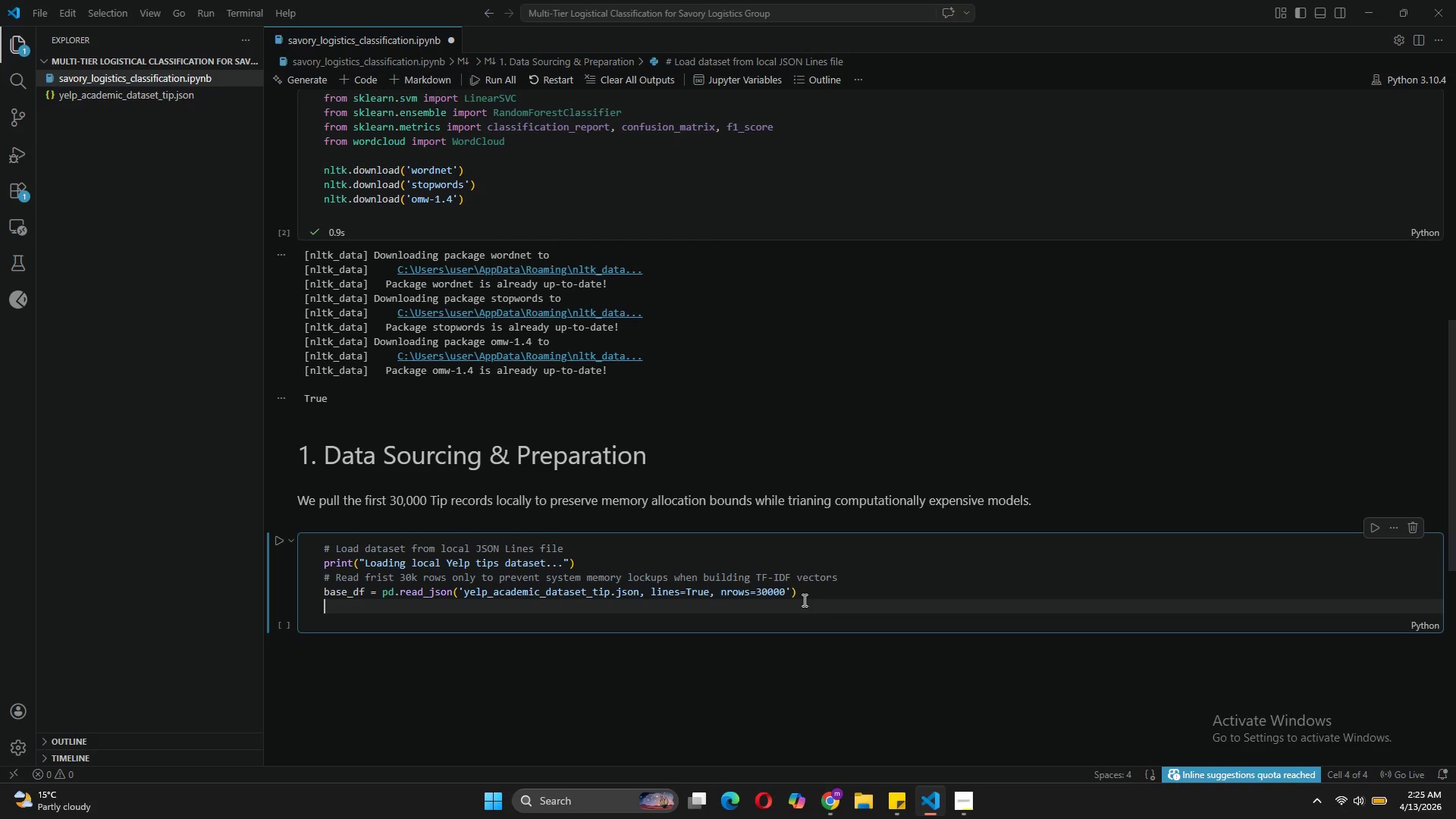 
type(base_texts = base)
key(Tab)
type(['text)
 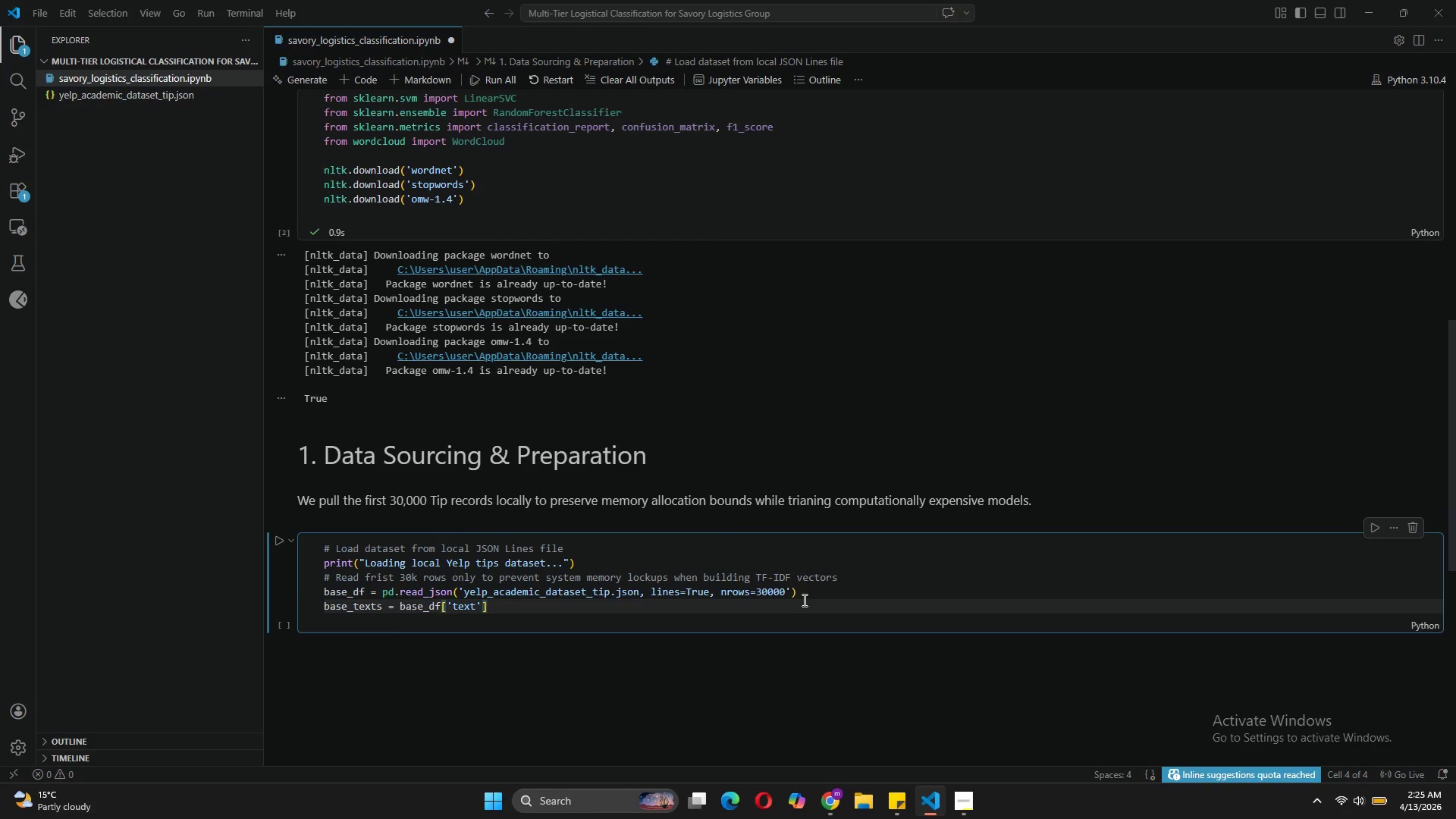 
key(ArrowRight)
 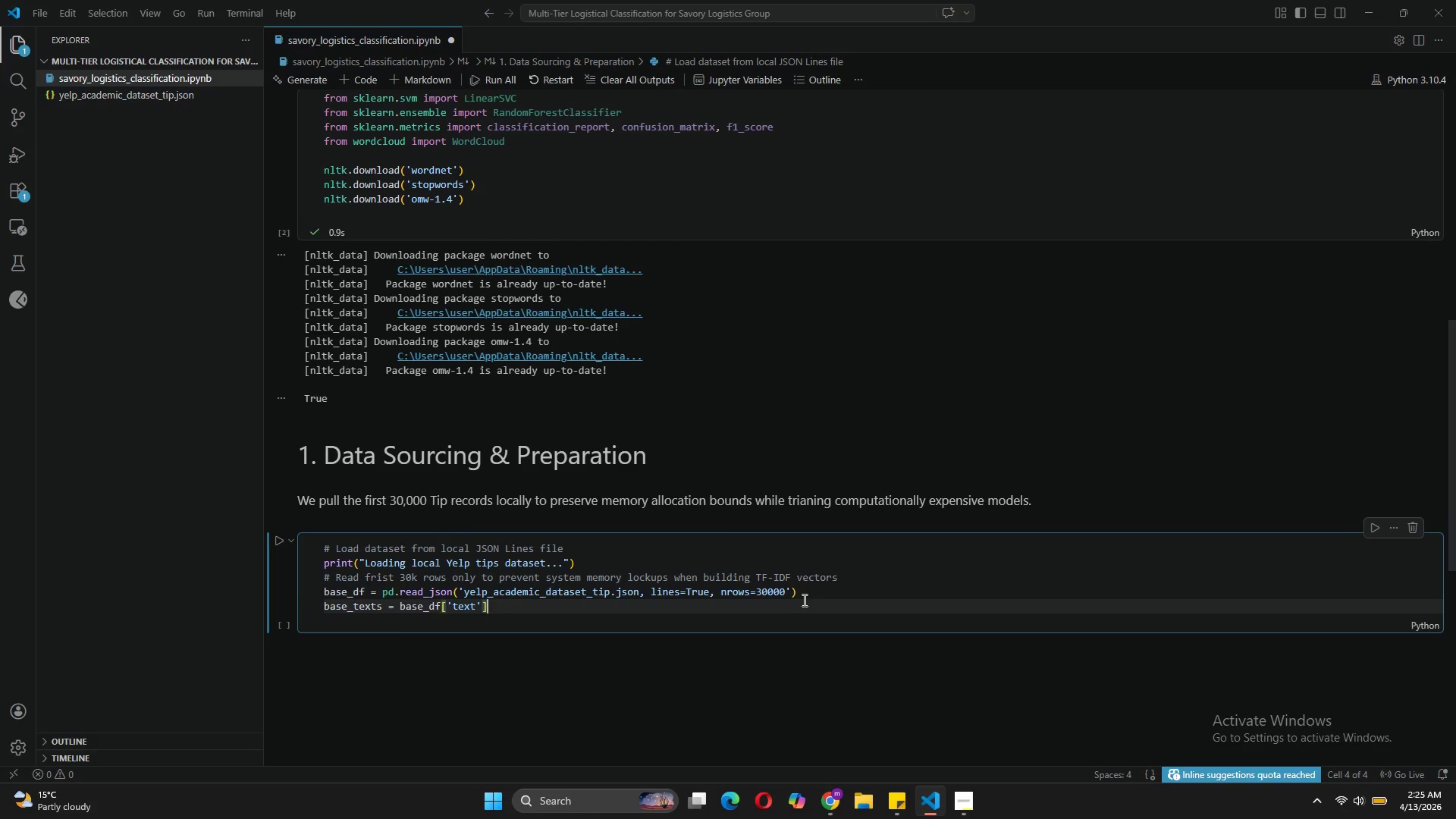 
key(ArrowRight)
 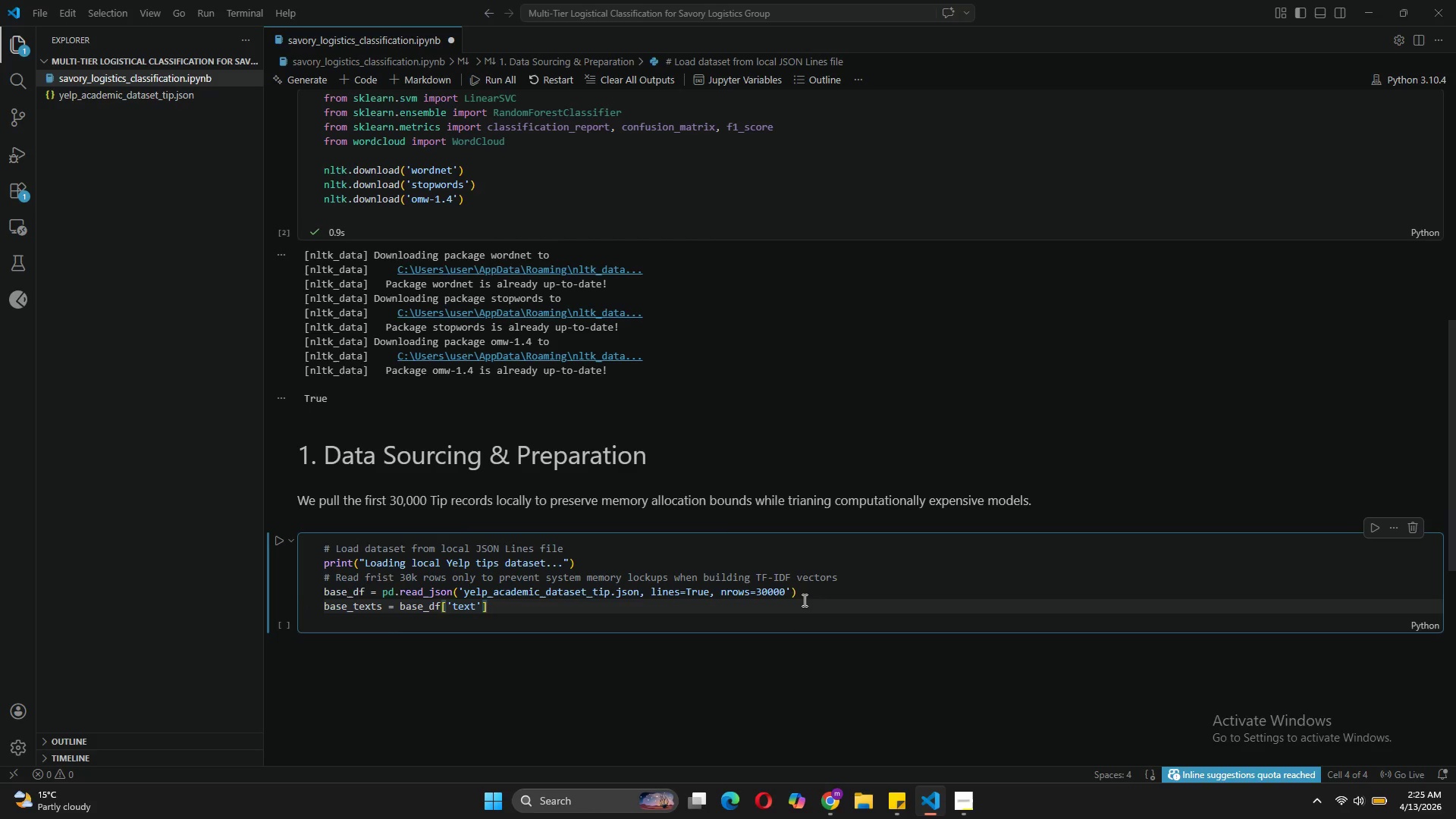 
type(.tolist()
 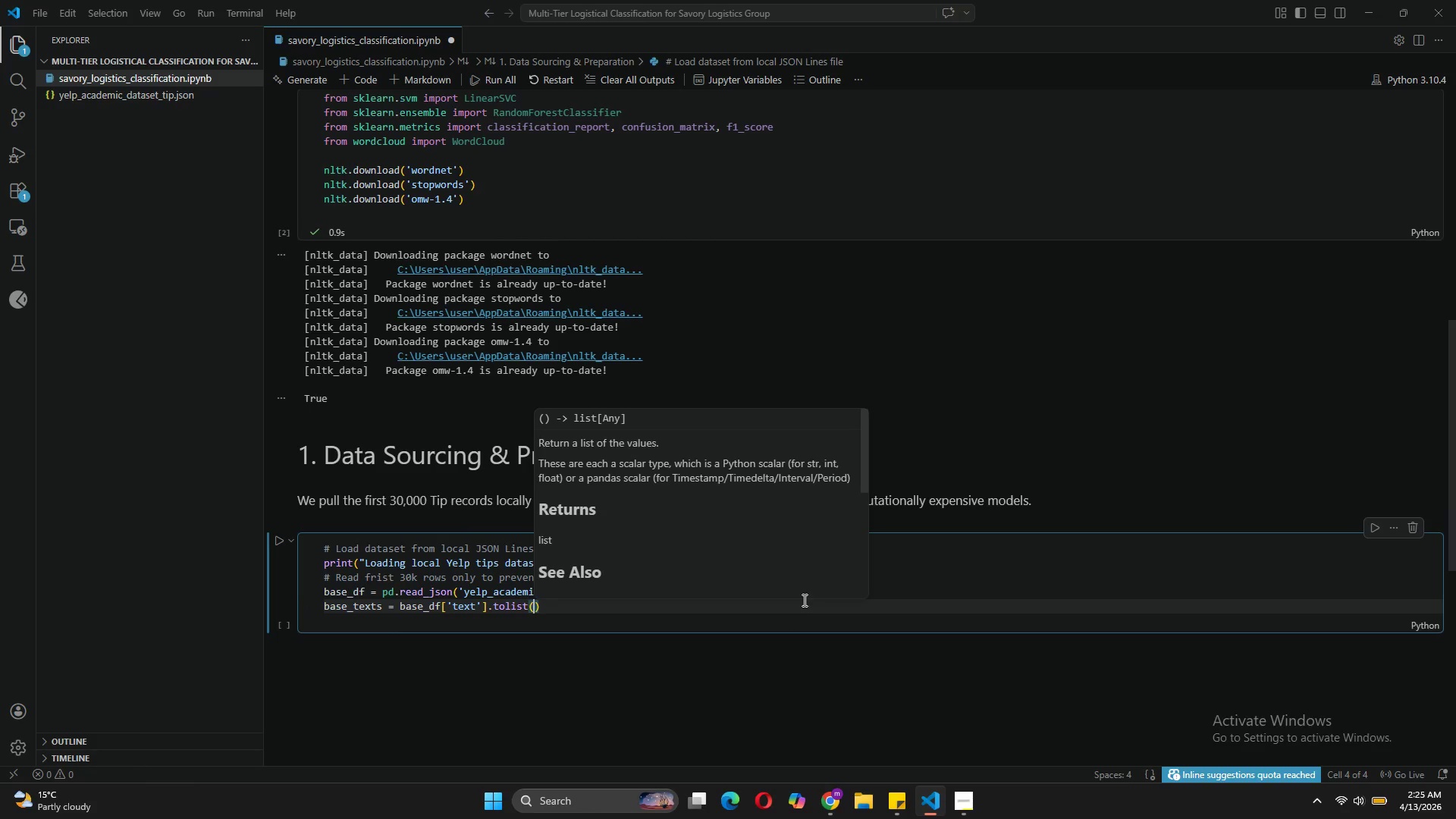 
key(ArrowRight)
 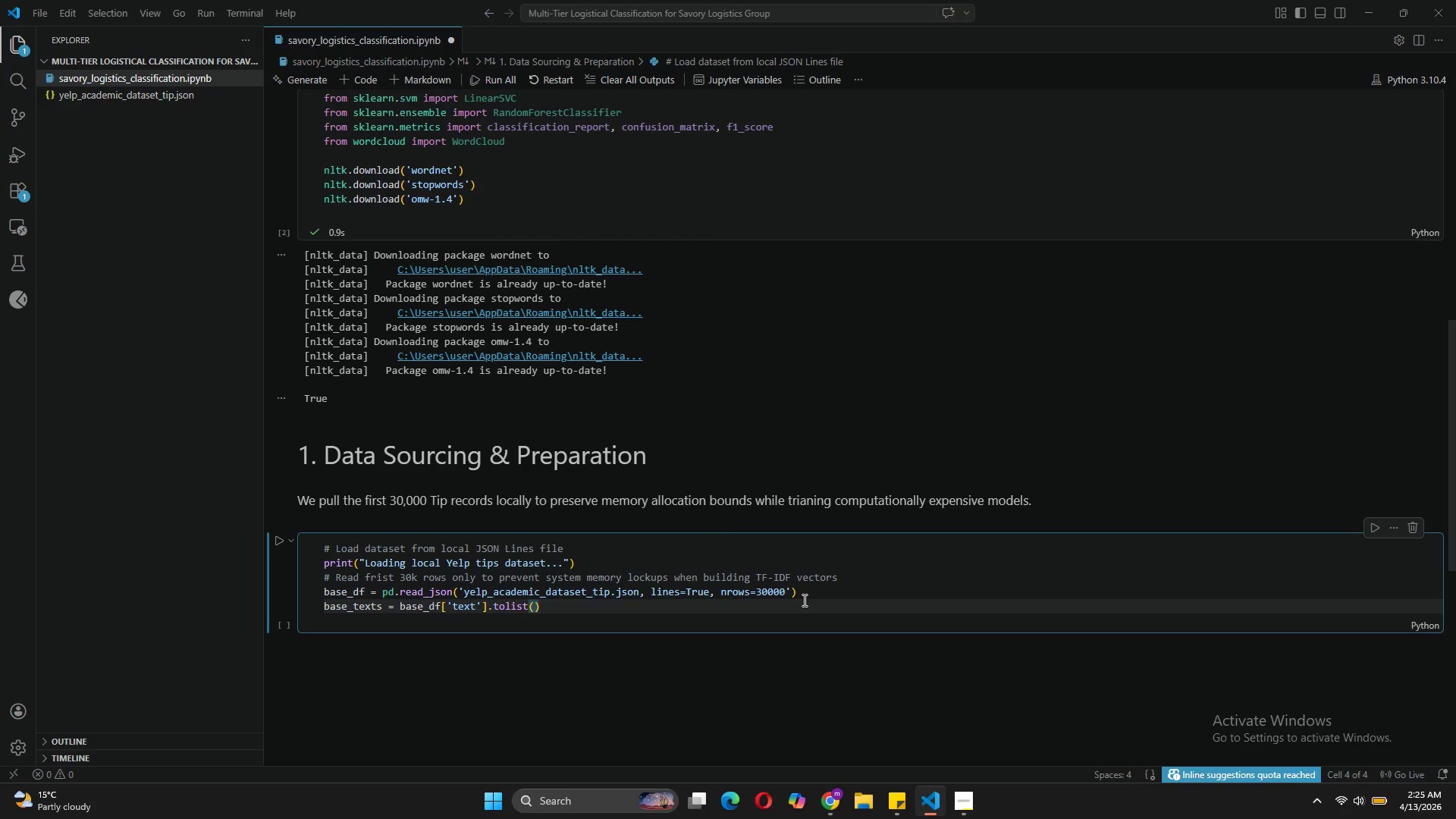 
key(Enter)
 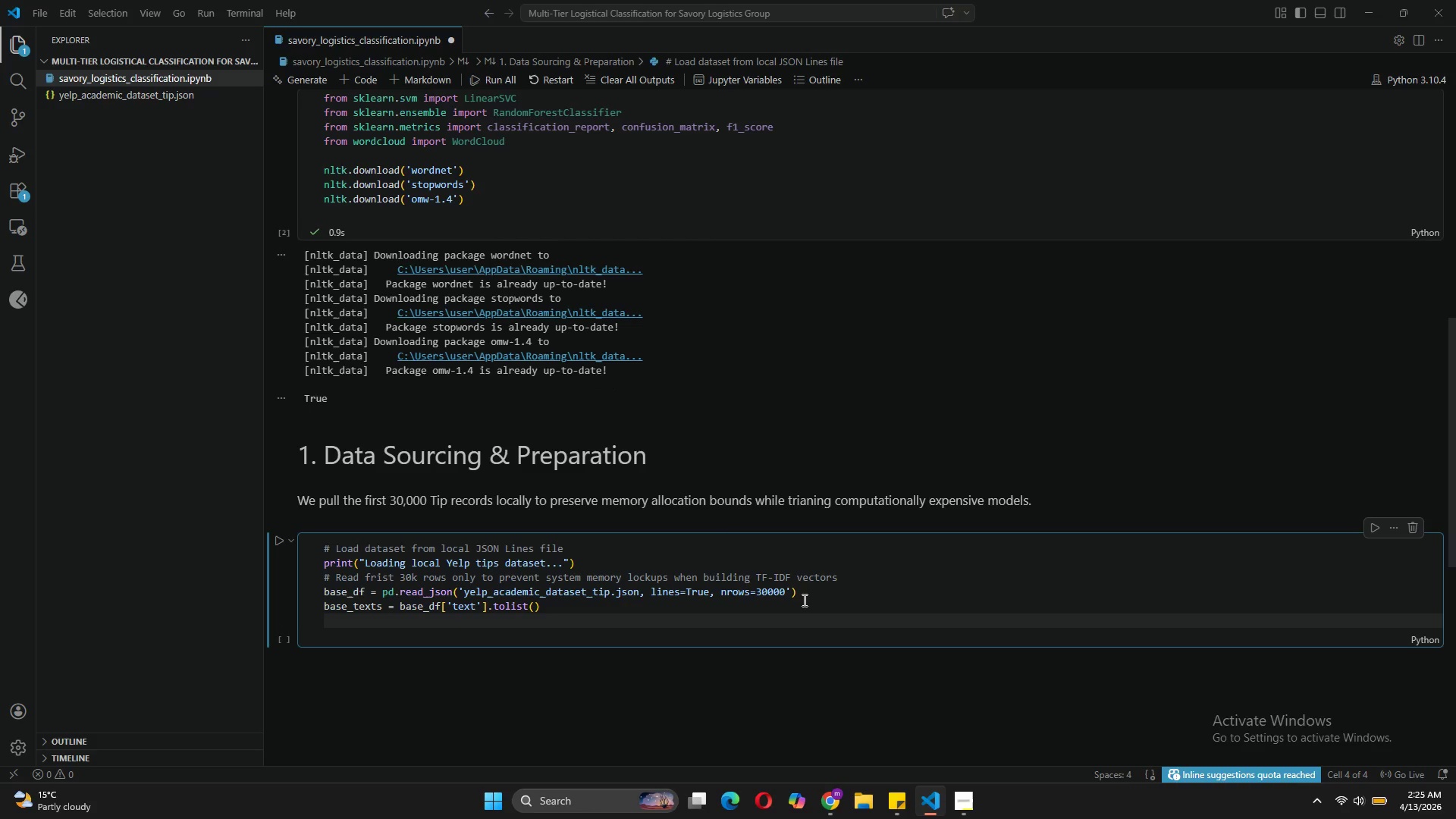 
type(print(f"Loaded {len(base_texts)
 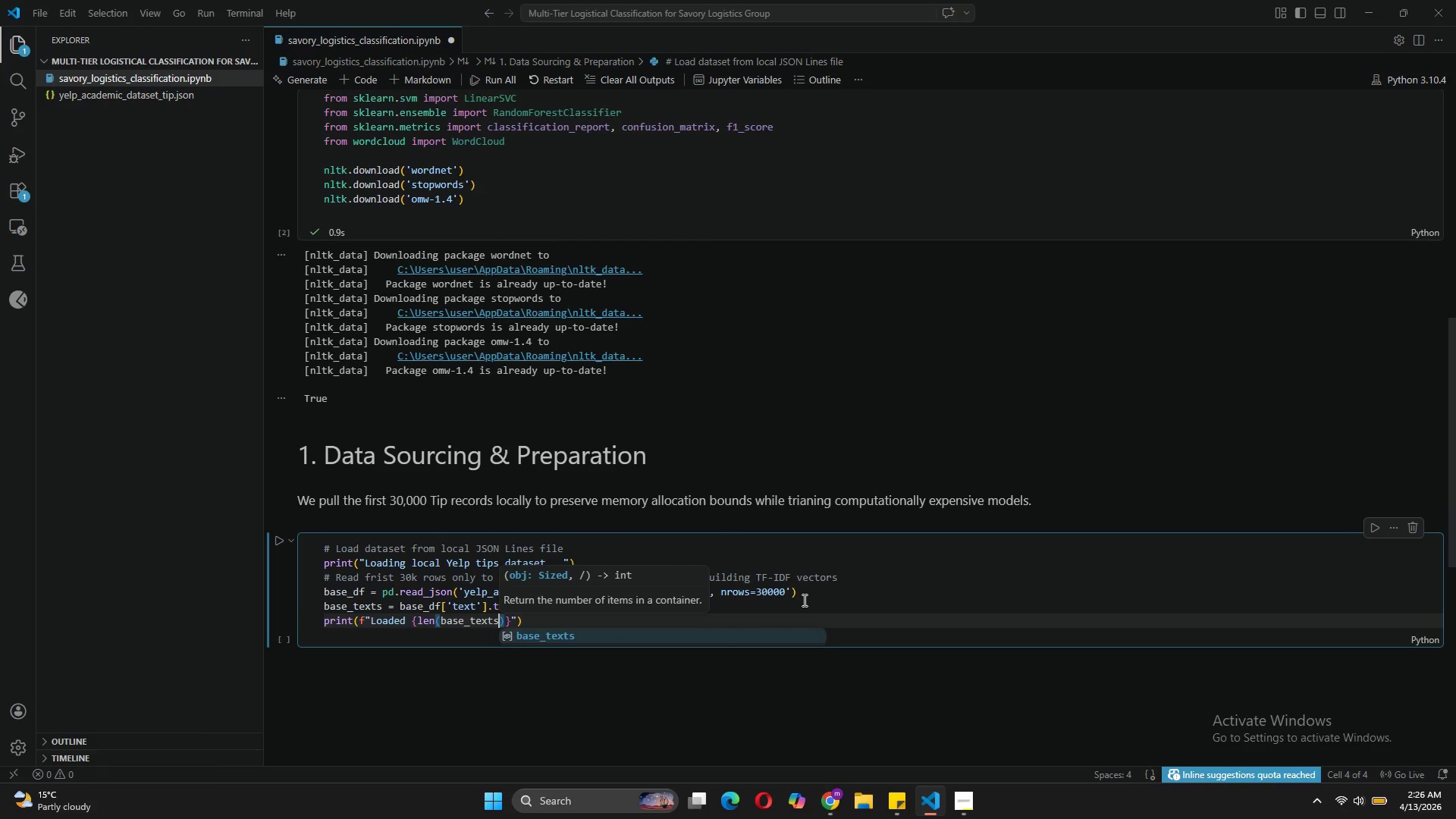 
key(ArrowRight)
 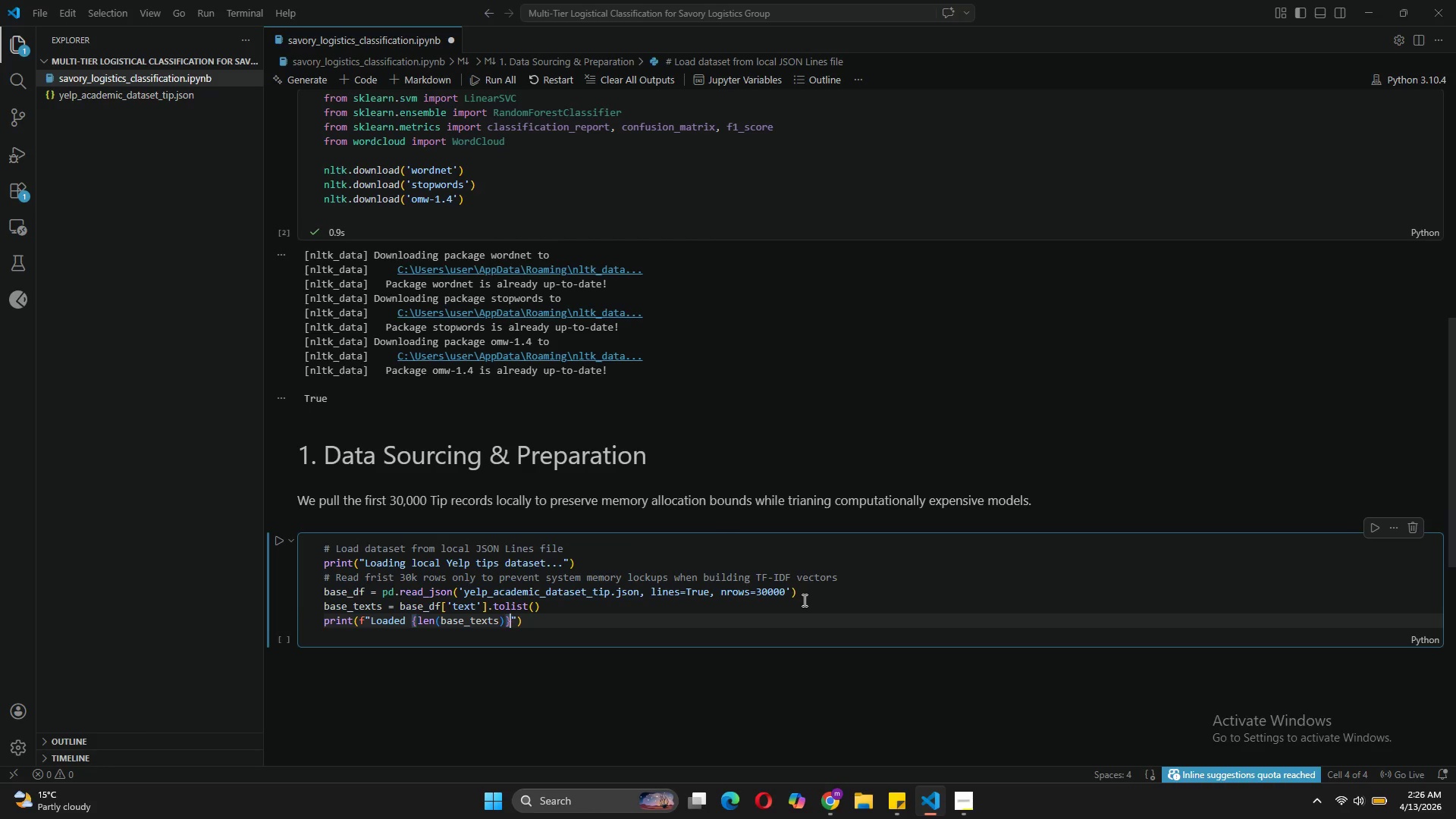 
key(ArrowRight)
 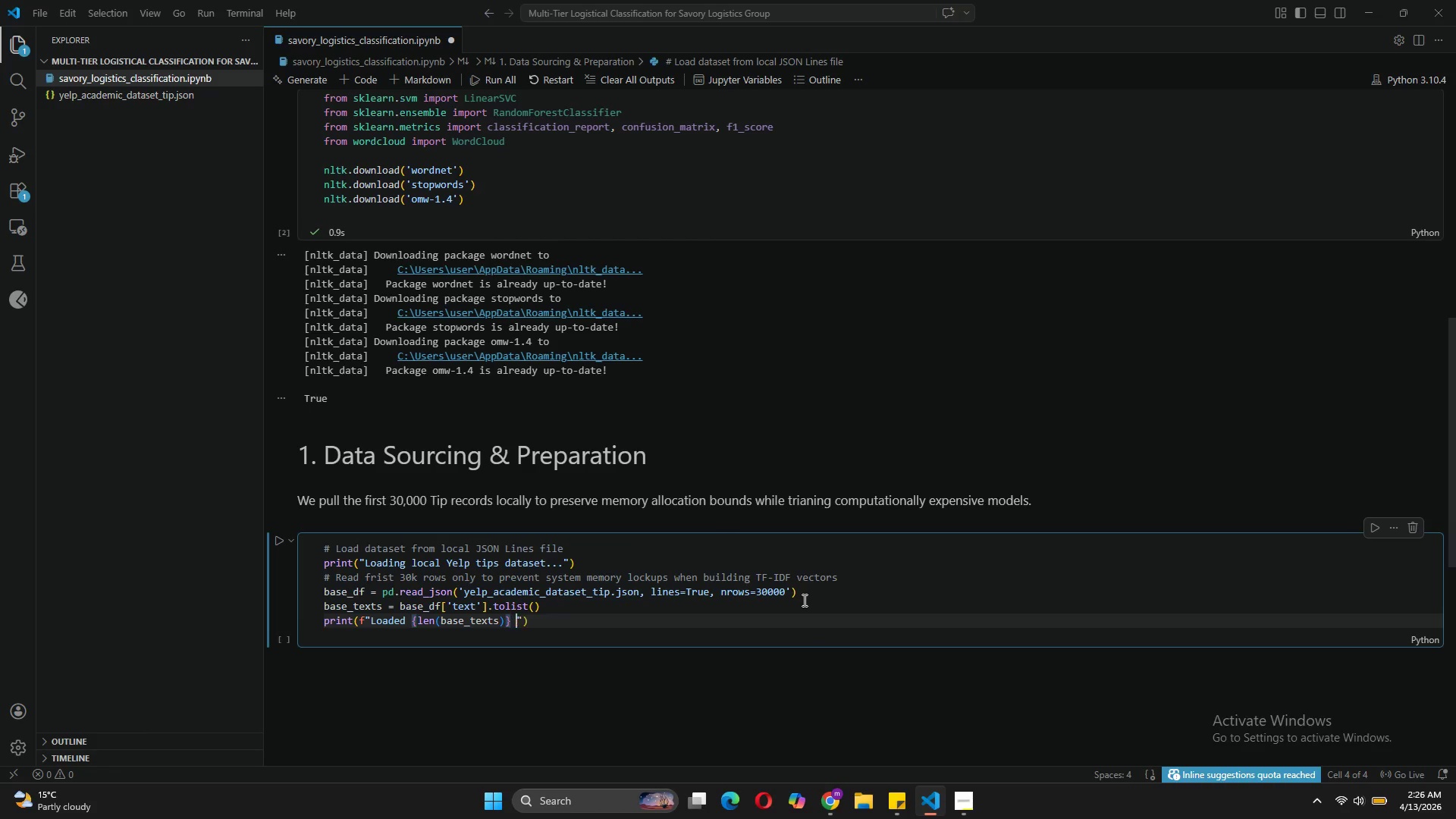 
type( tip strings succesfully.)
 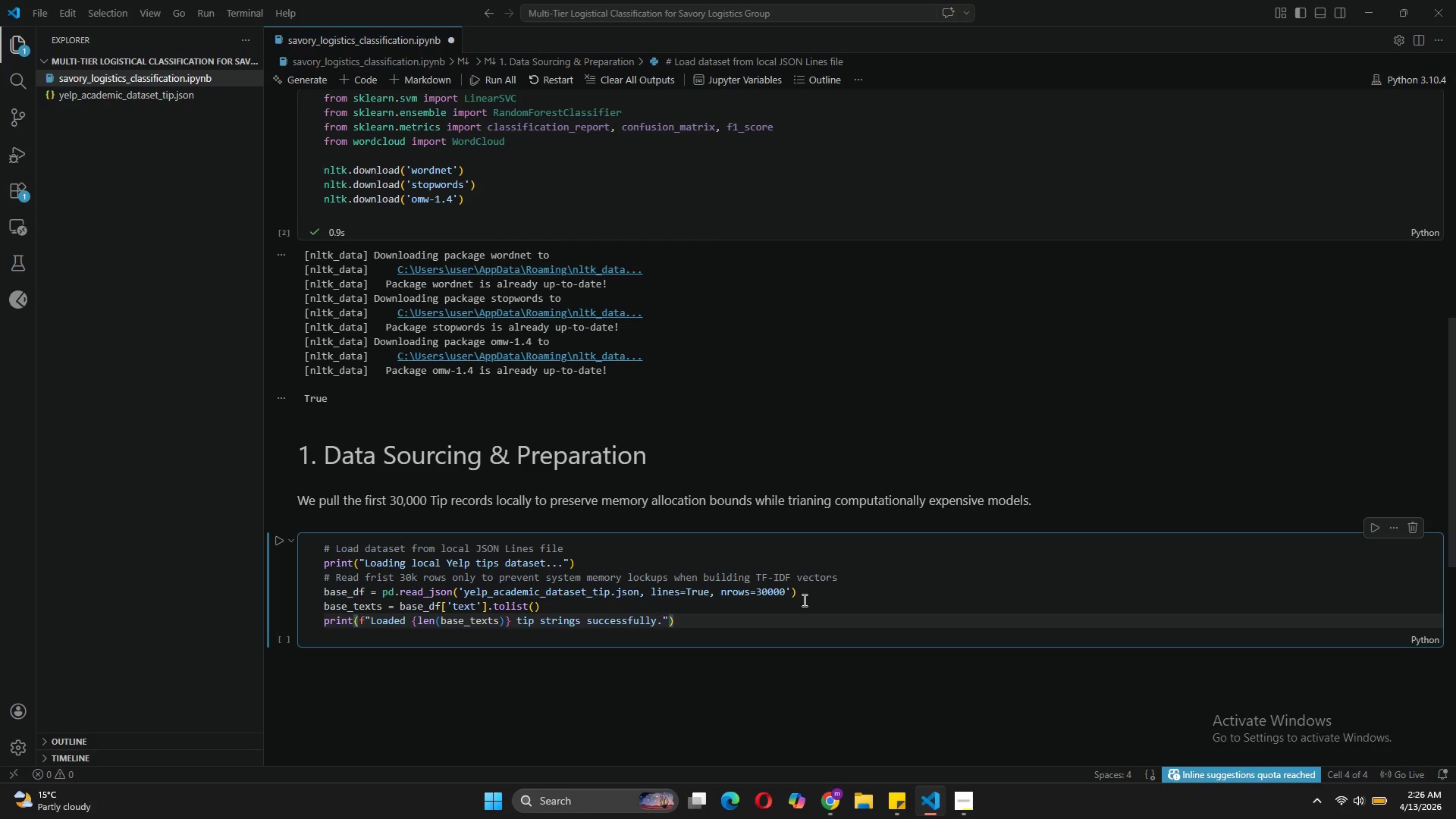 
left_click([707, 629])
 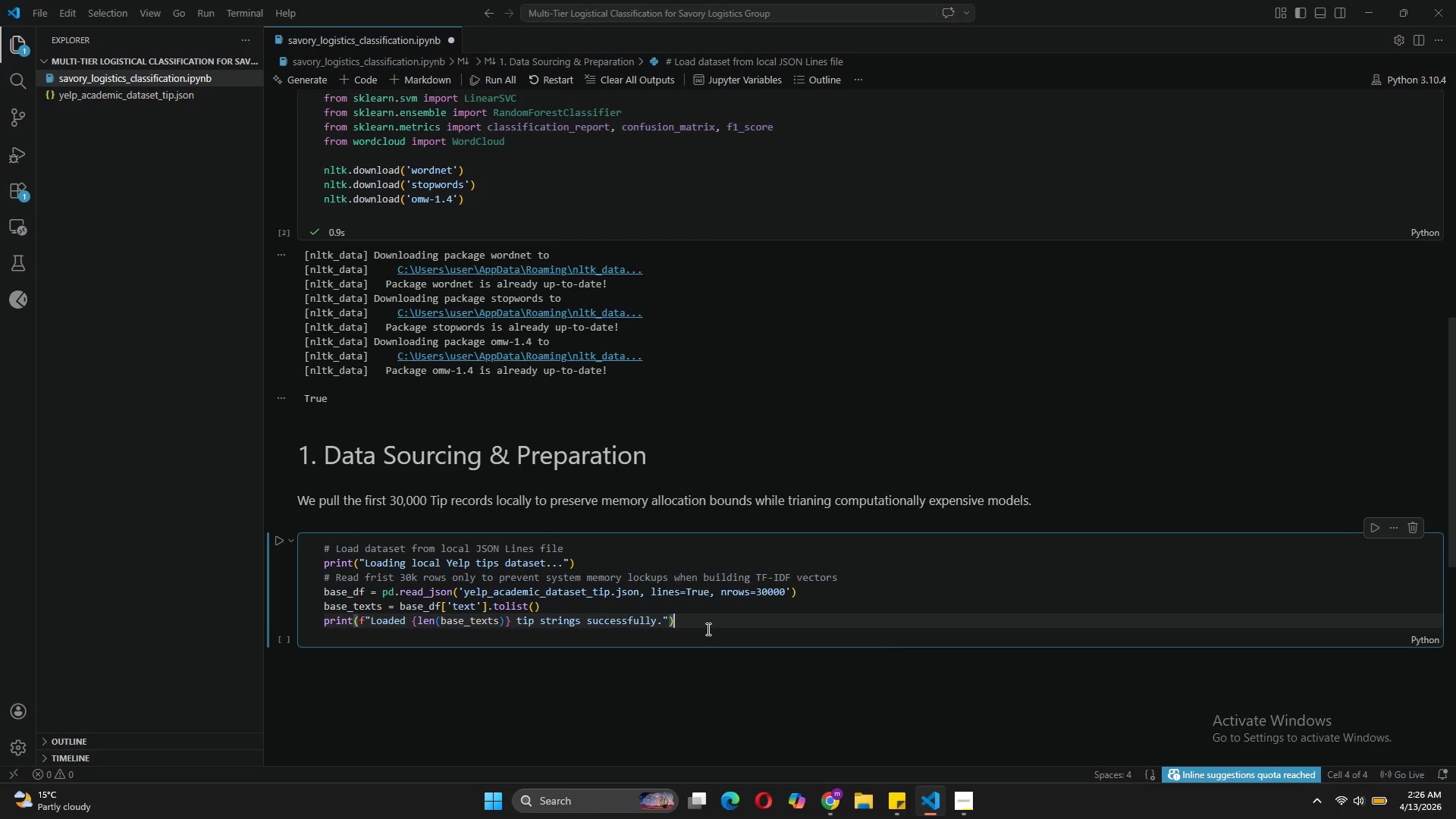 
key(Enter)
 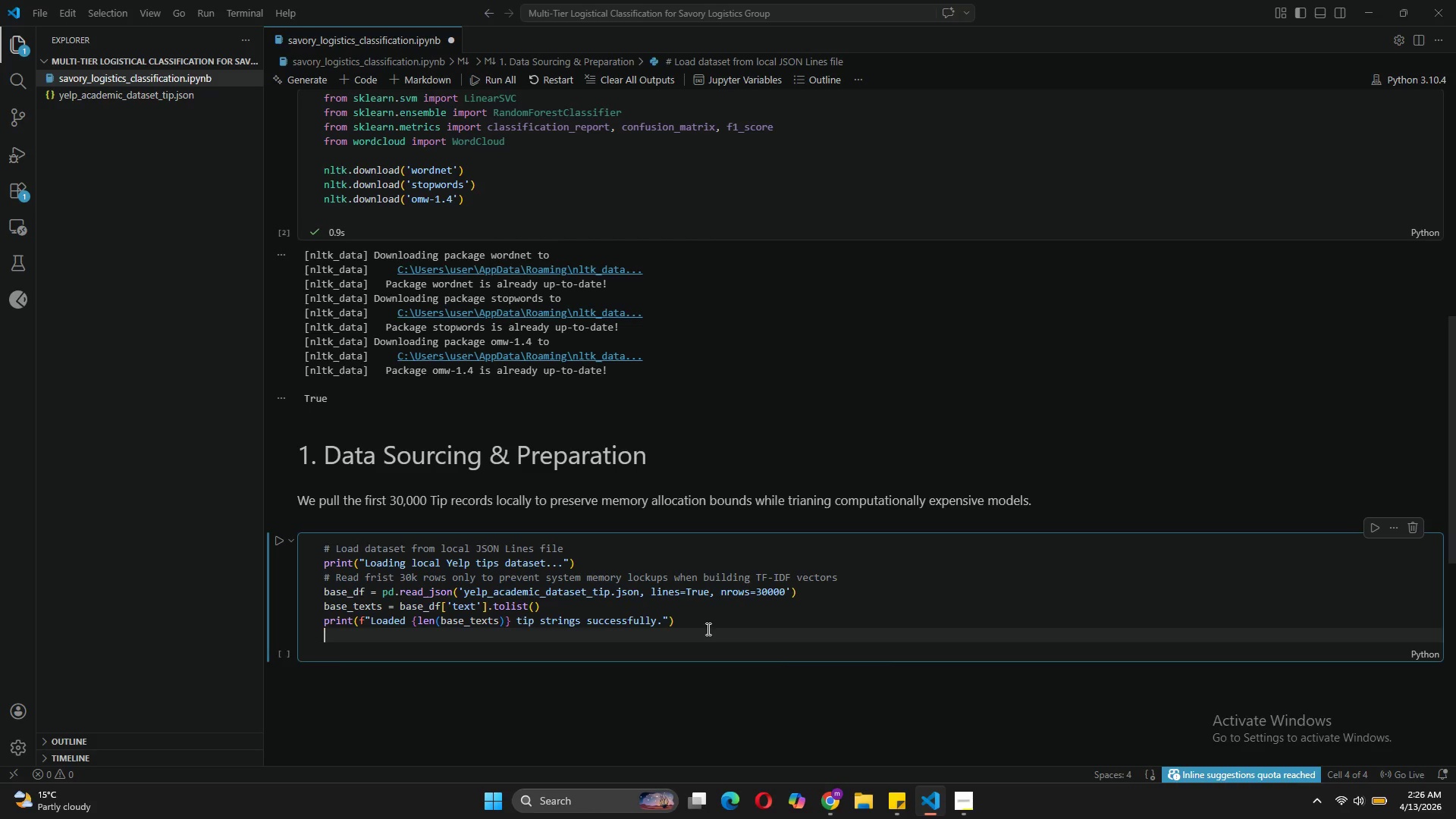 
key(Enter)
 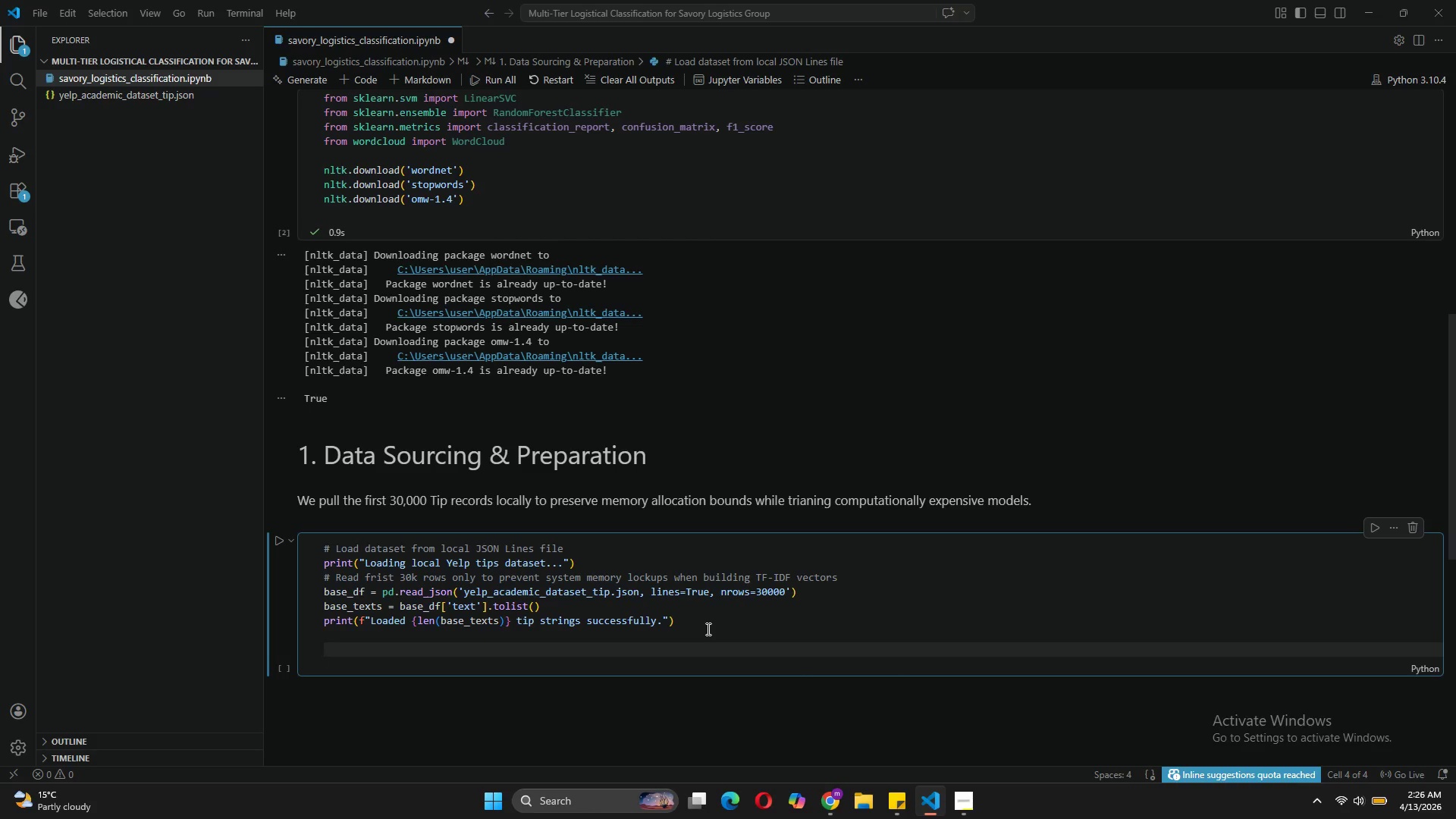 
type(# Define Tiers and Keywords (With overlapping terms to introduce realistic confusion for the model)
 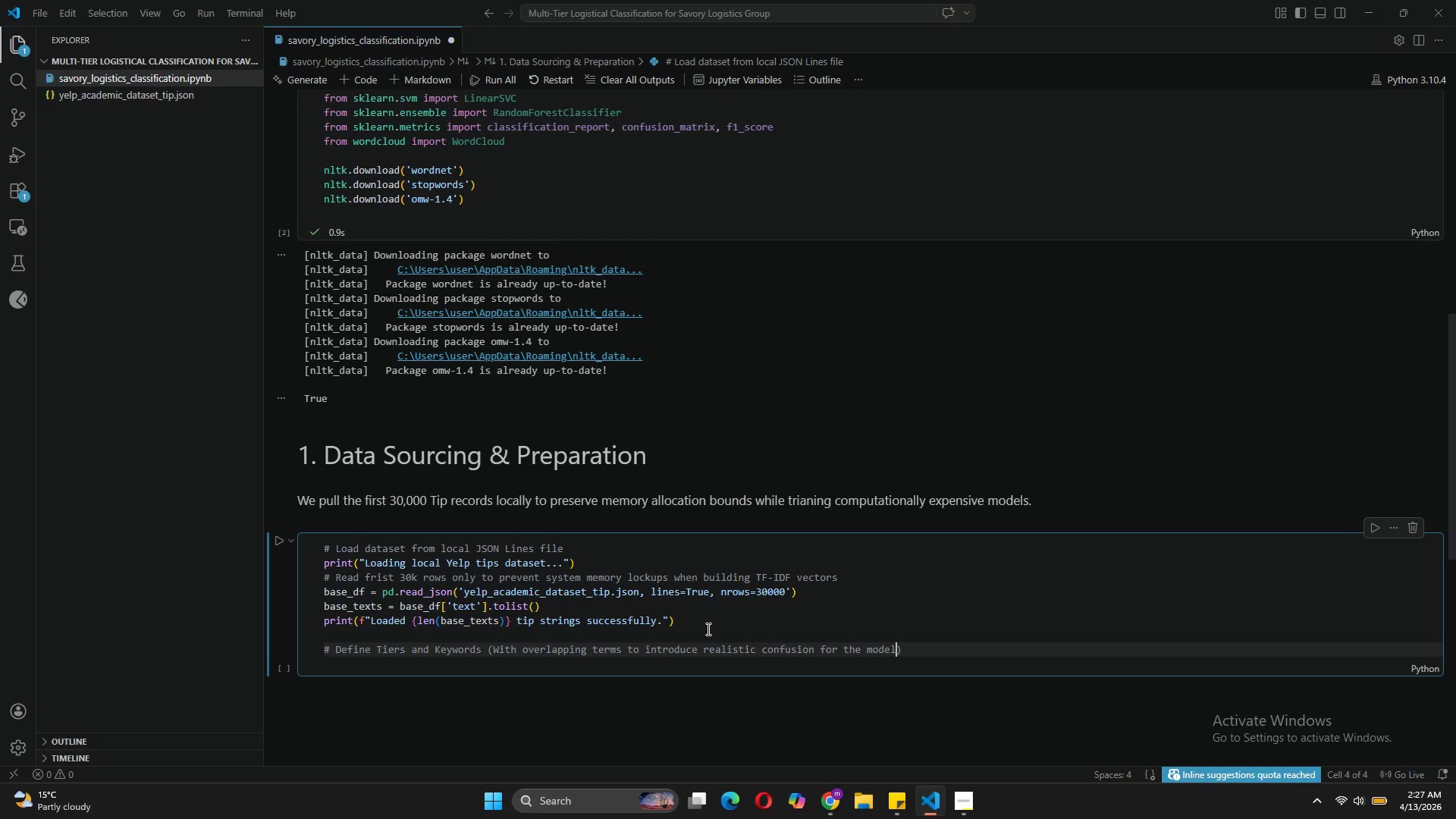 
key(ArrowRight)
 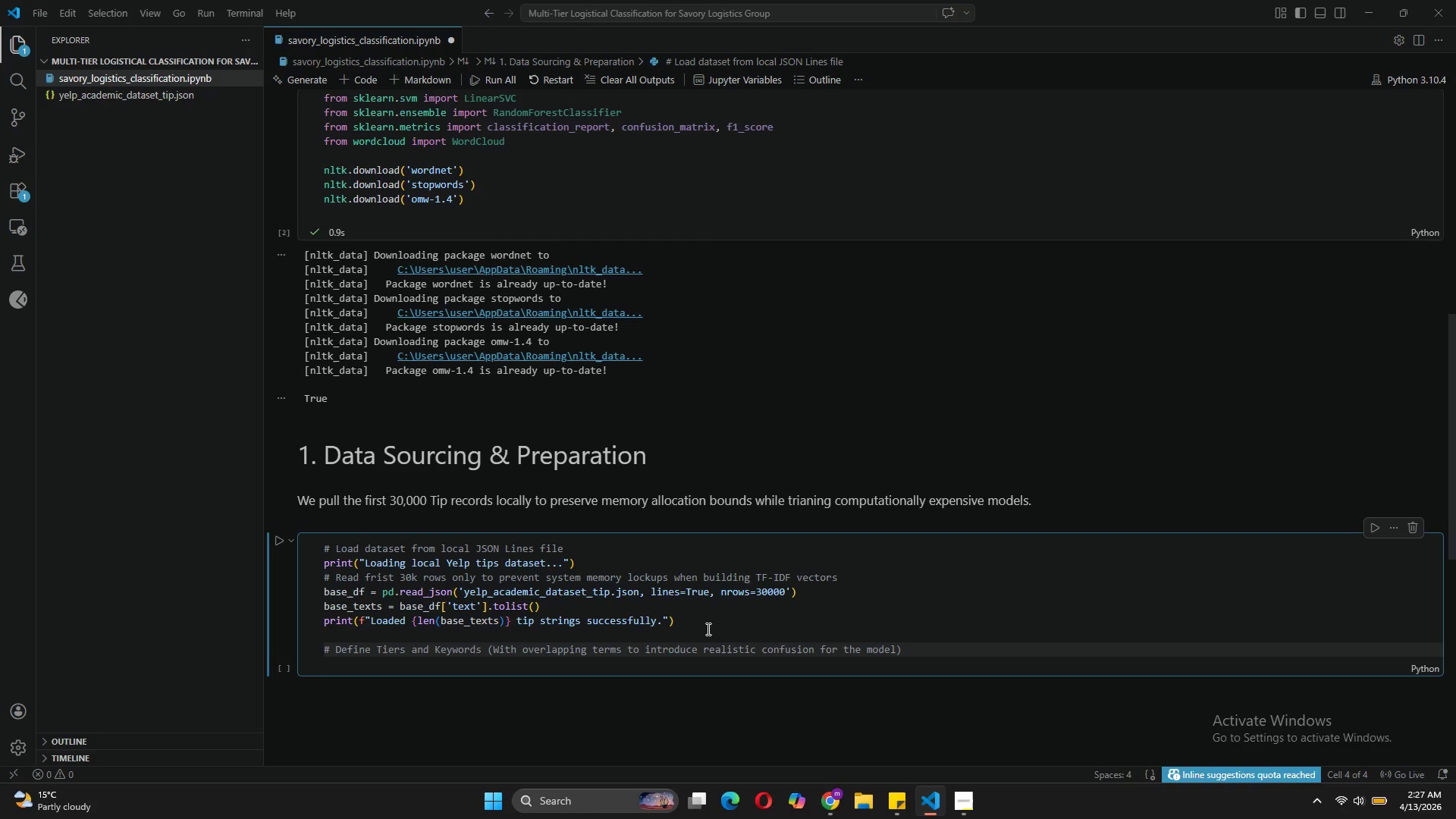 
key(Period)
 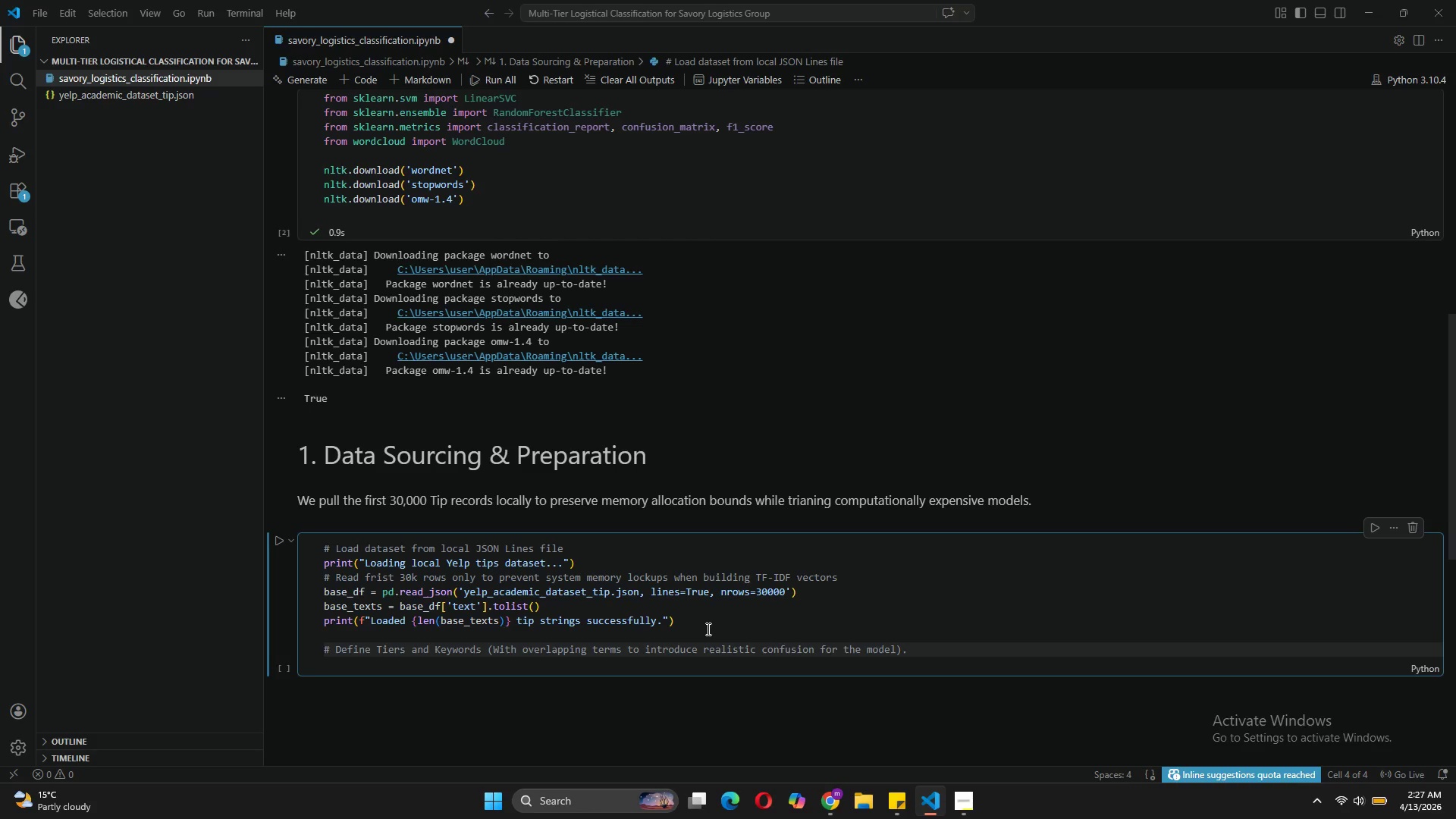 
key(Enter)
 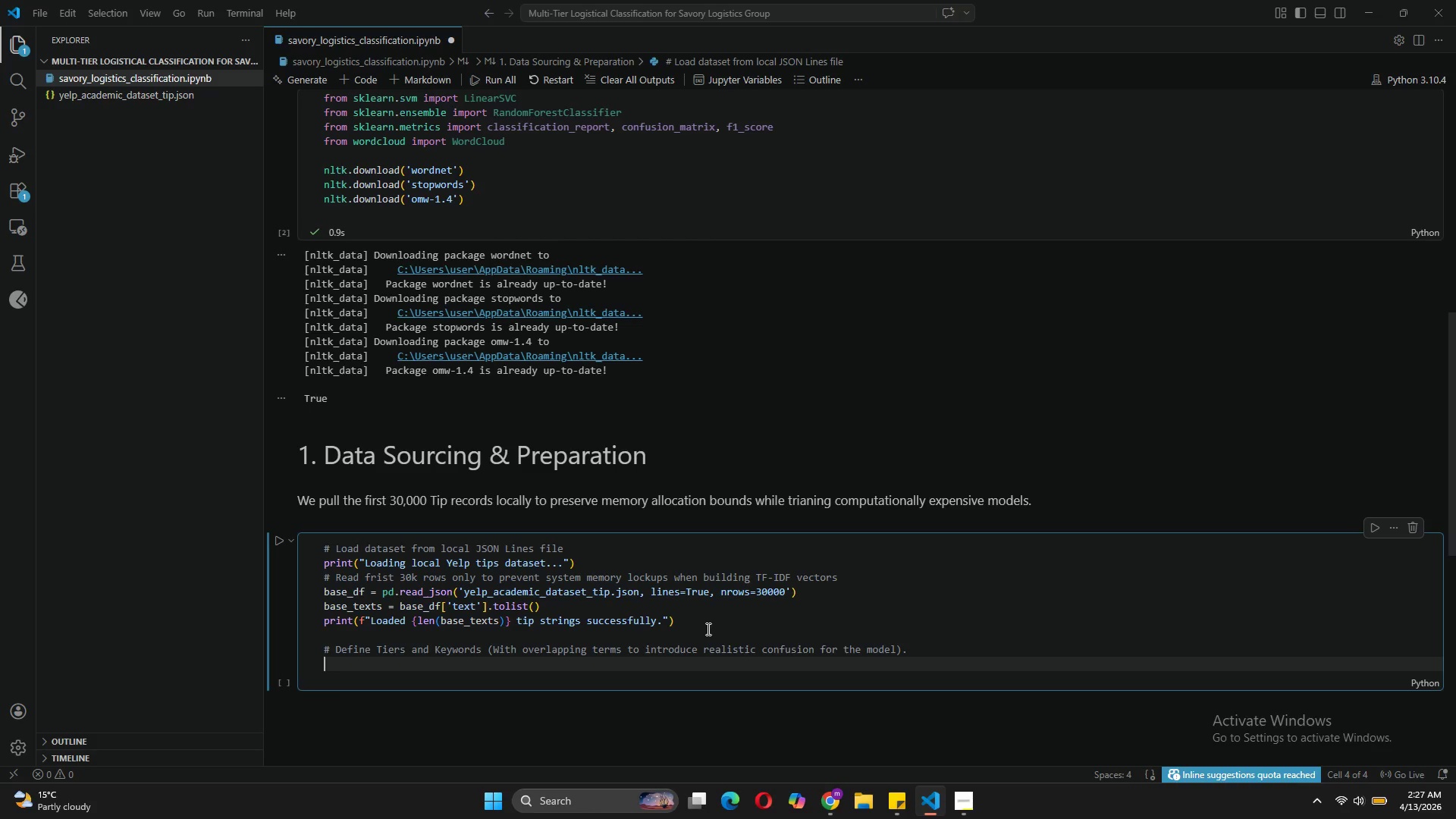 
type(tiers_info = {)
 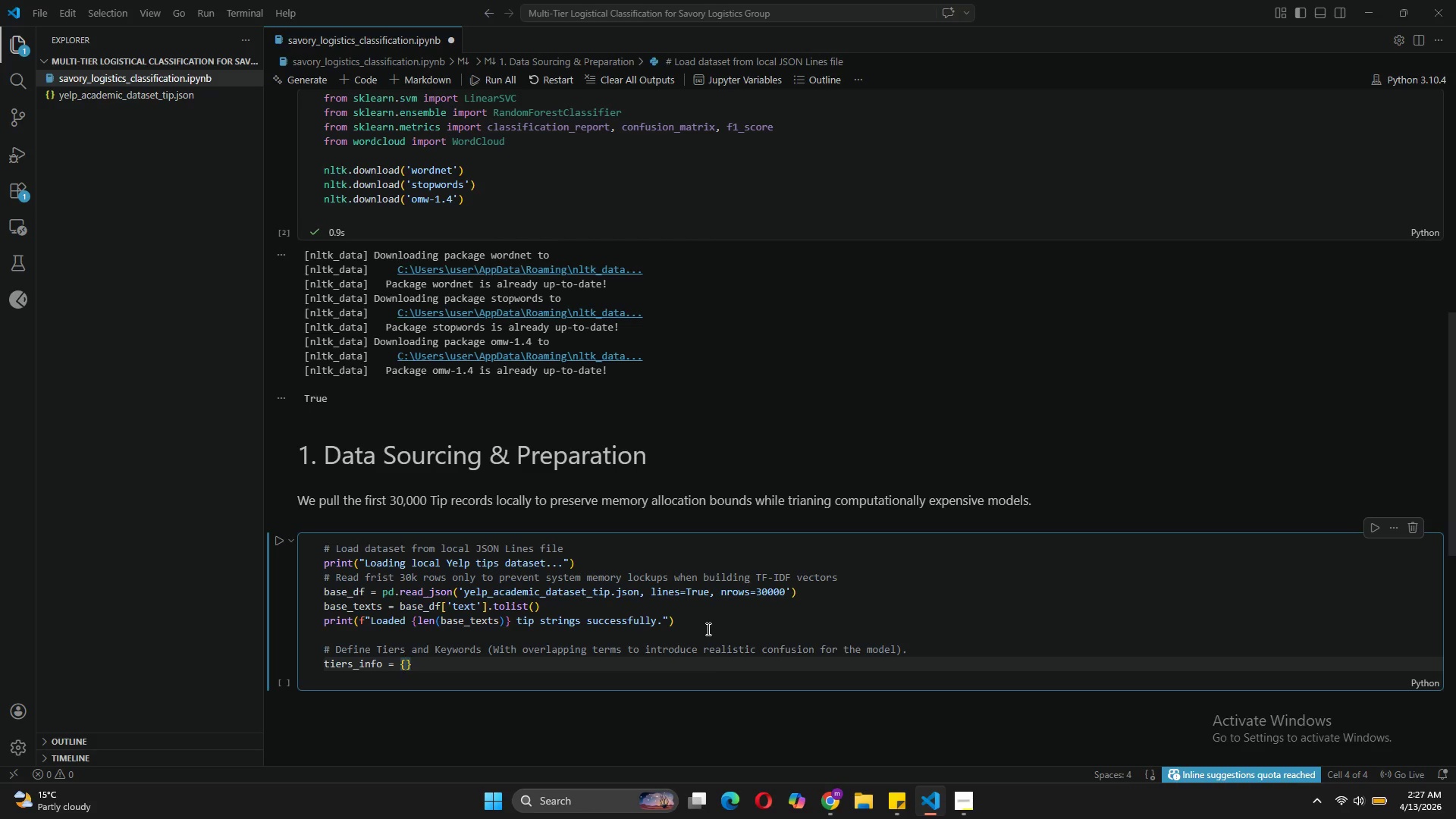 
key(Enter)
 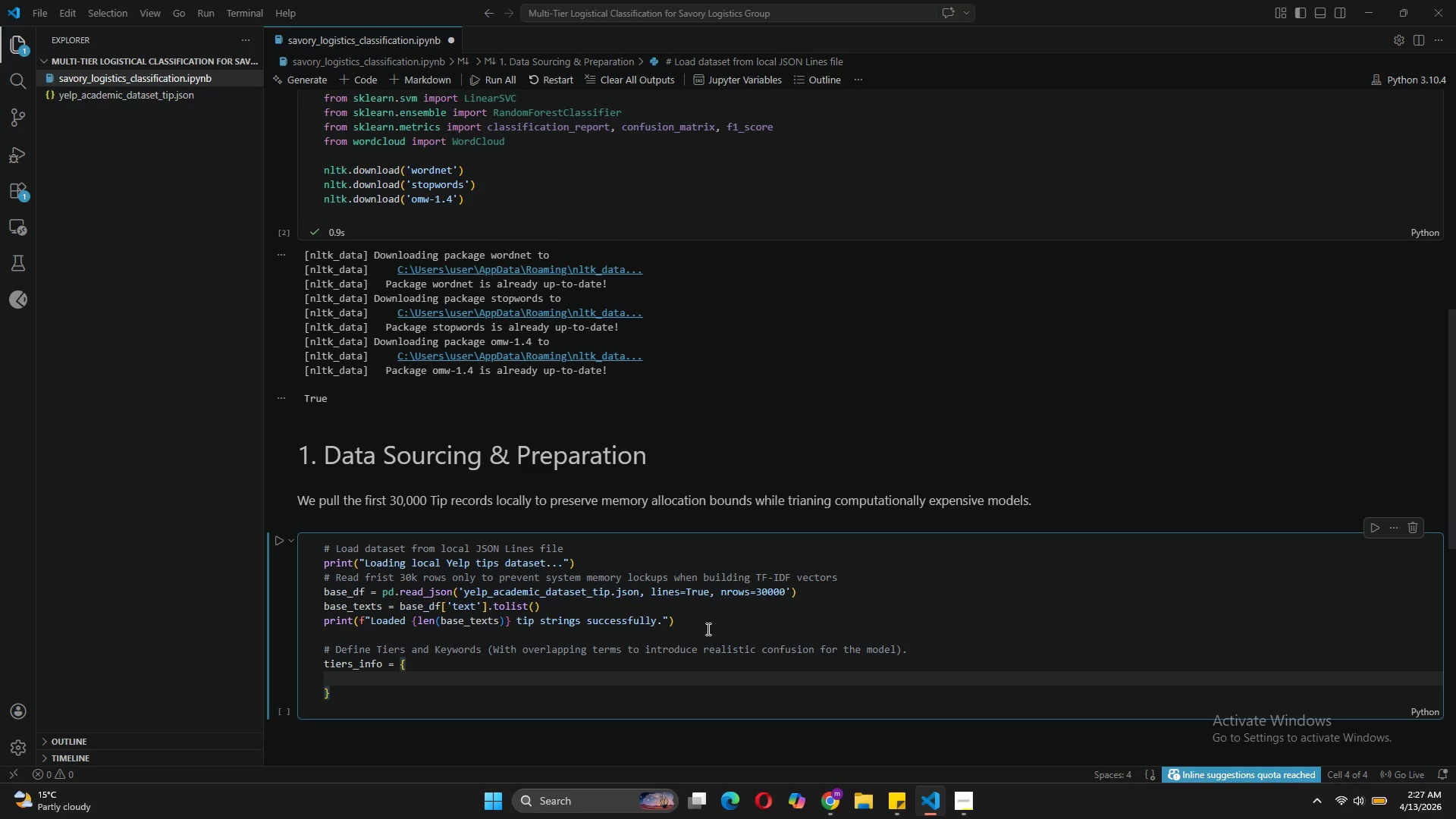 
key(1)
 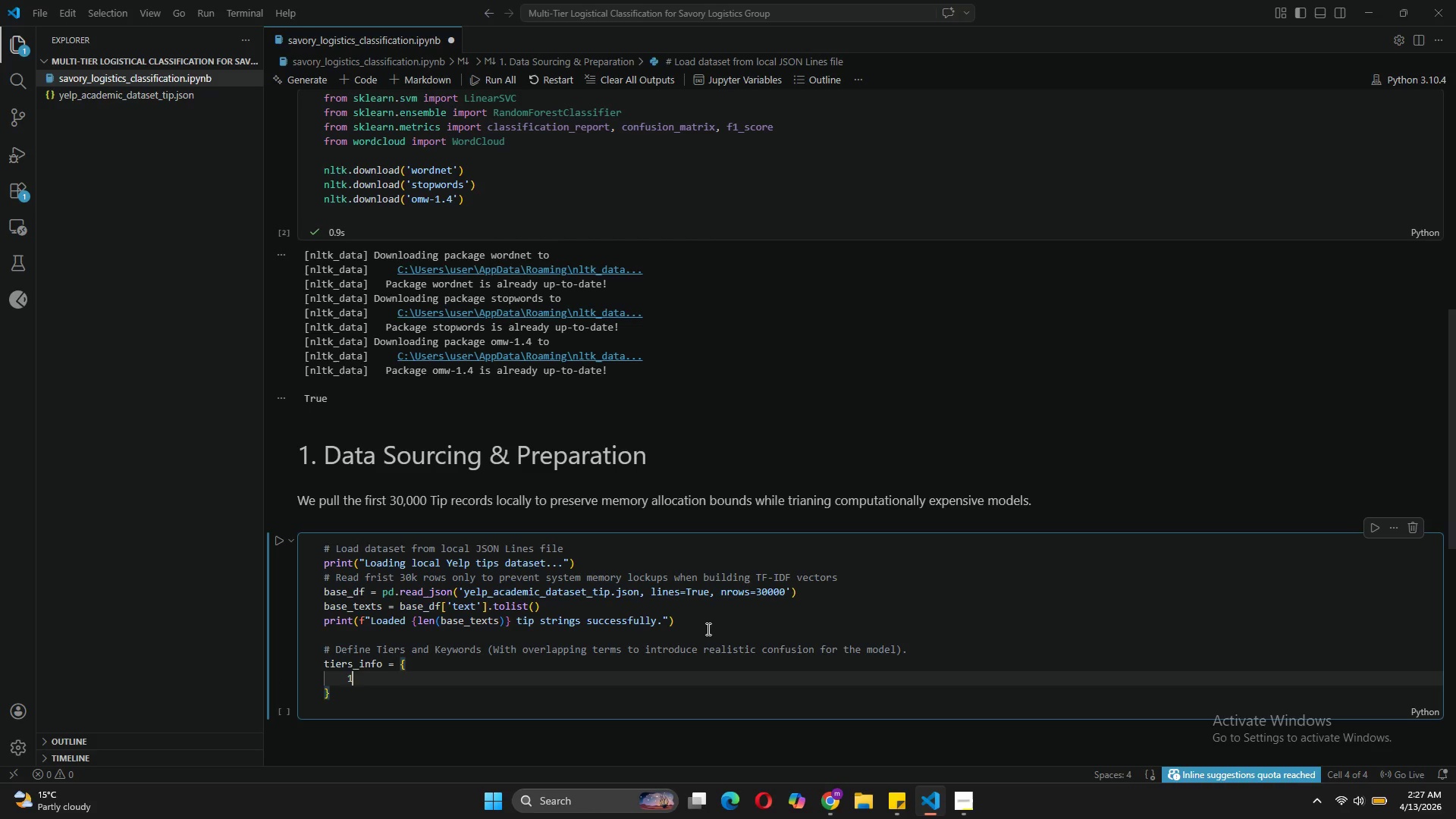 
key(Shift+Semicolon)
 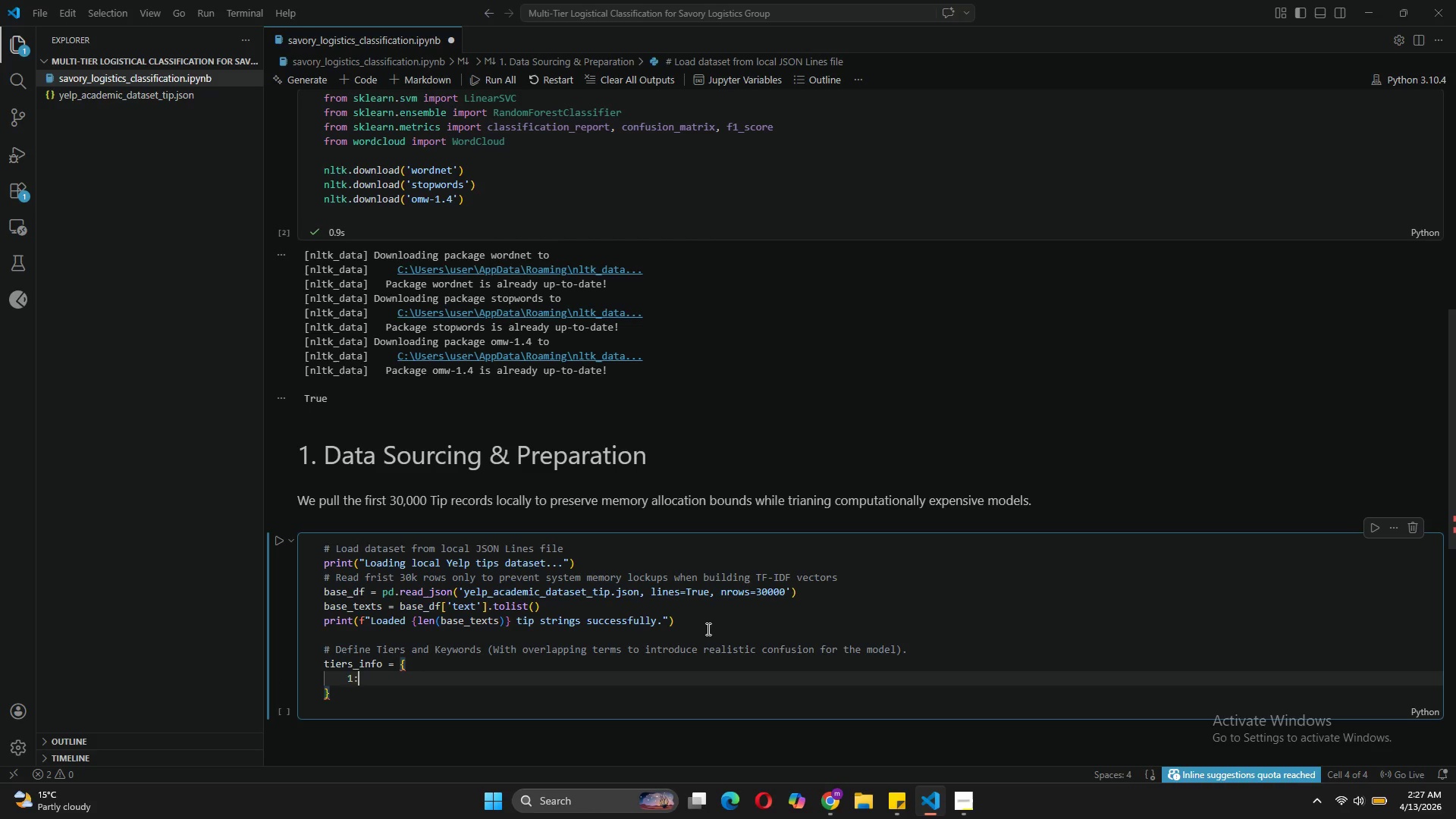 
key(Shift+ShiftLeft)
 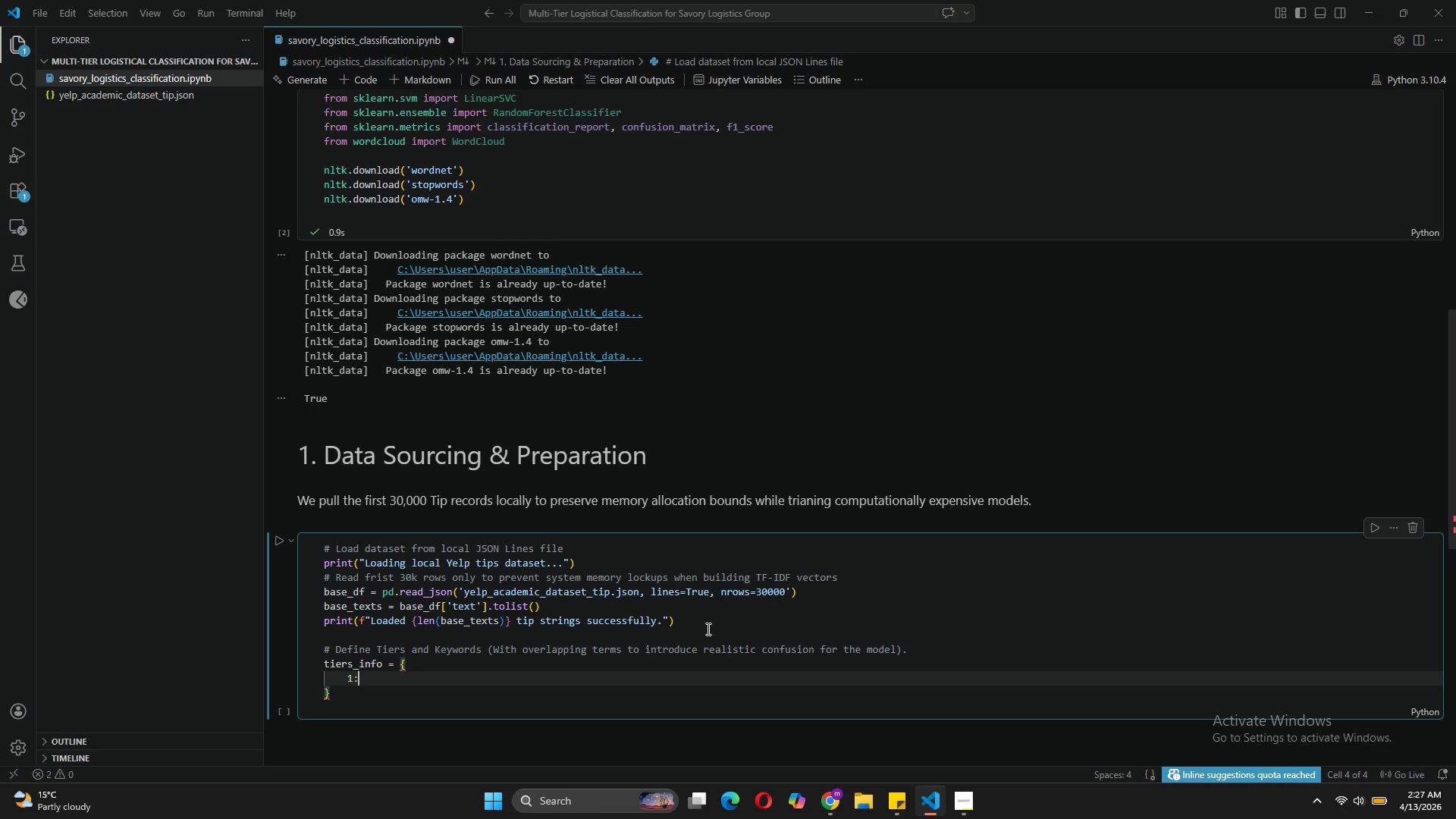 
key(Shift+BracketLeft)
 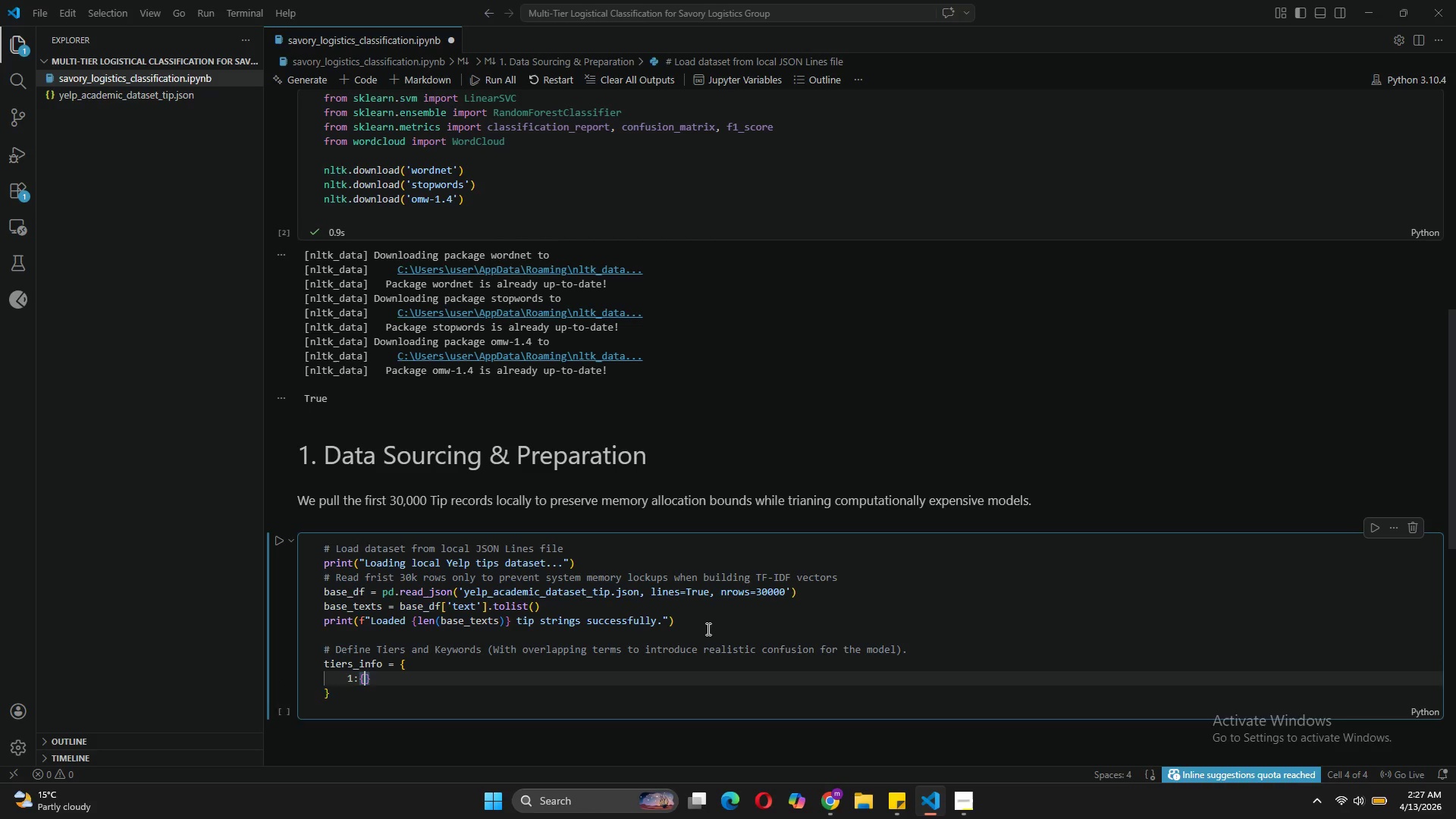 
key(Enter)
 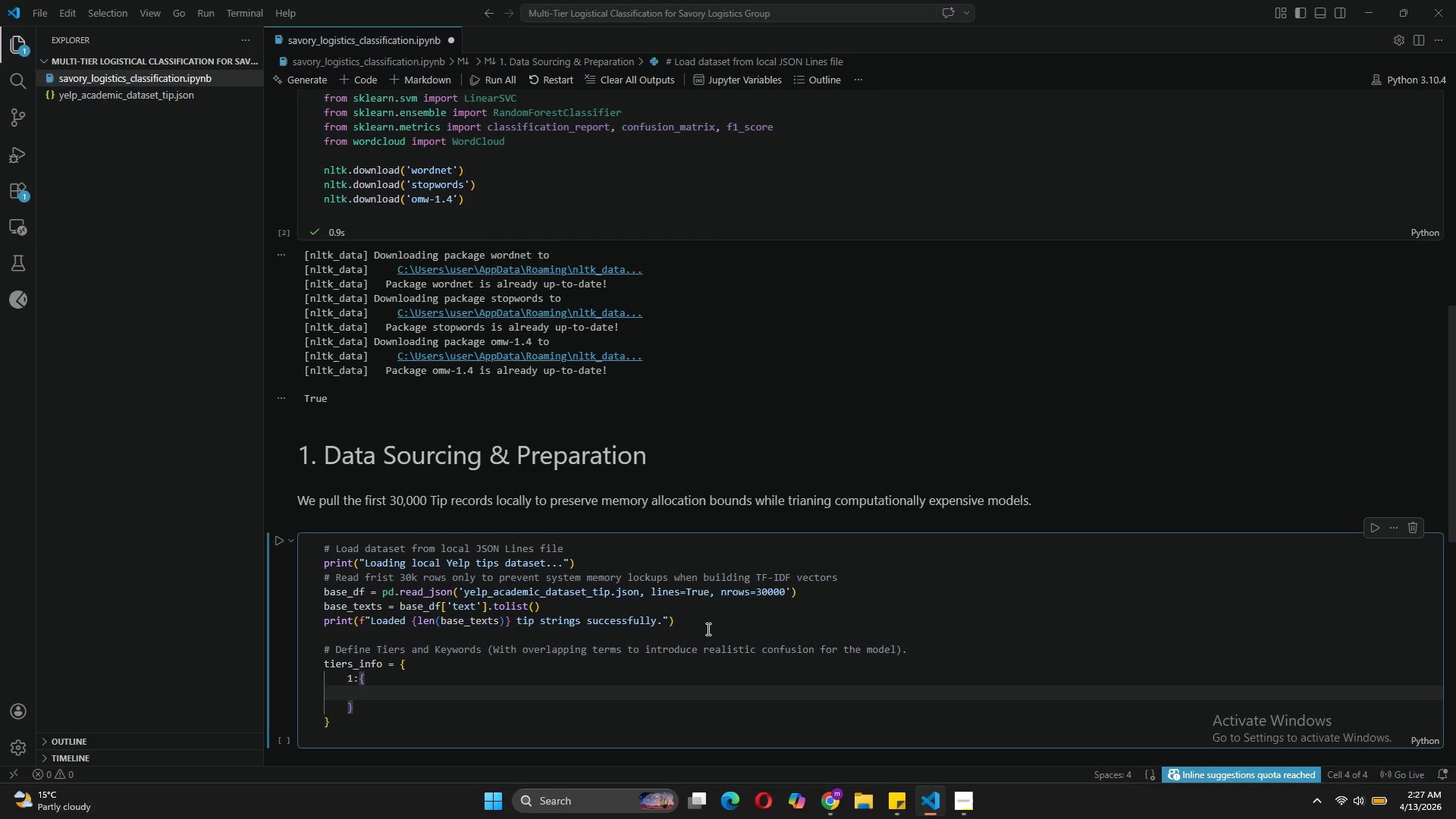 
type('m)
key(Backspace)
type(name)
 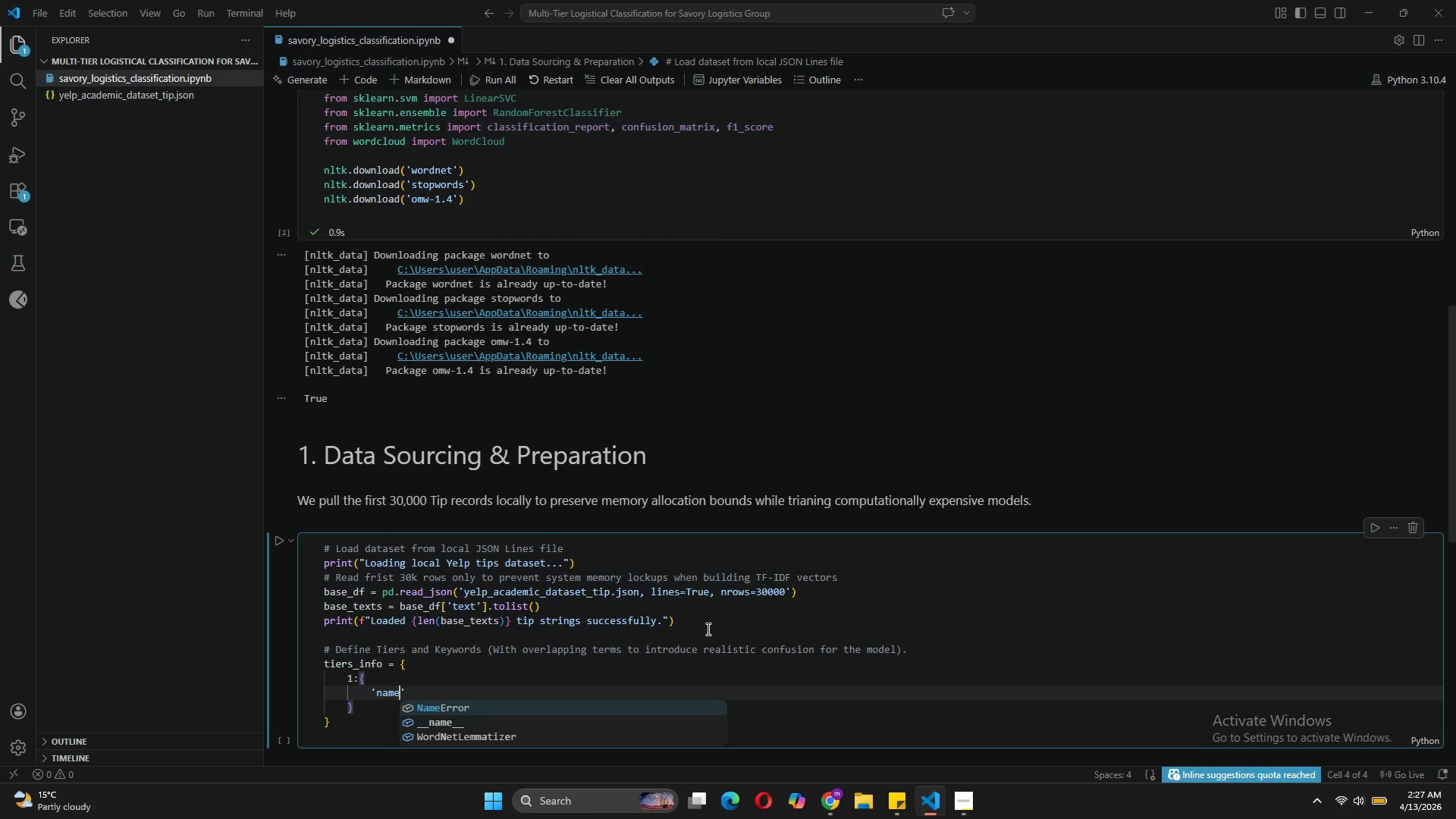 
key(ArrowRight)
 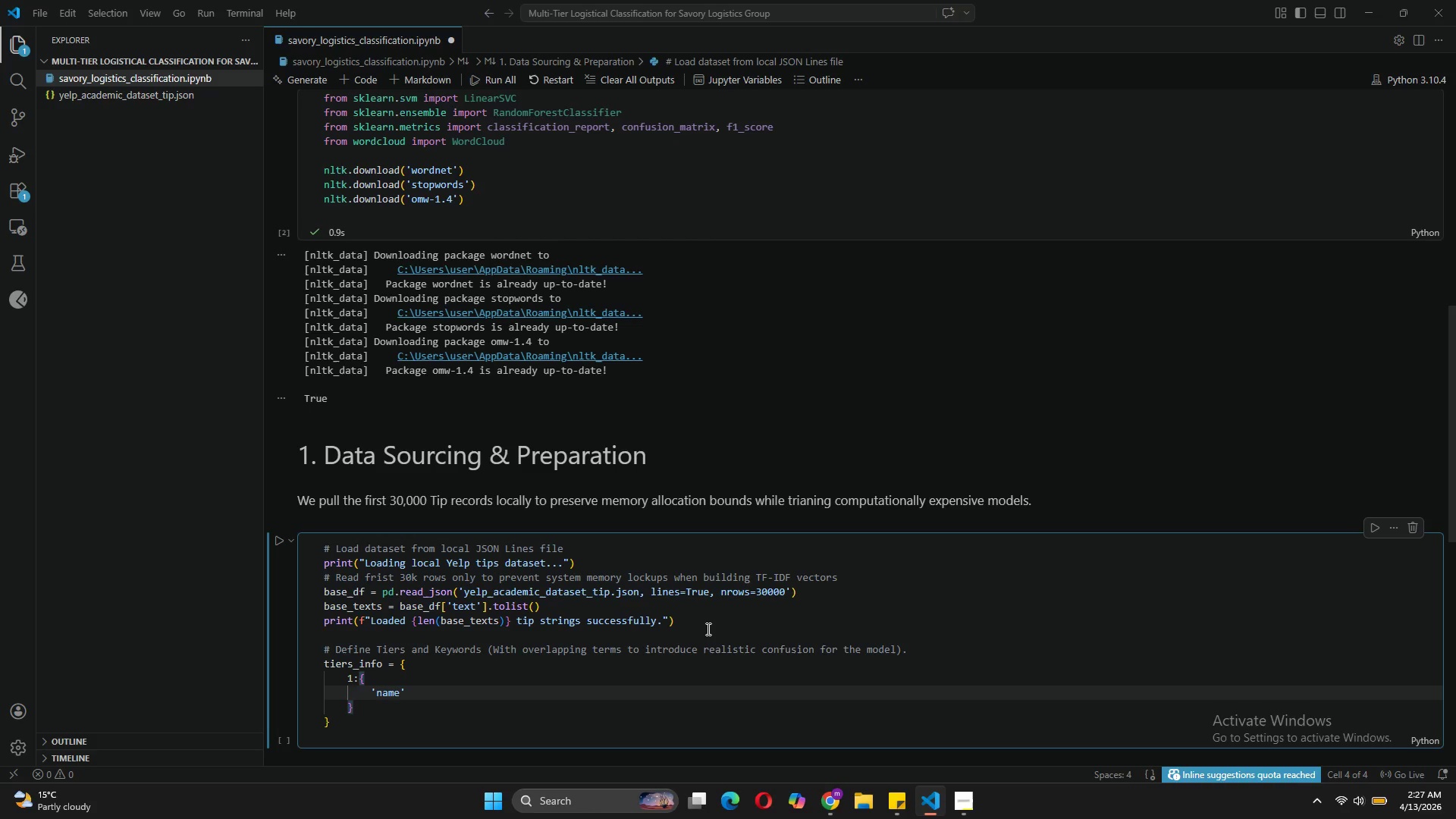 
type(: 'Standard Drop-off)
 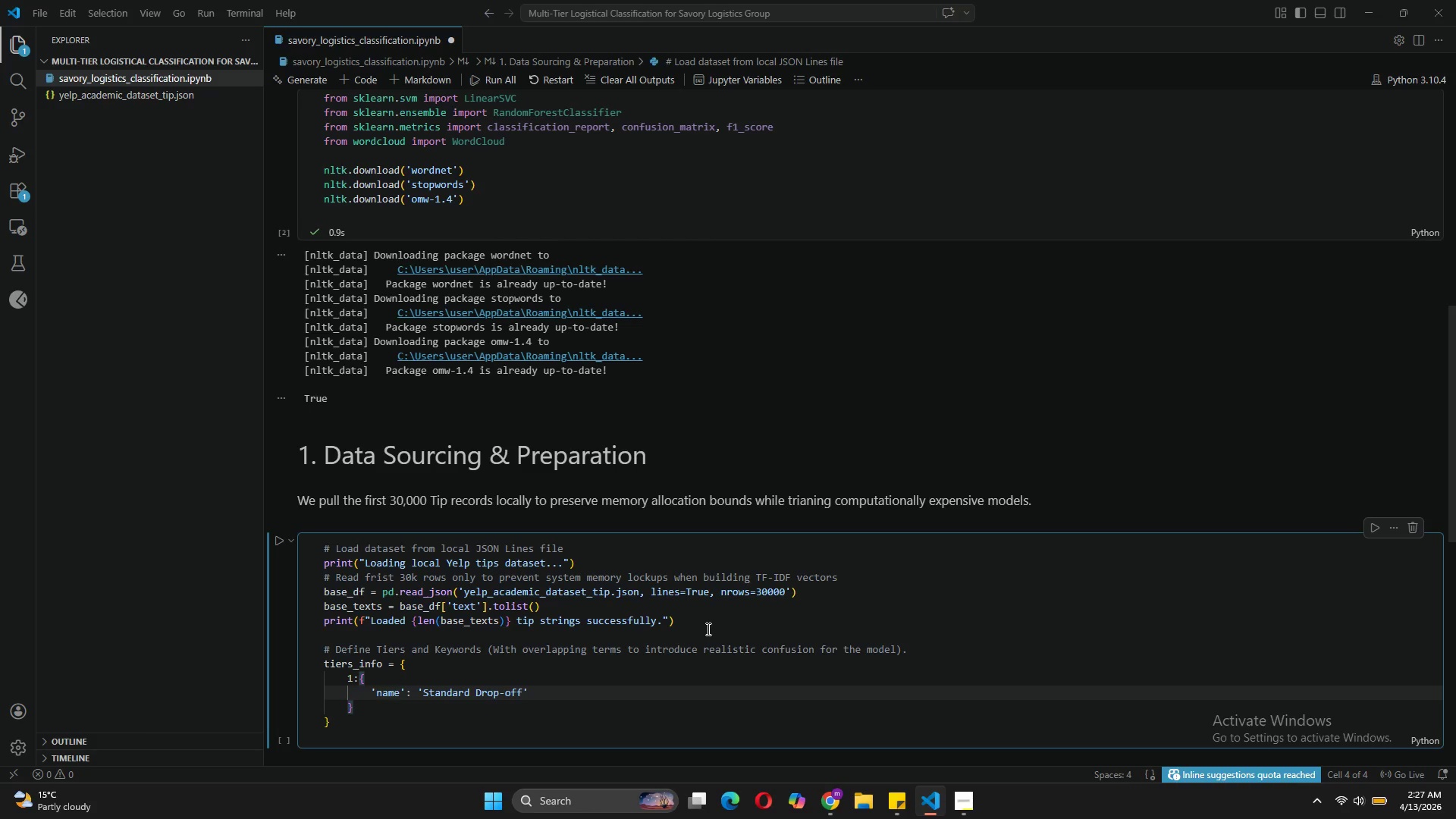 
key(ArrowRight)
 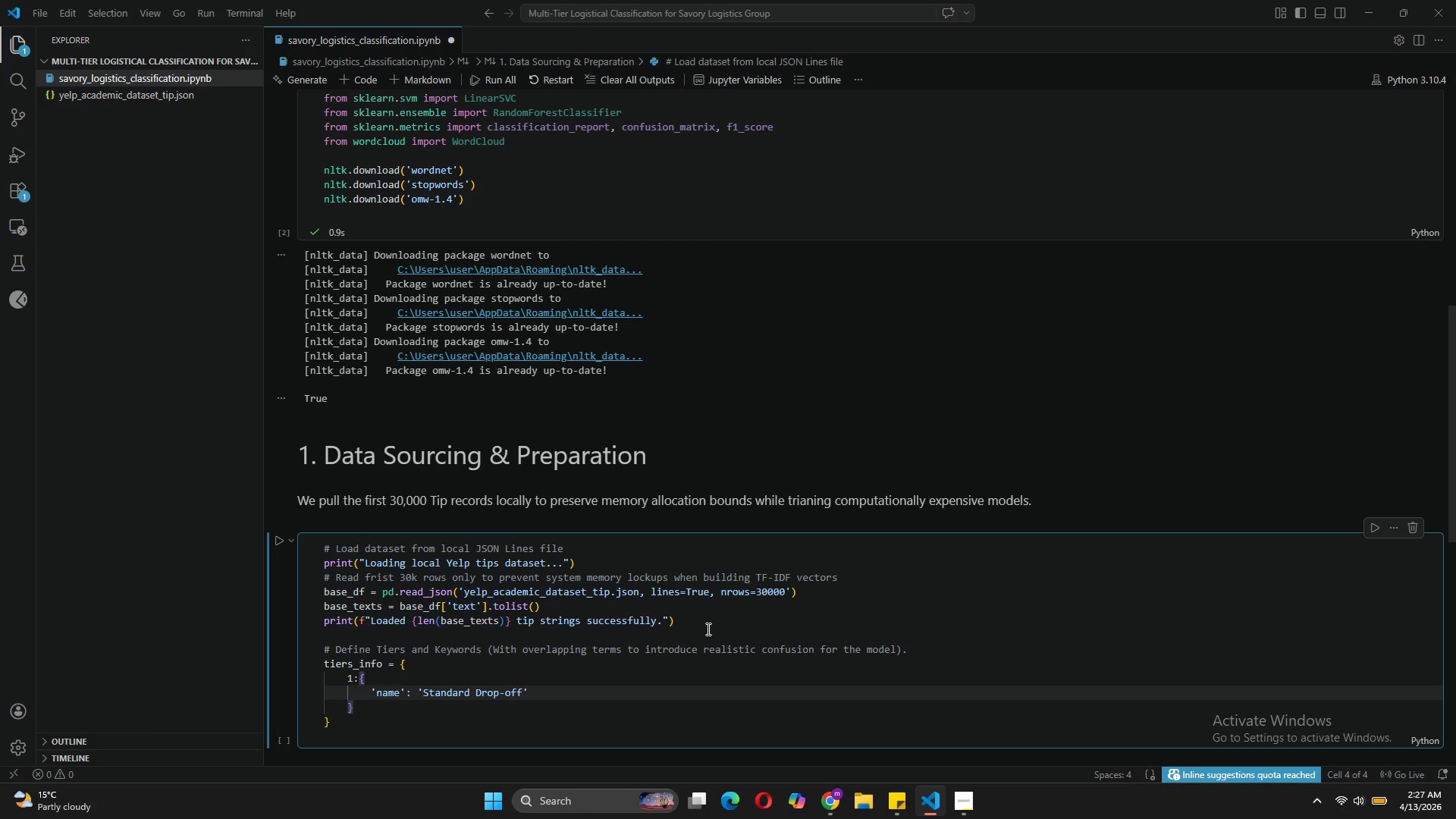 
key(Comma)
 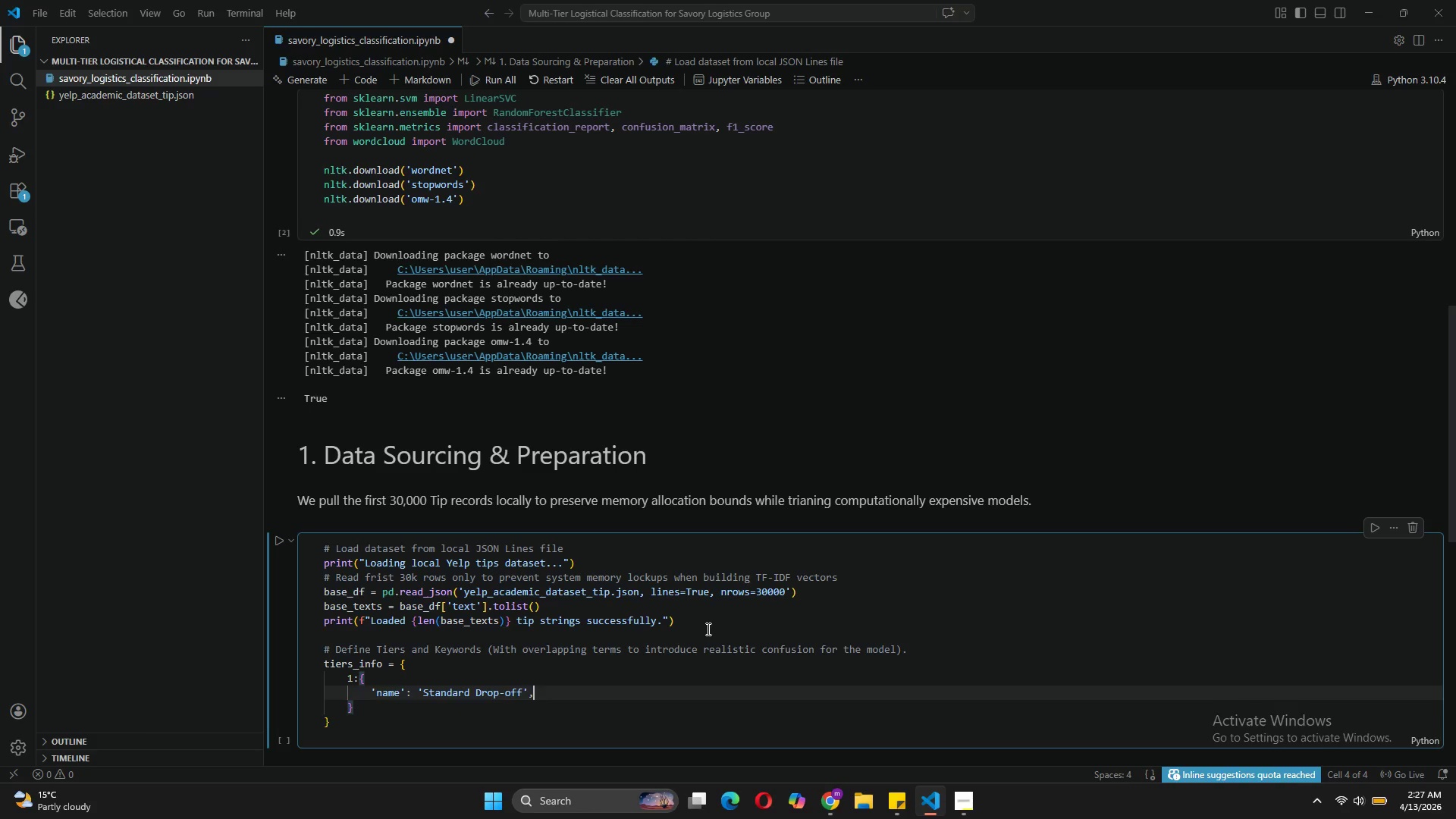 
key(Enter)
 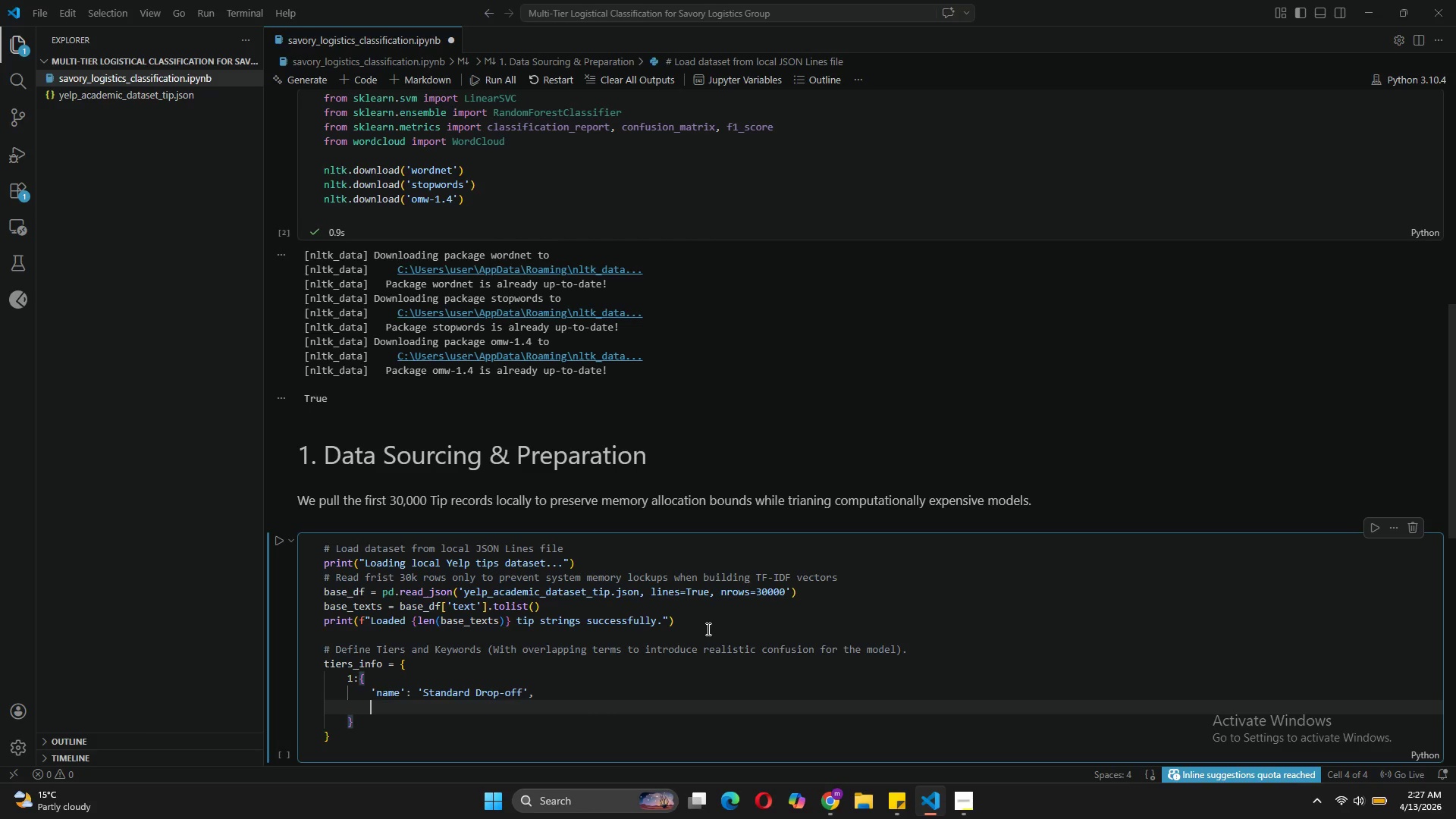 
type('primary)
 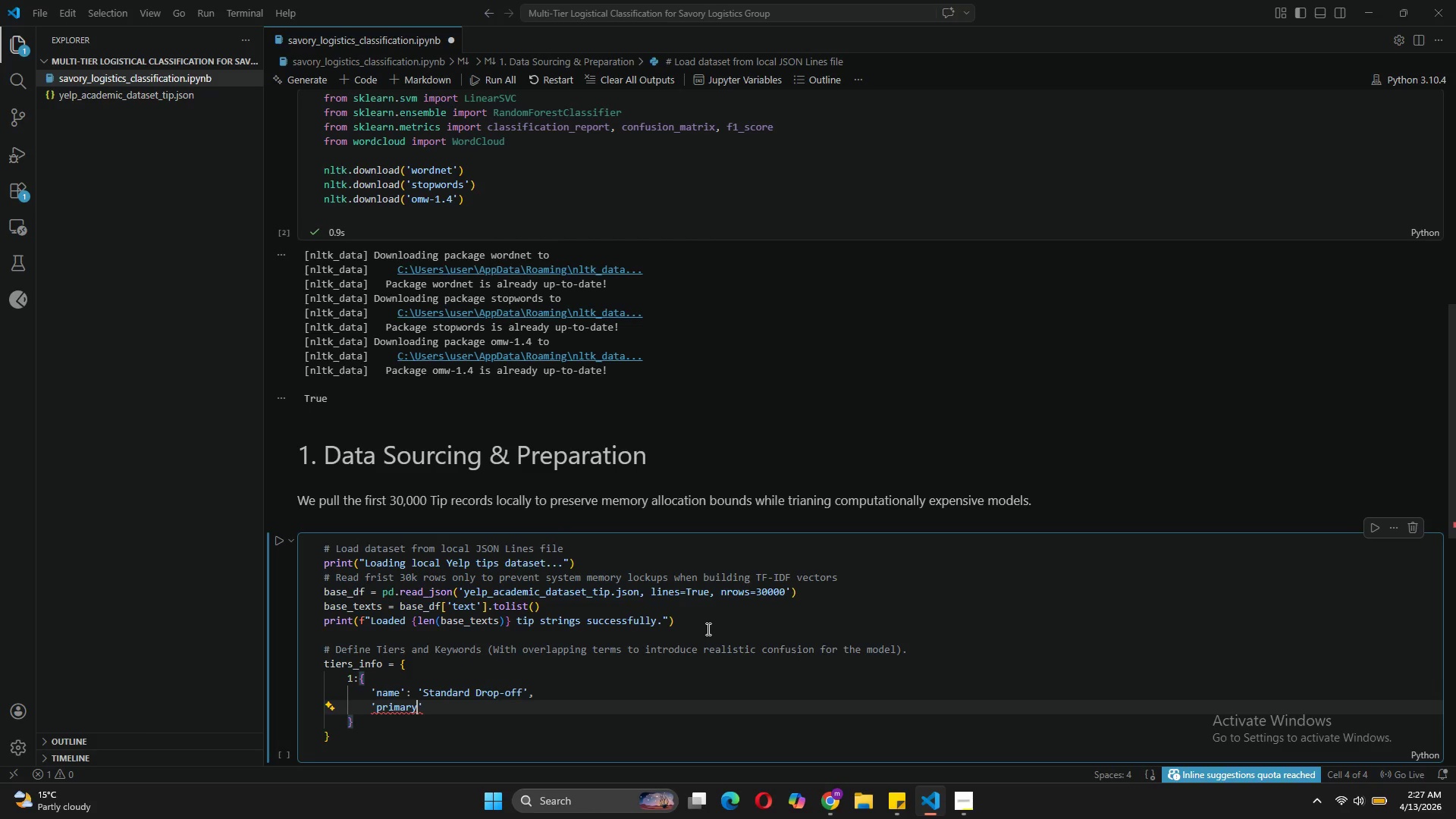 
key(ArrowUp)
 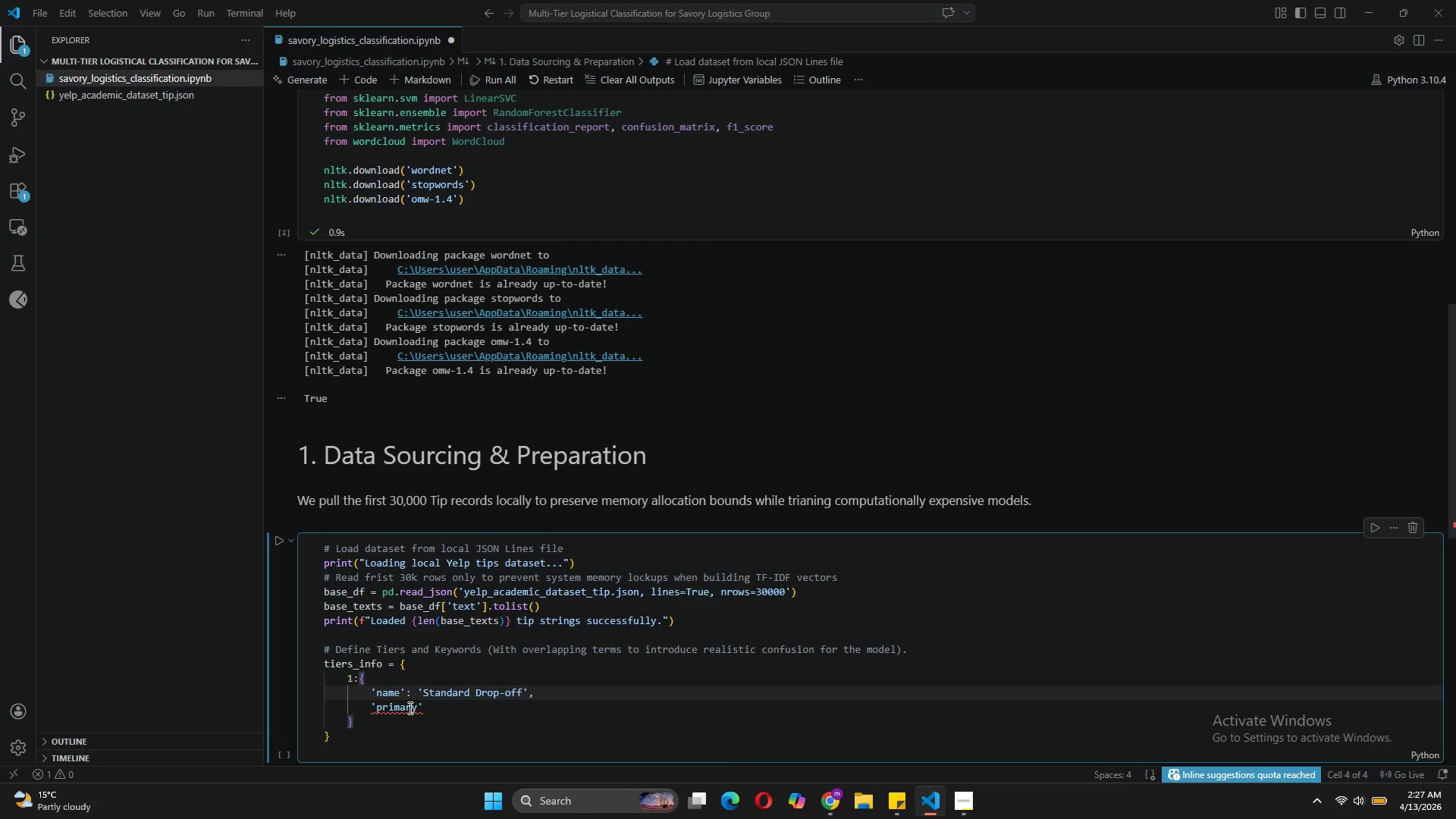 
left_click([423, 710])
 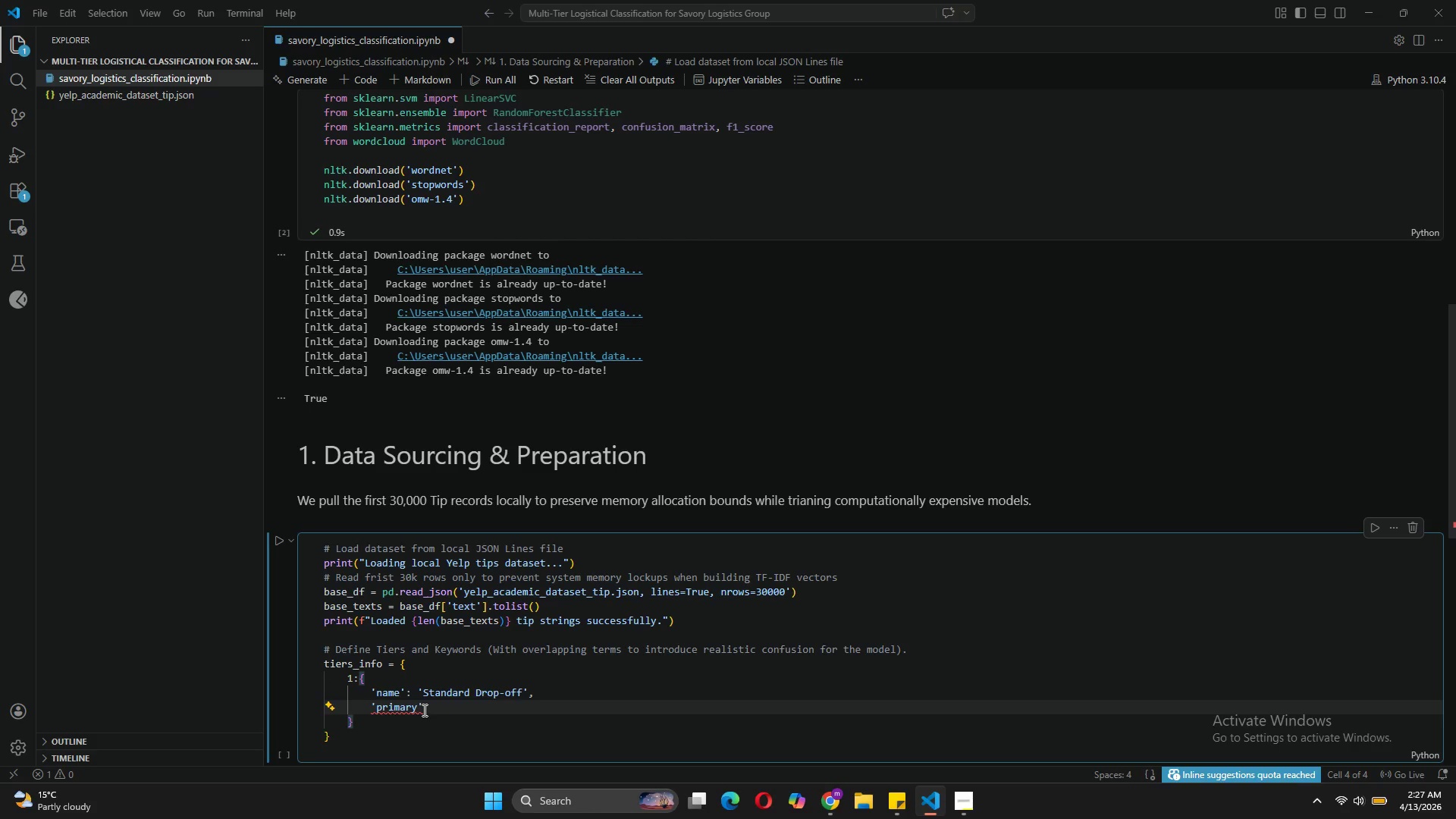 
type(: ['disposable containers)
 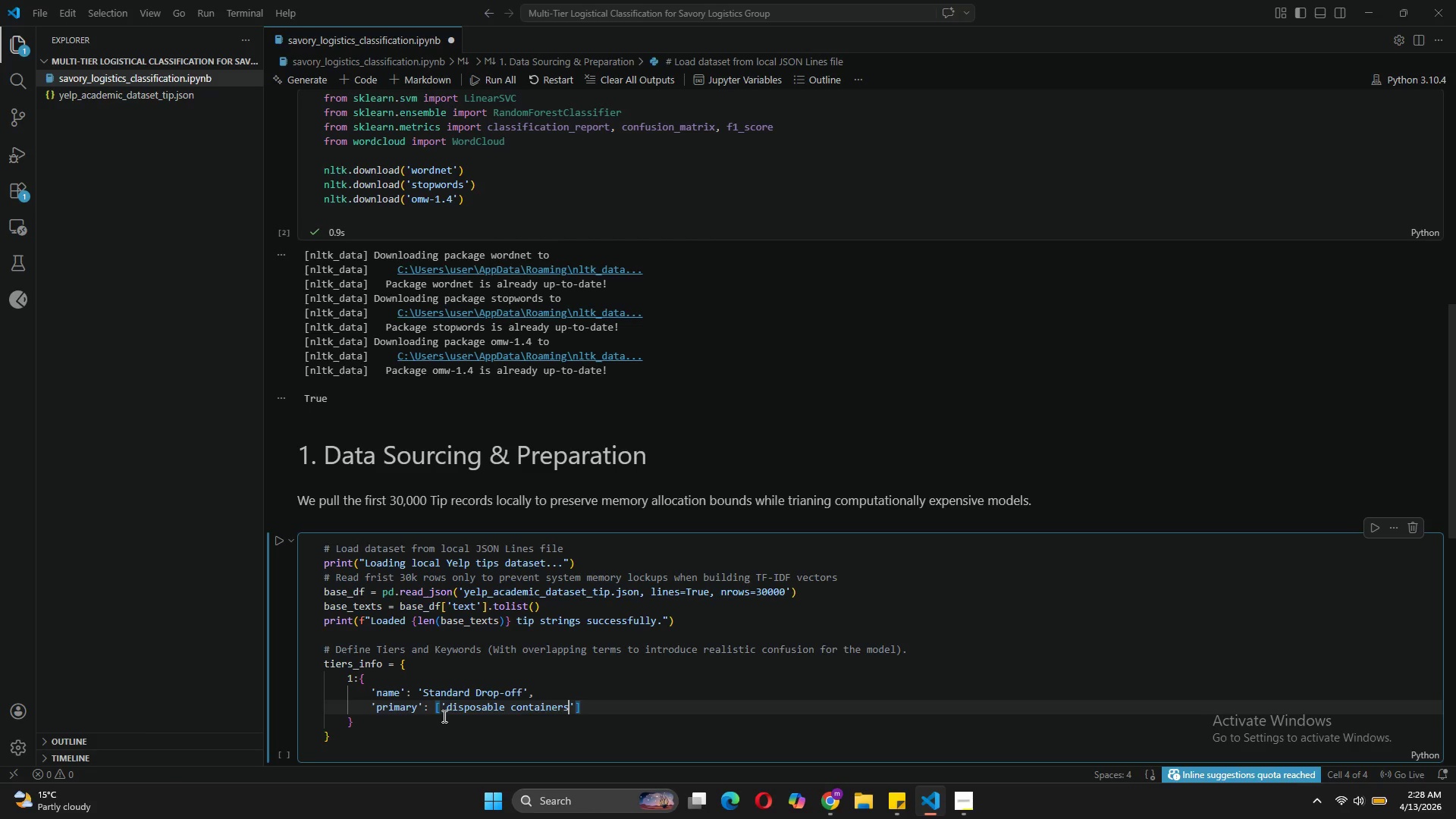 
key(ArrowRight)
 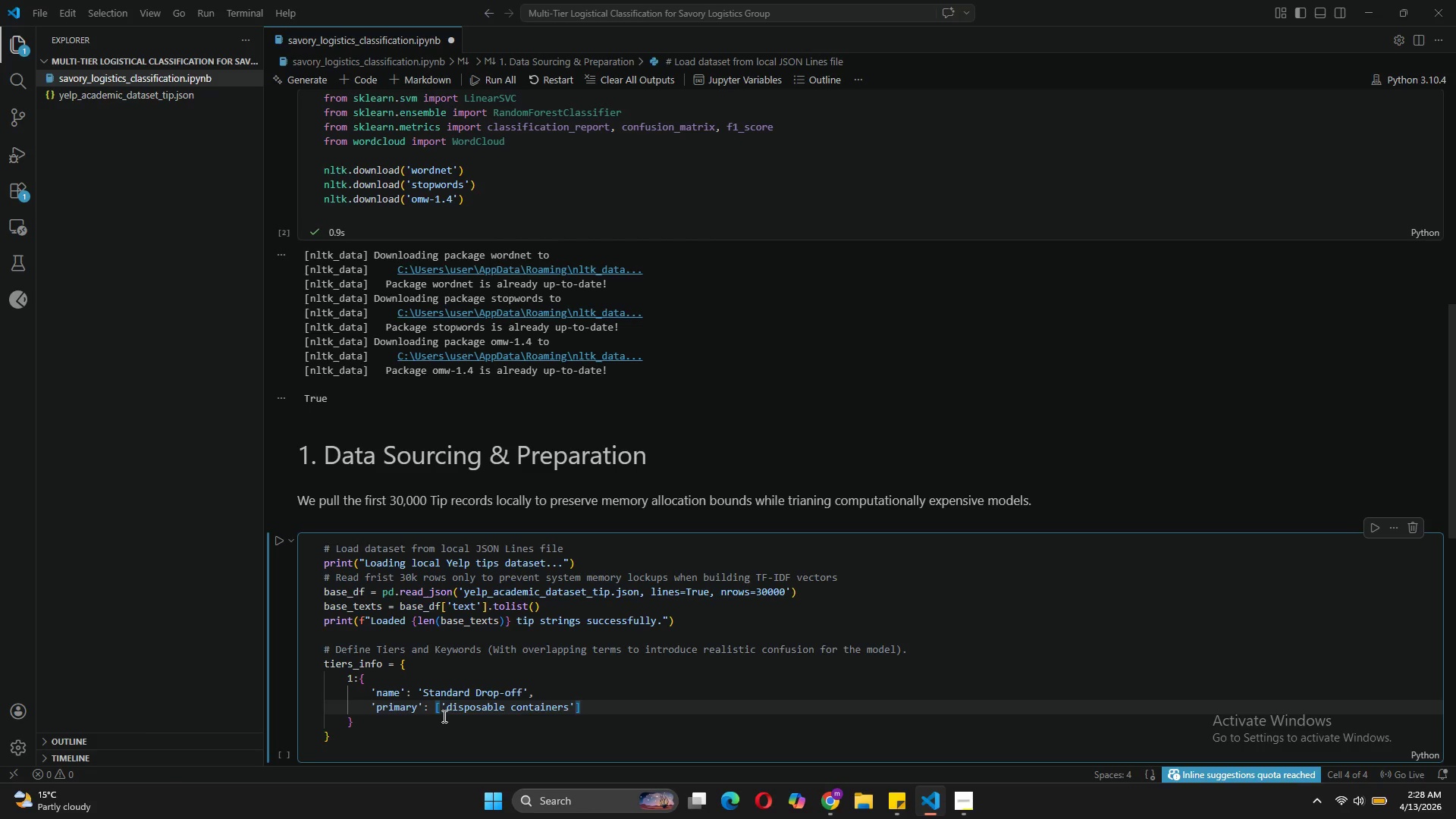 
type(, d)
key(Backspace)
type('drop off only)
 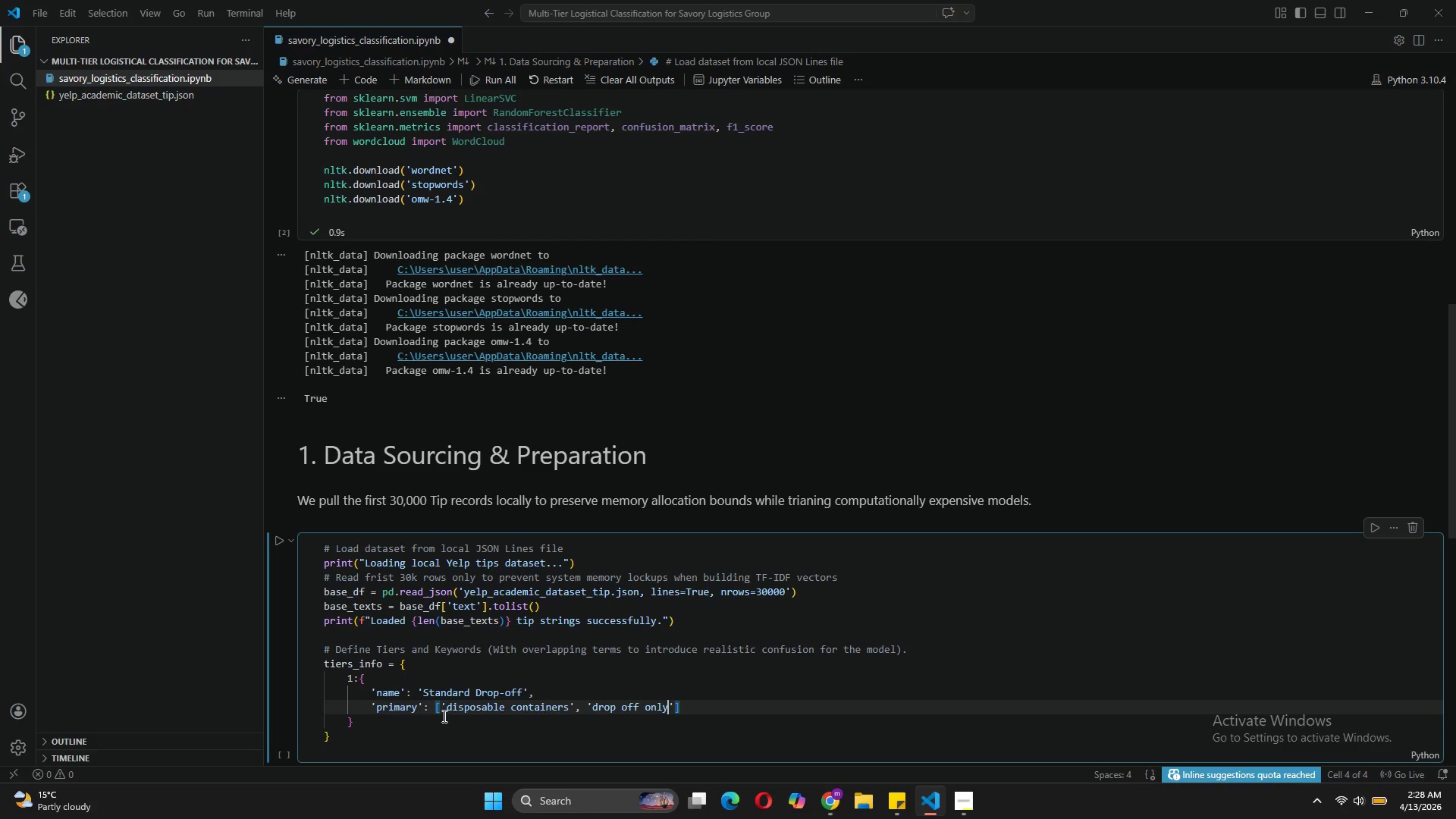 
key(ArrowRight)
 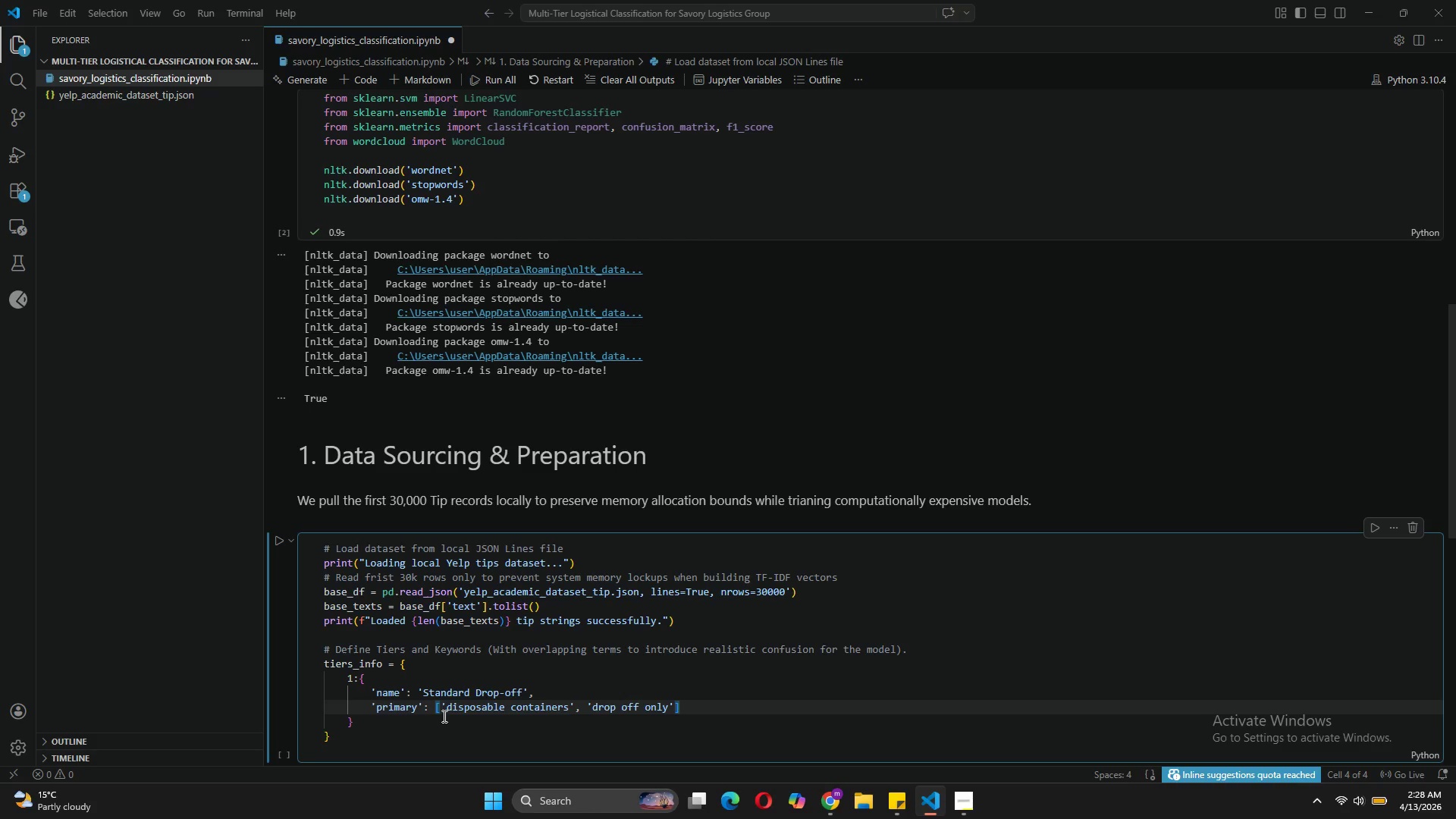 
type(, 'platters)
 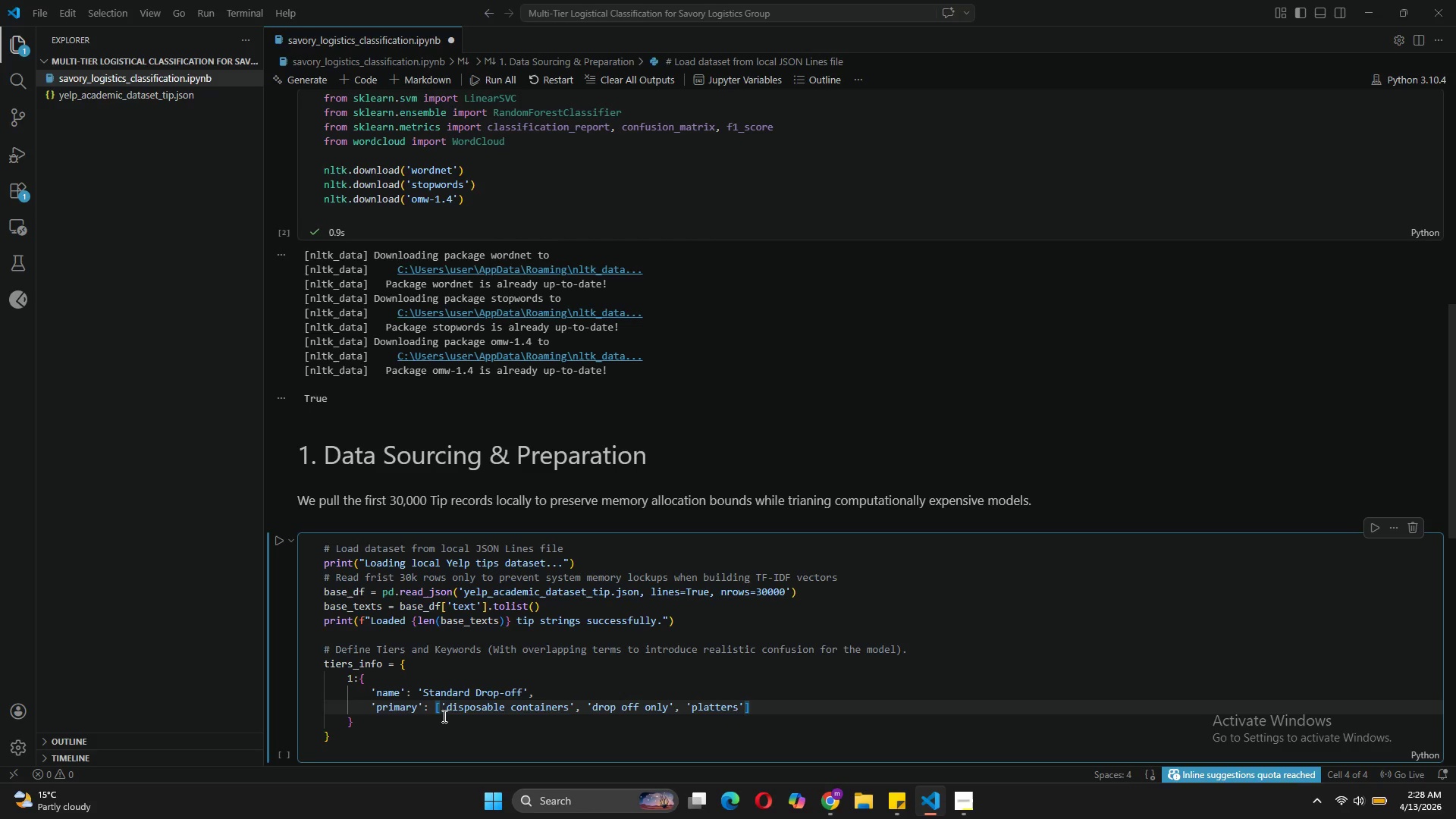 
key(ArrowRight)
 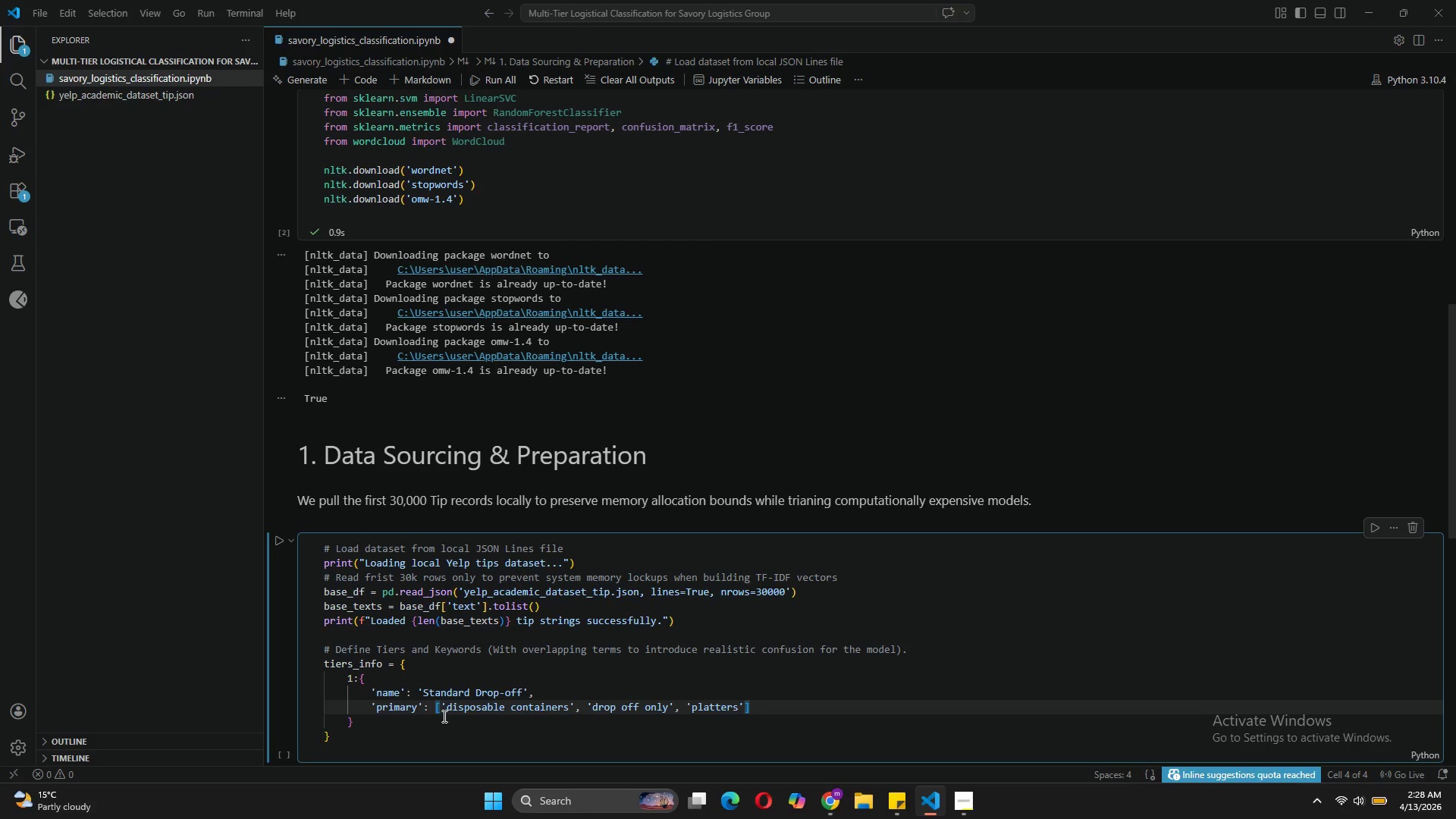 
key(Comma)
 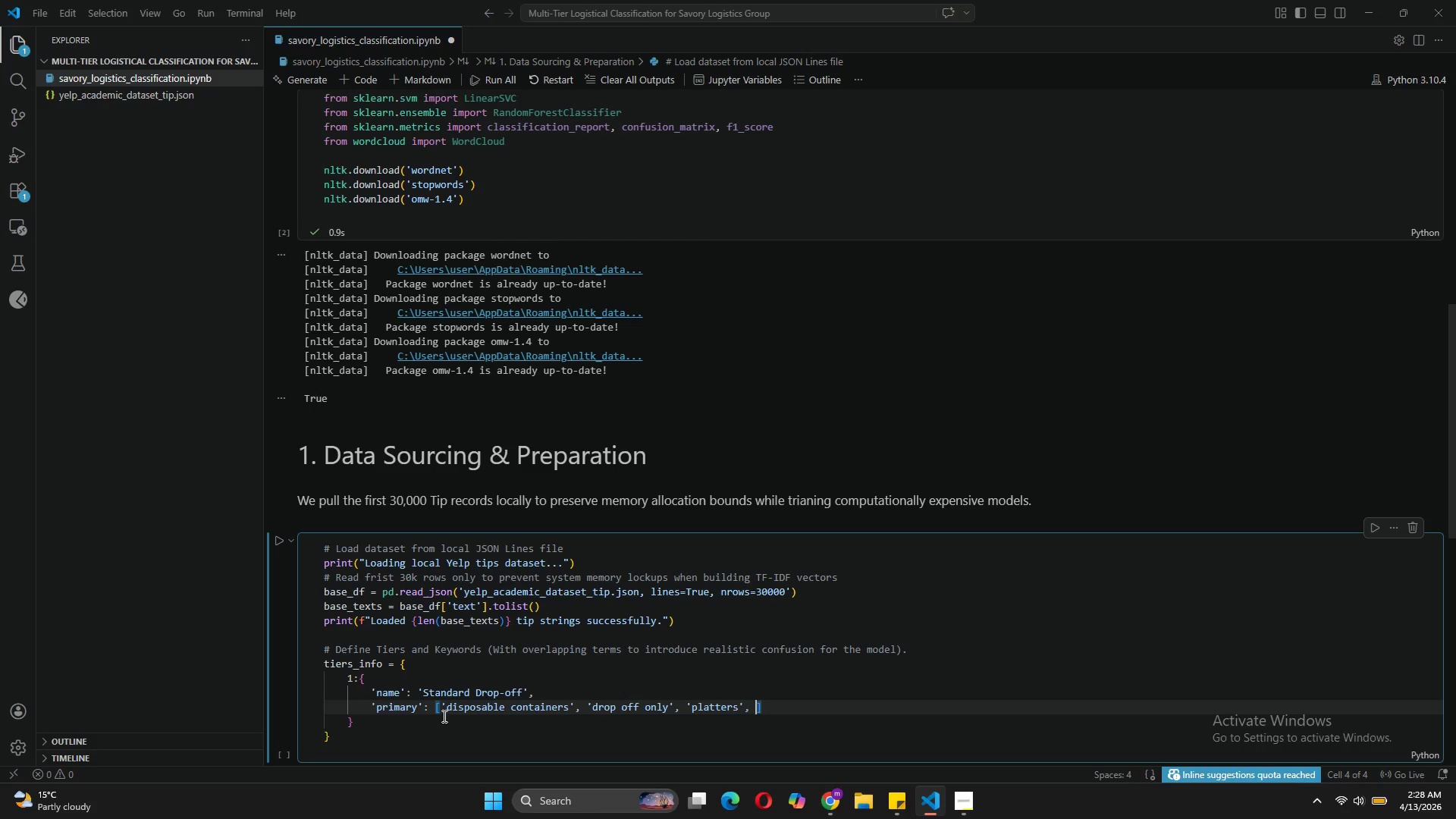 
key(Space)
 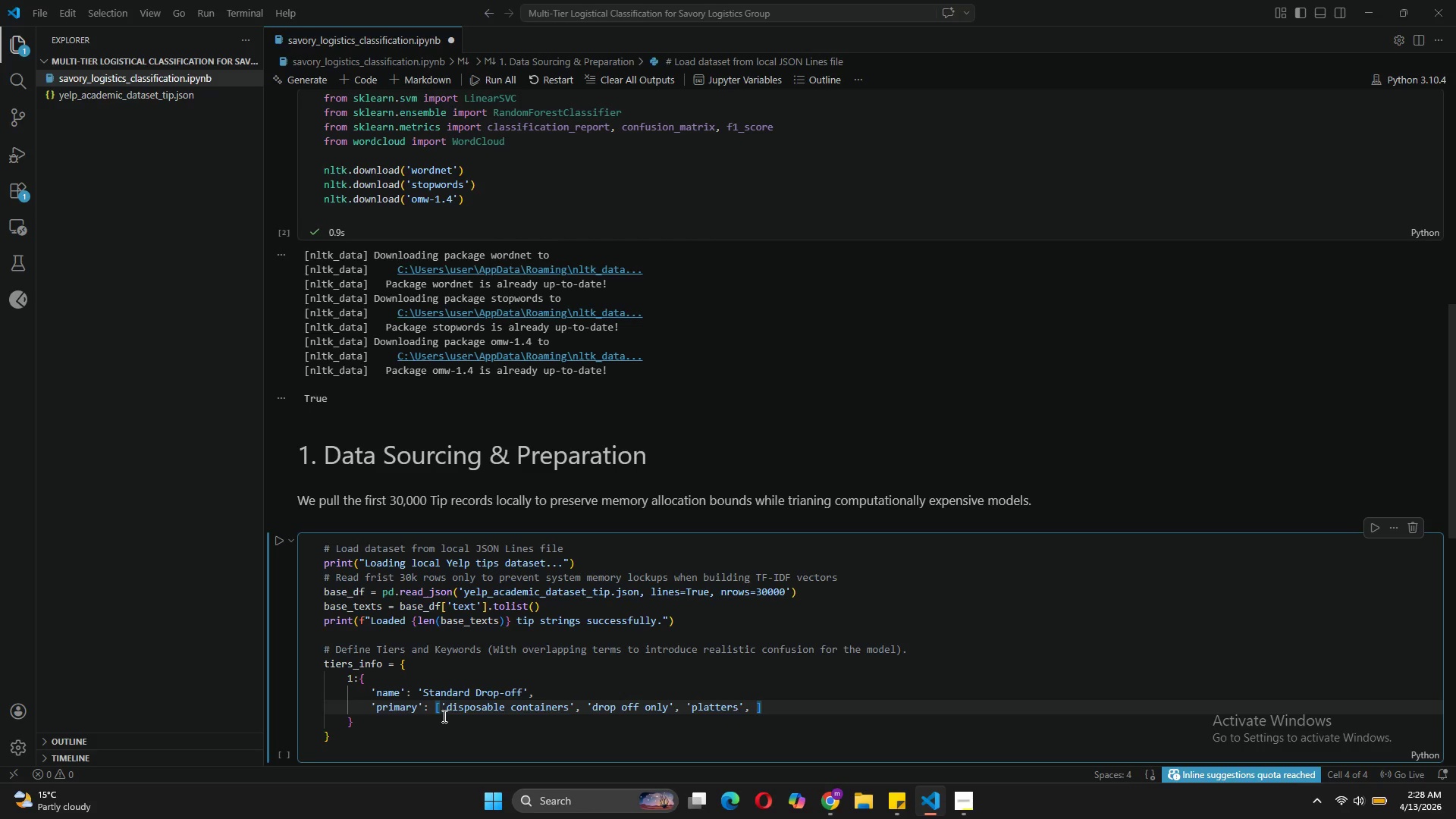 
type('aluminum foil)
 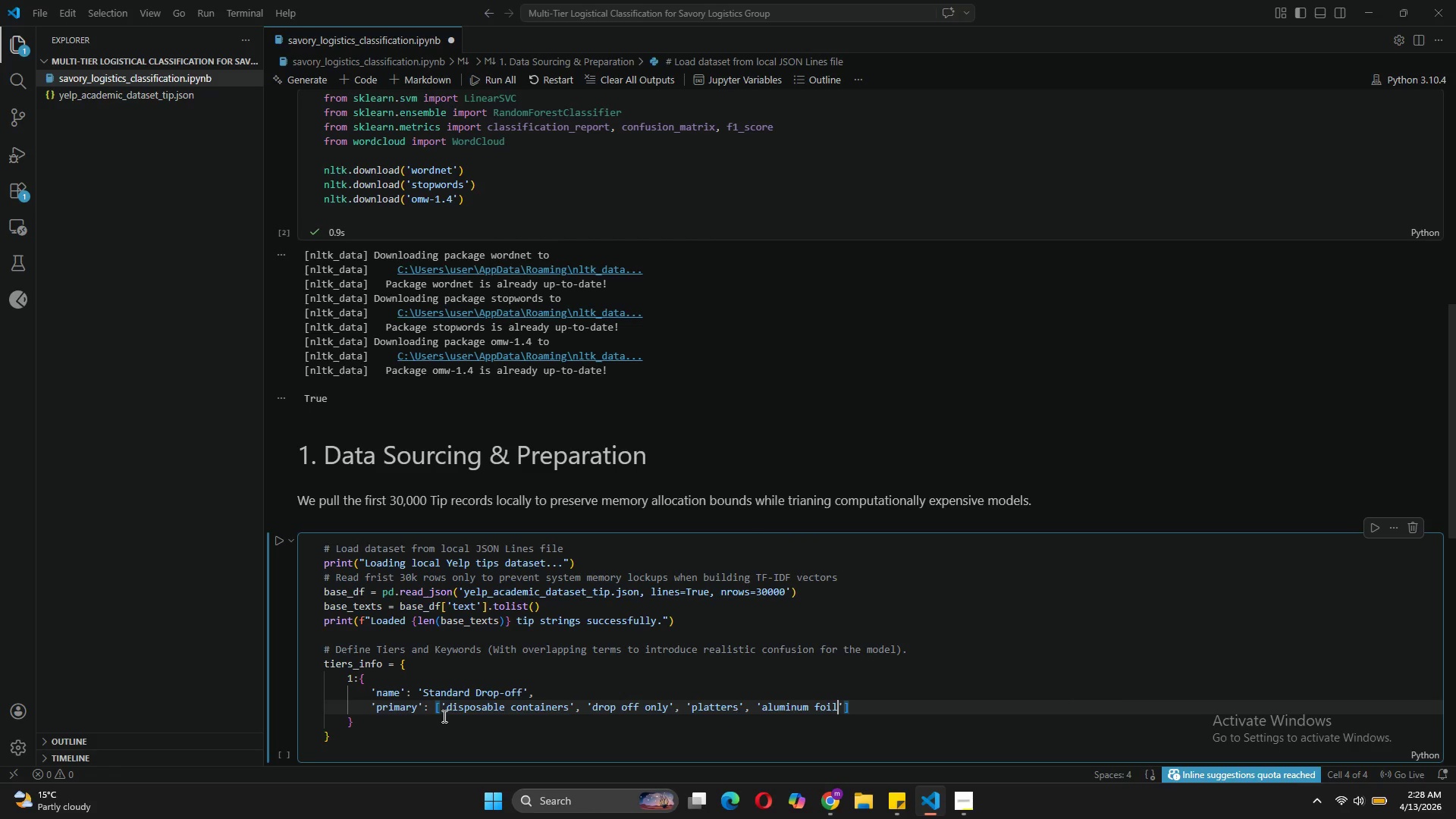 
key(ArrowRight)
 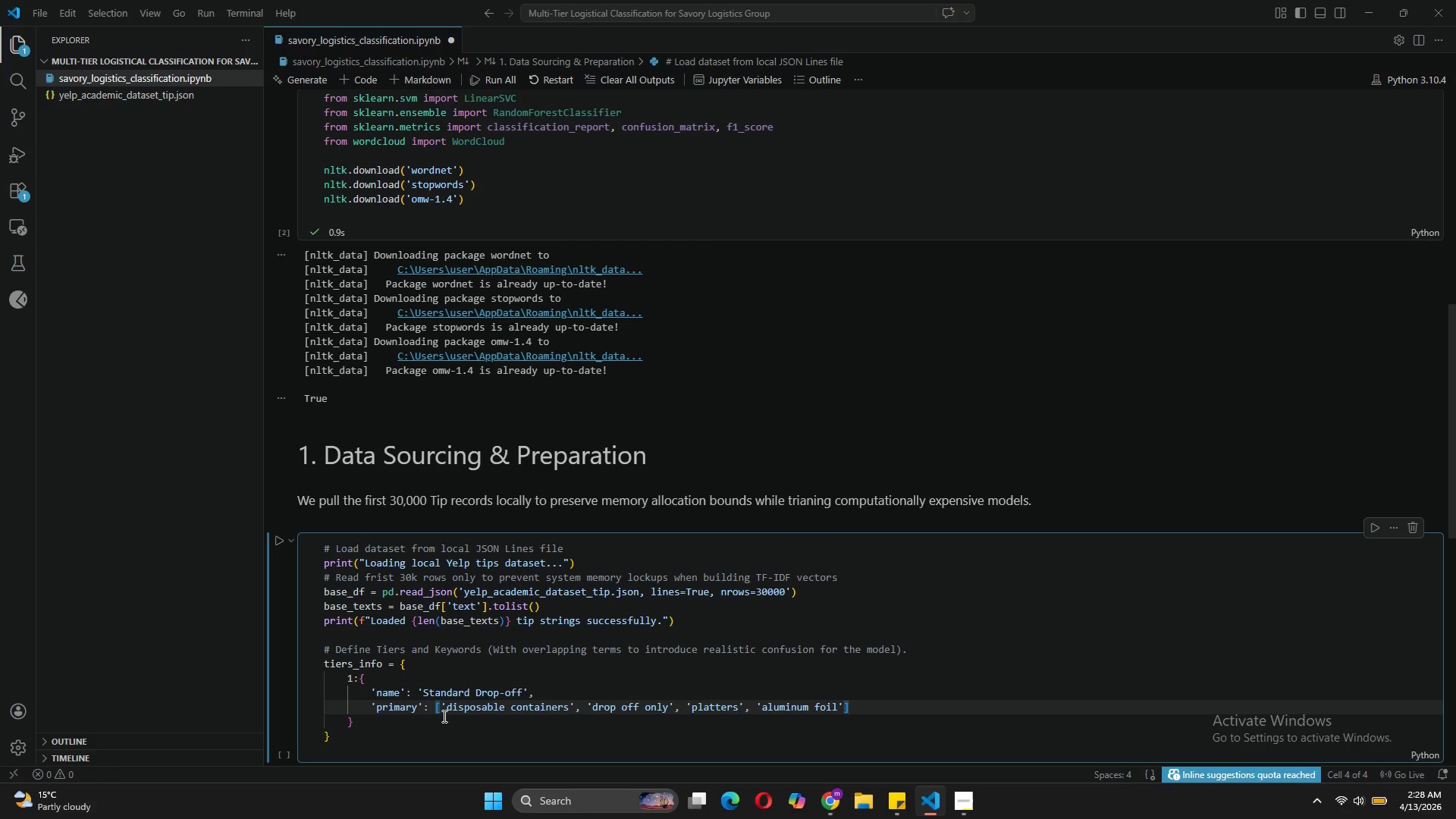 
type(, 'single-use)
 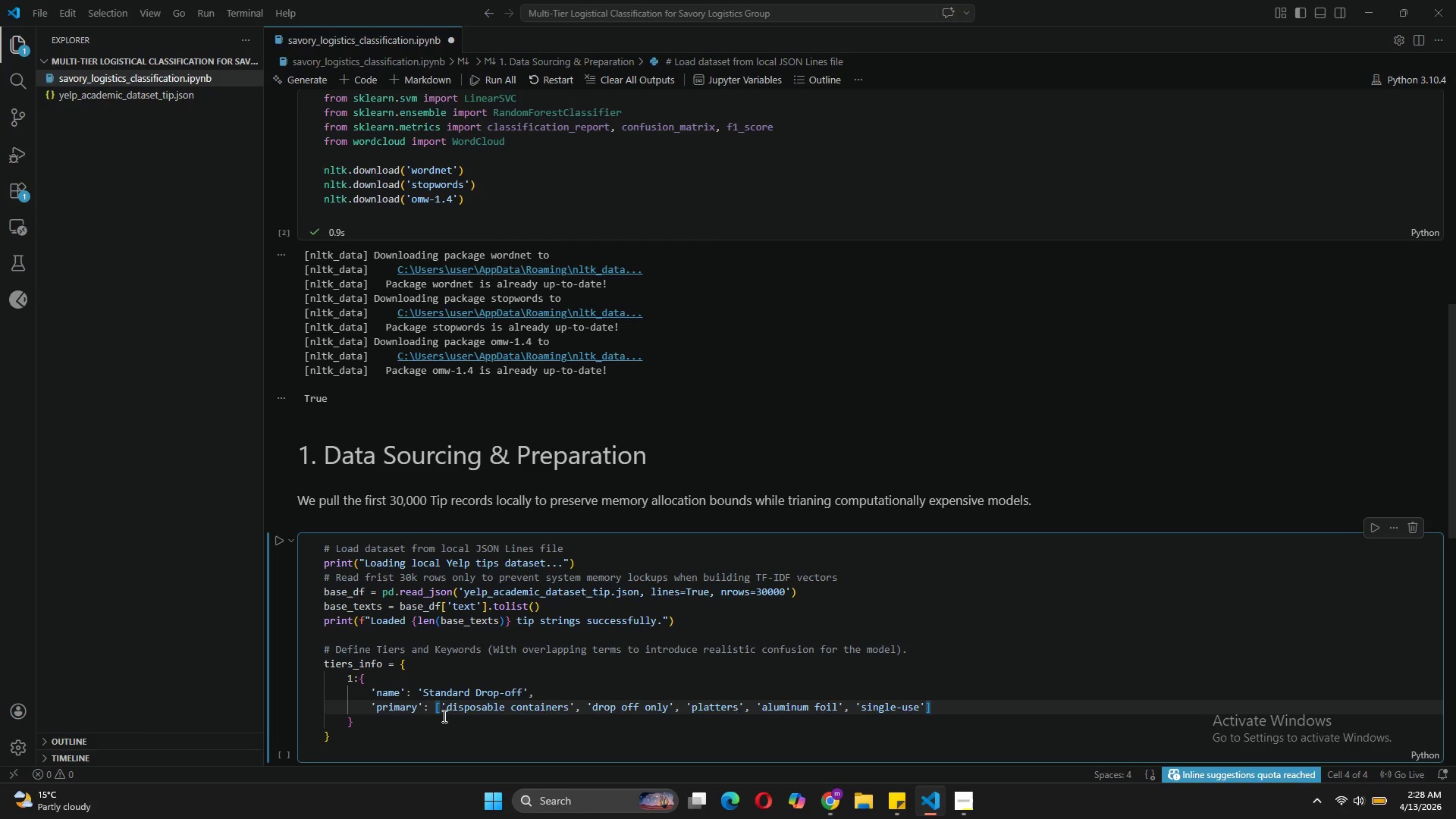 
key(ArrowRight)
 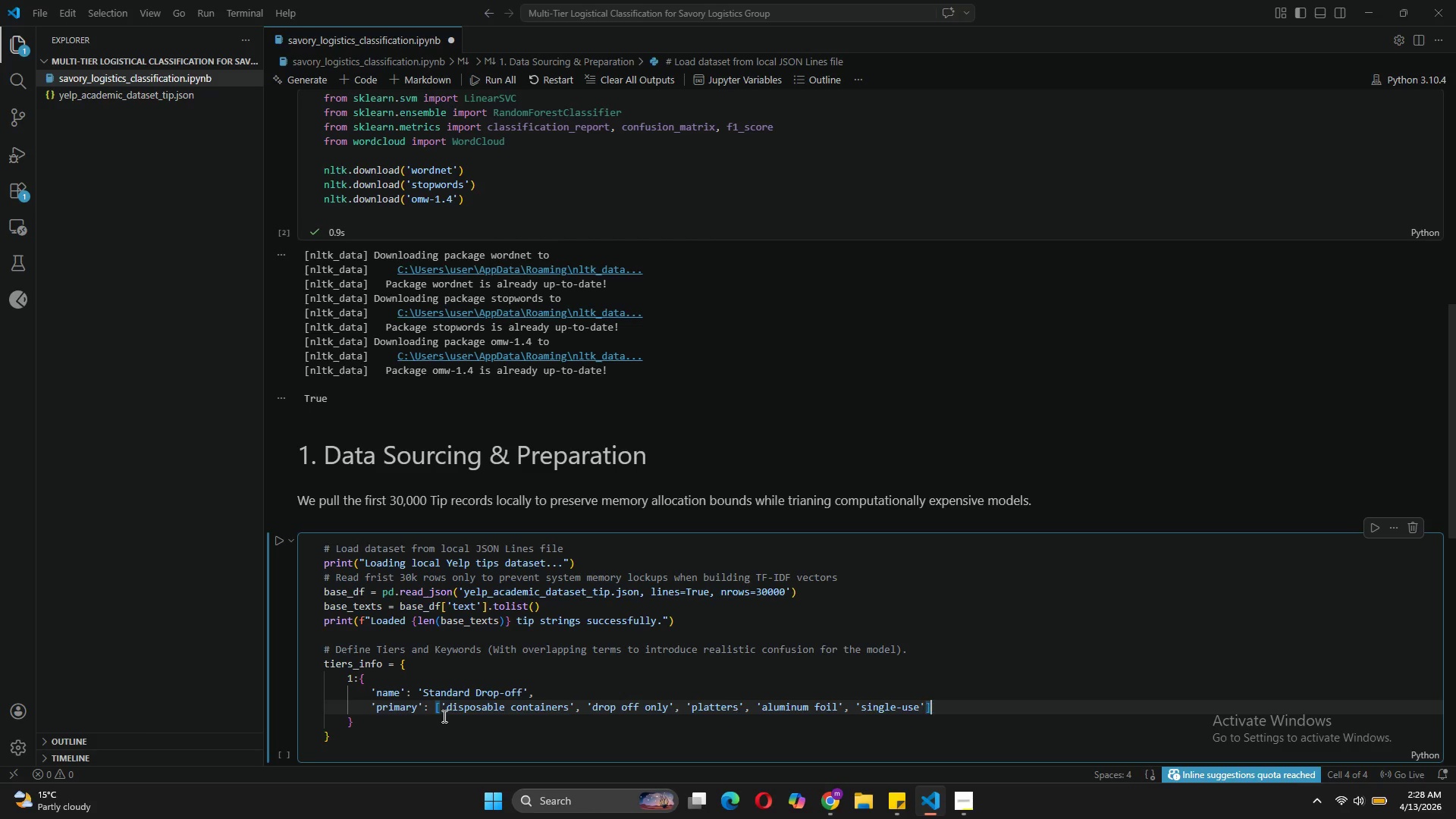 
key(ArrowRight)
 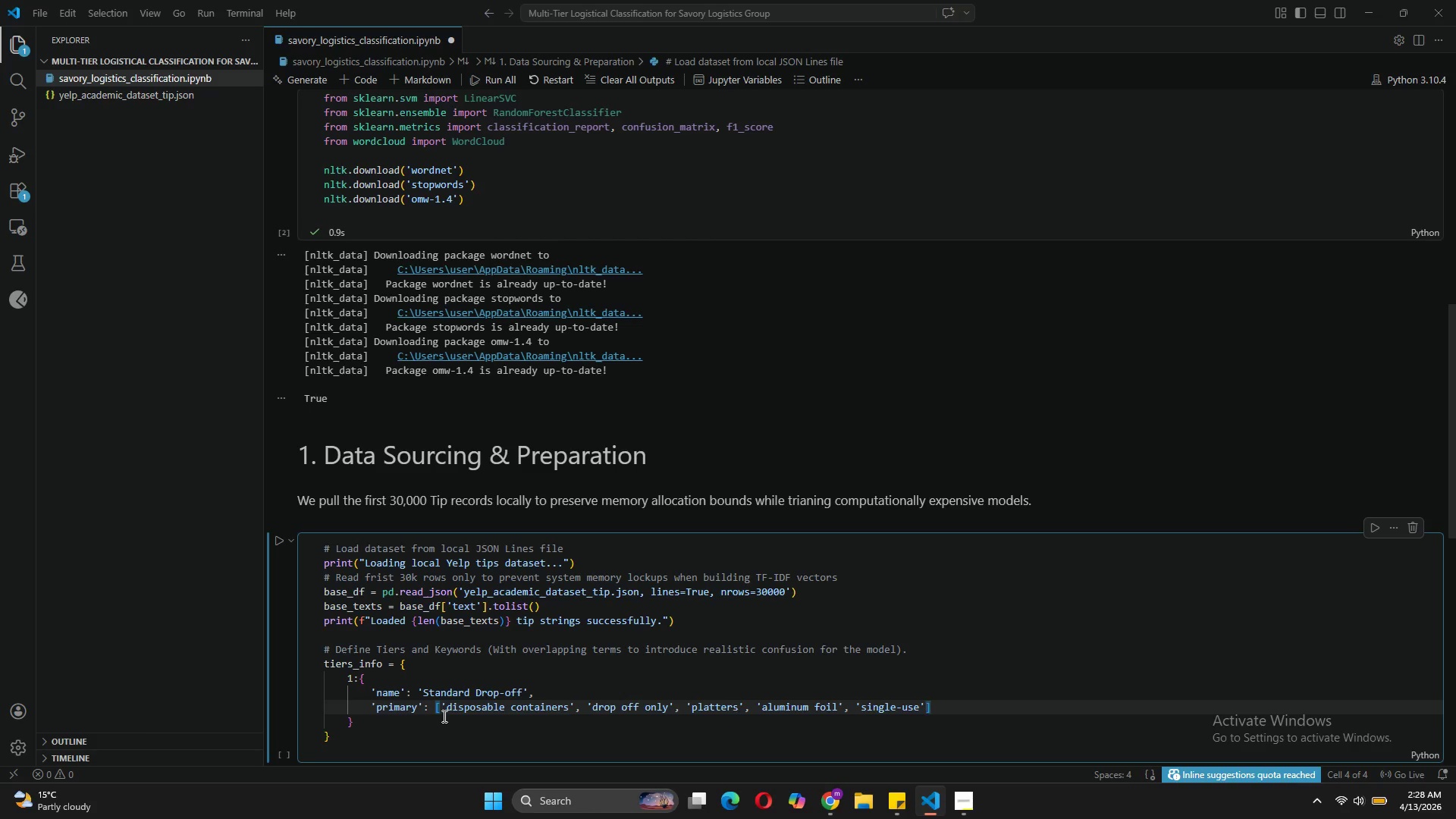 
key(ArrowRight)
 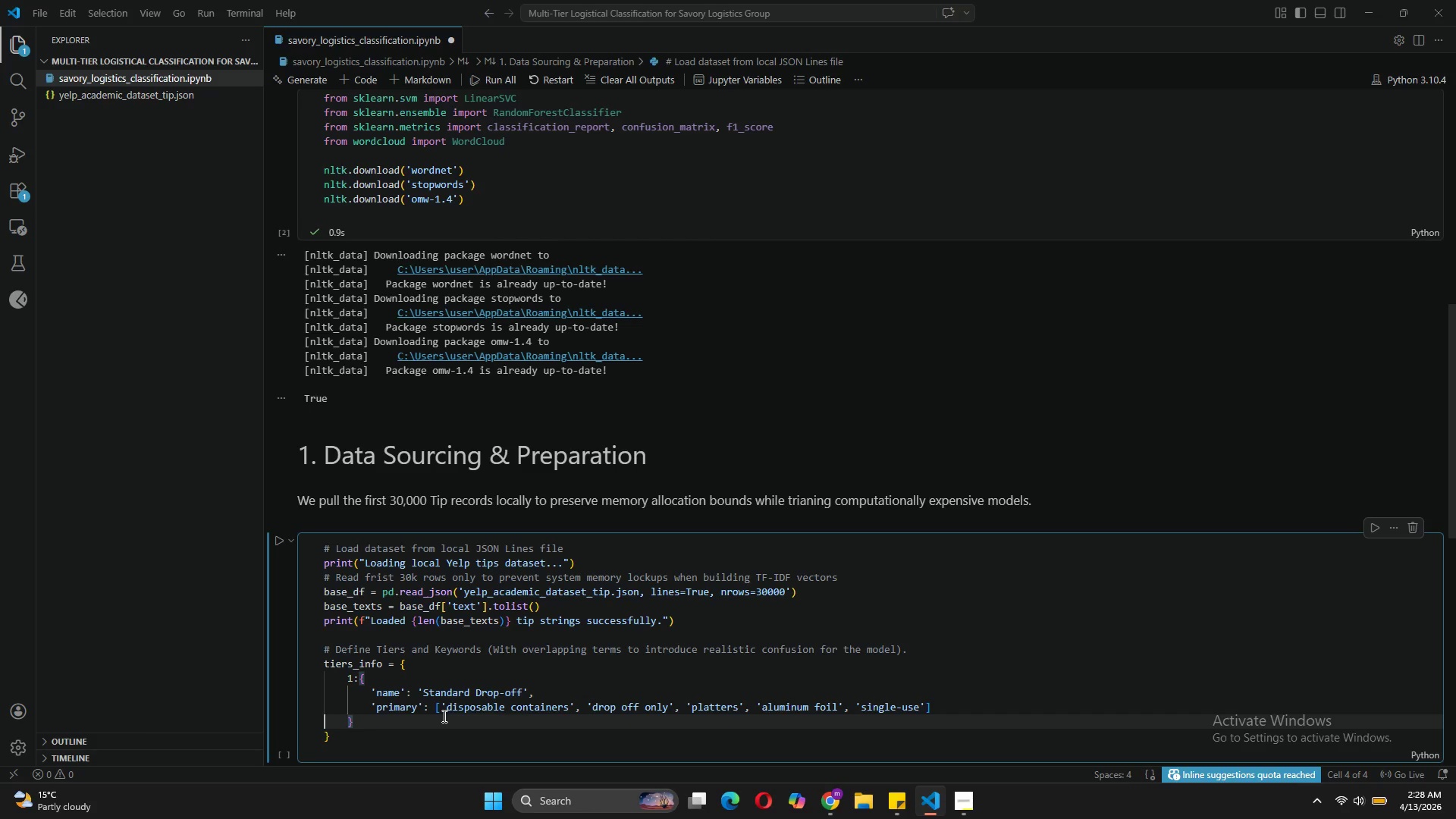 
key(ArrowLeft)
 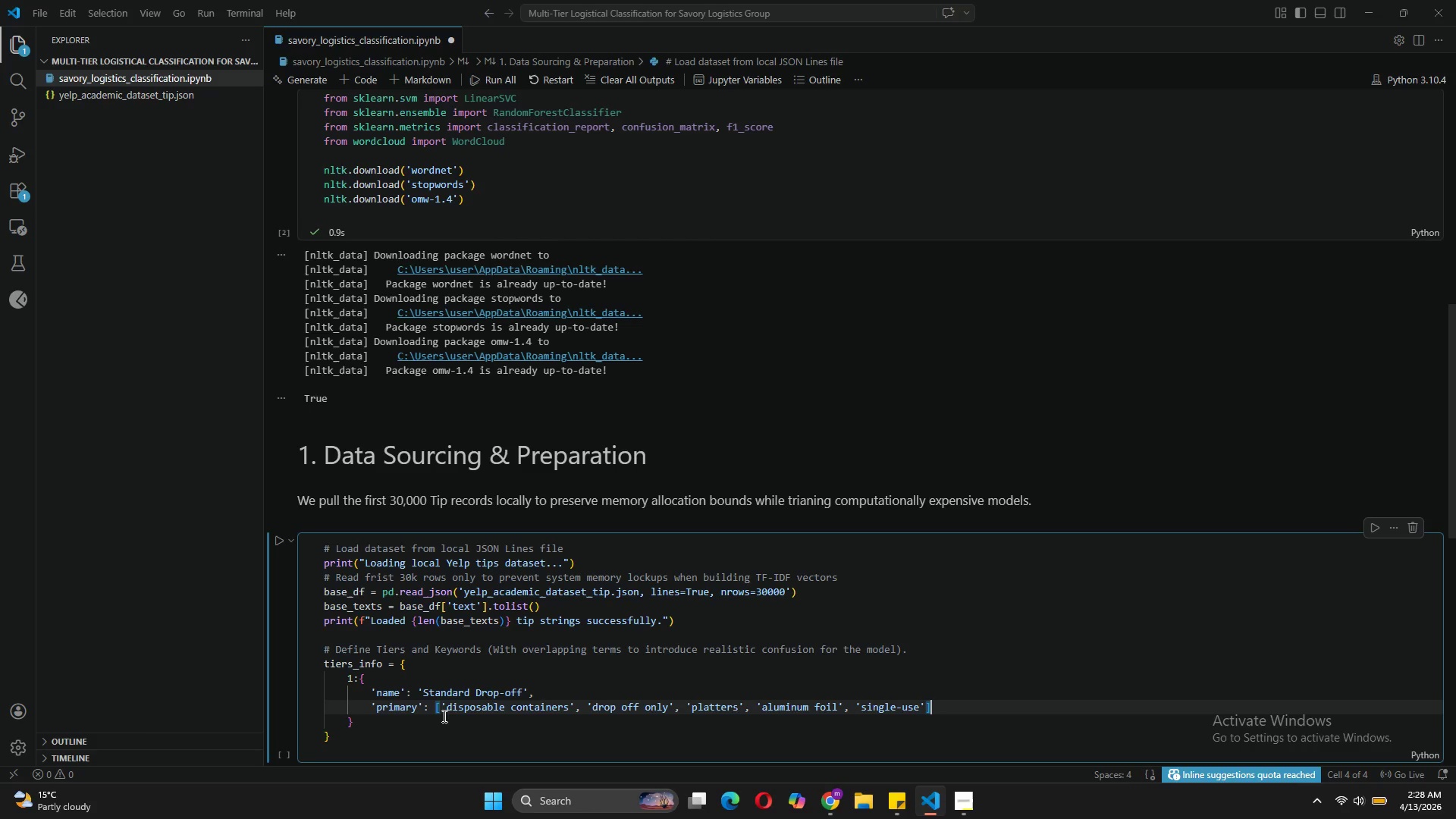 
key(Comma)
 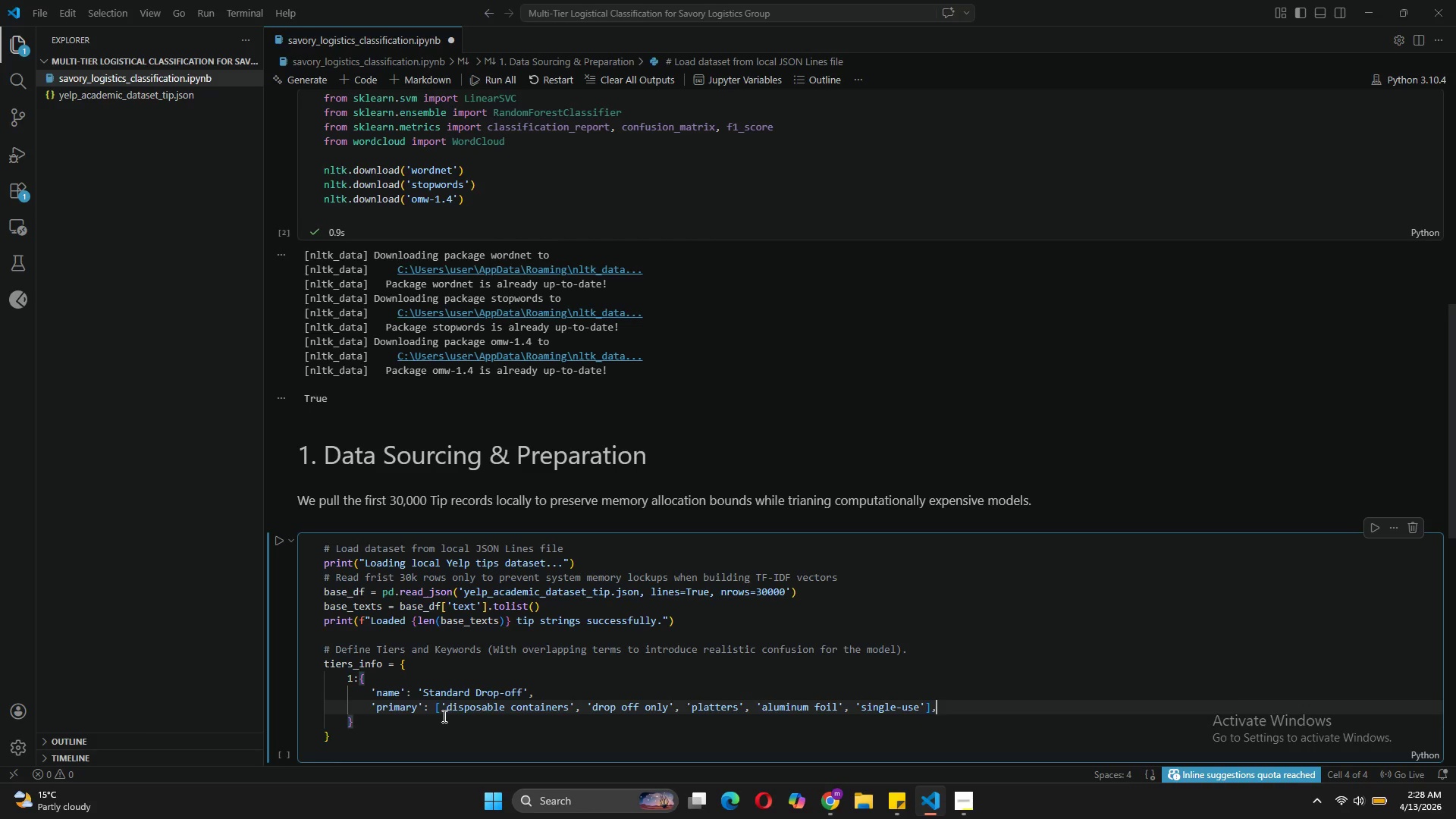 
key(Enter)
 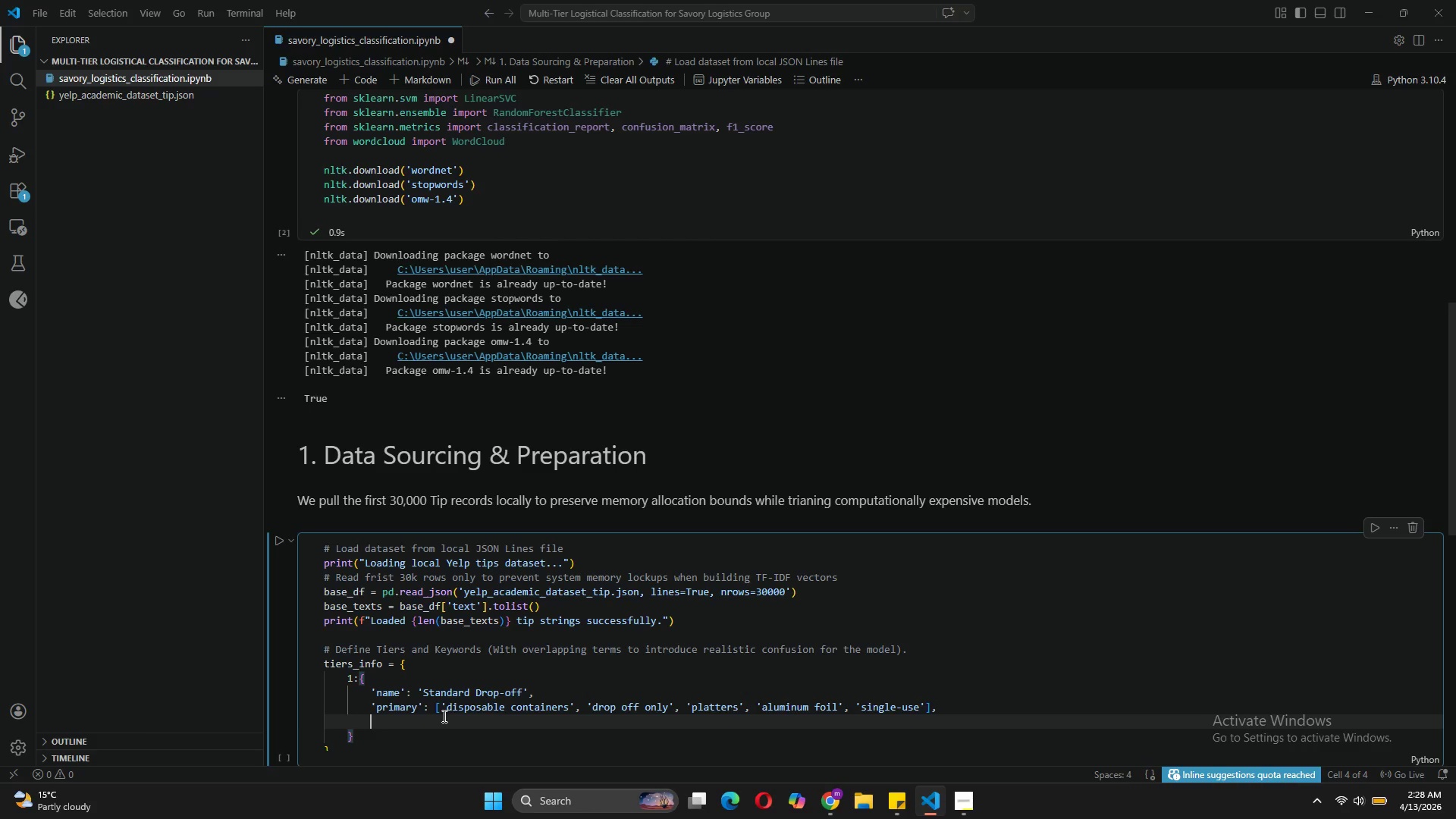 
type('a)
key(Backspace)
type(shared)
 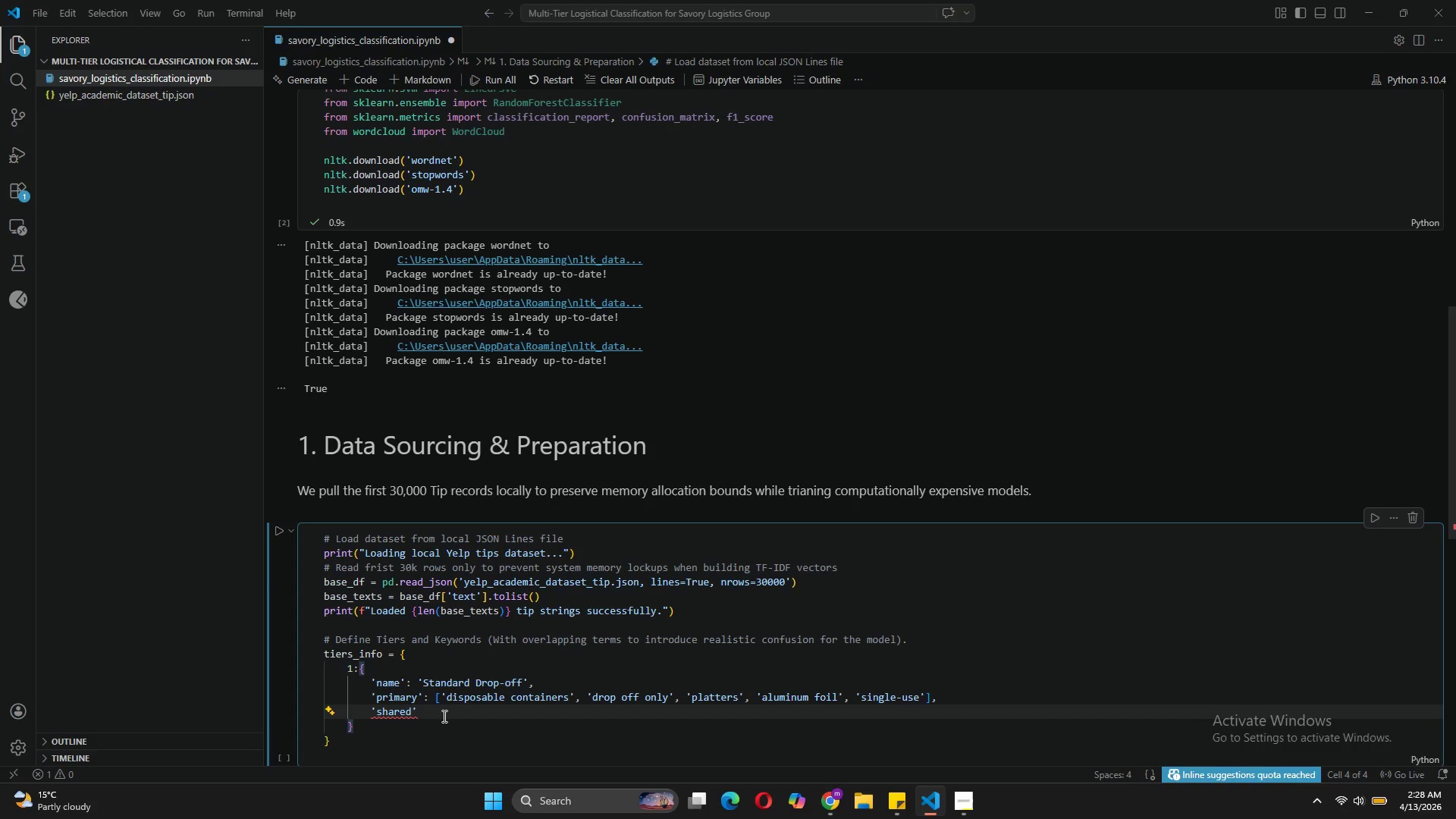 
key(ArrowRight)
 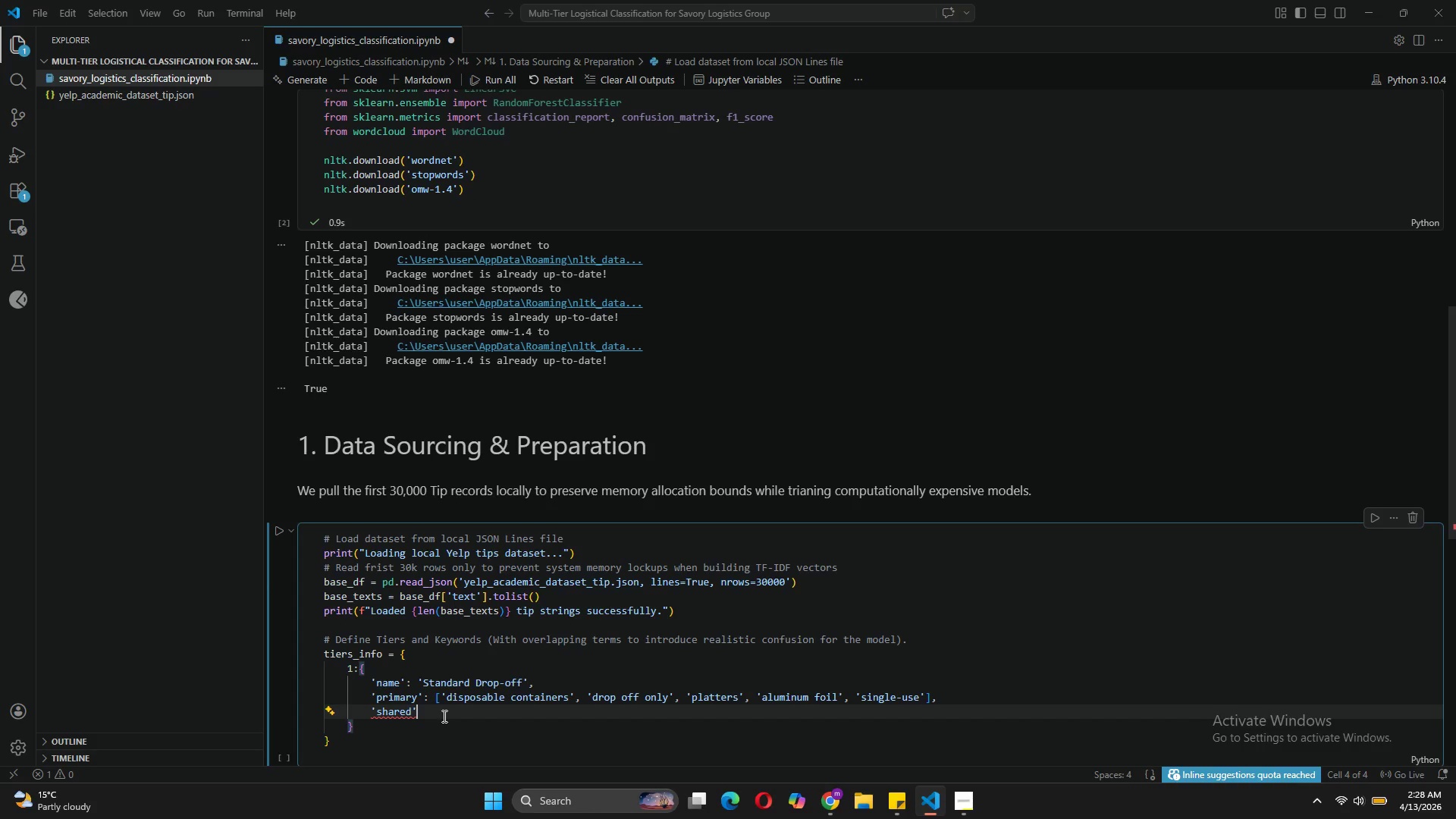 
type(: ['setup required)
 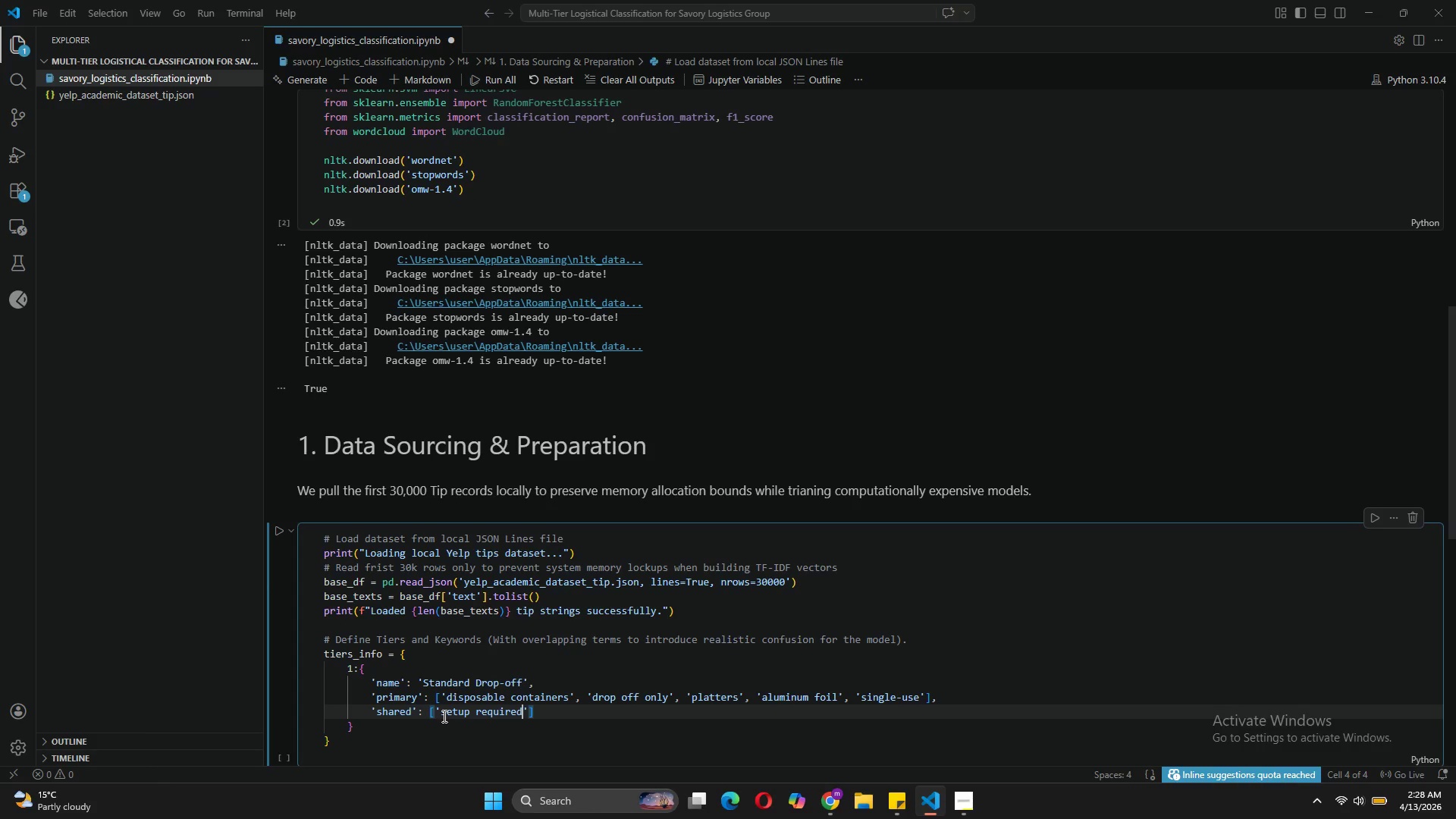 
key(ArrowRight)
 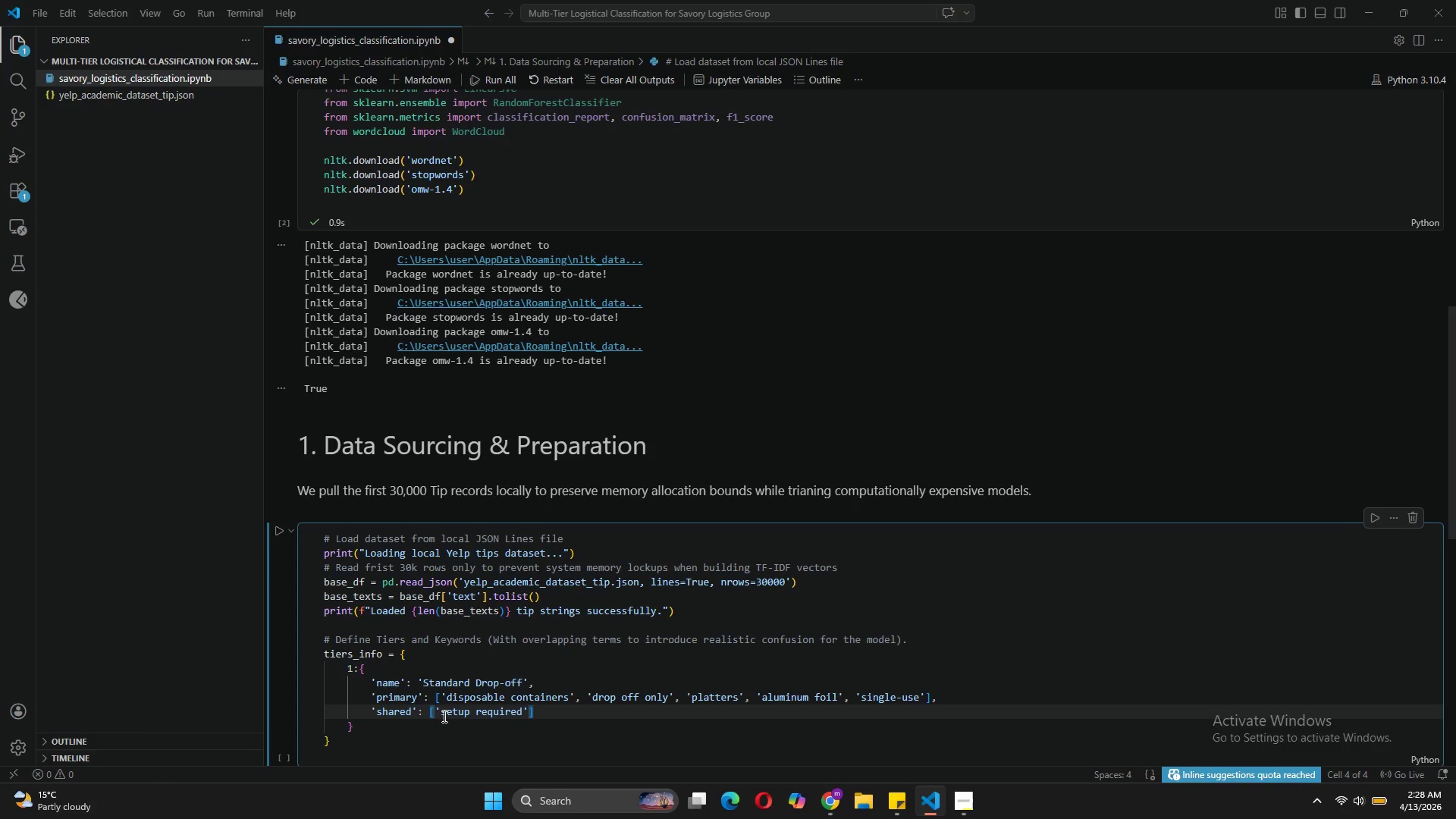 
type(, 'fast delivery)
 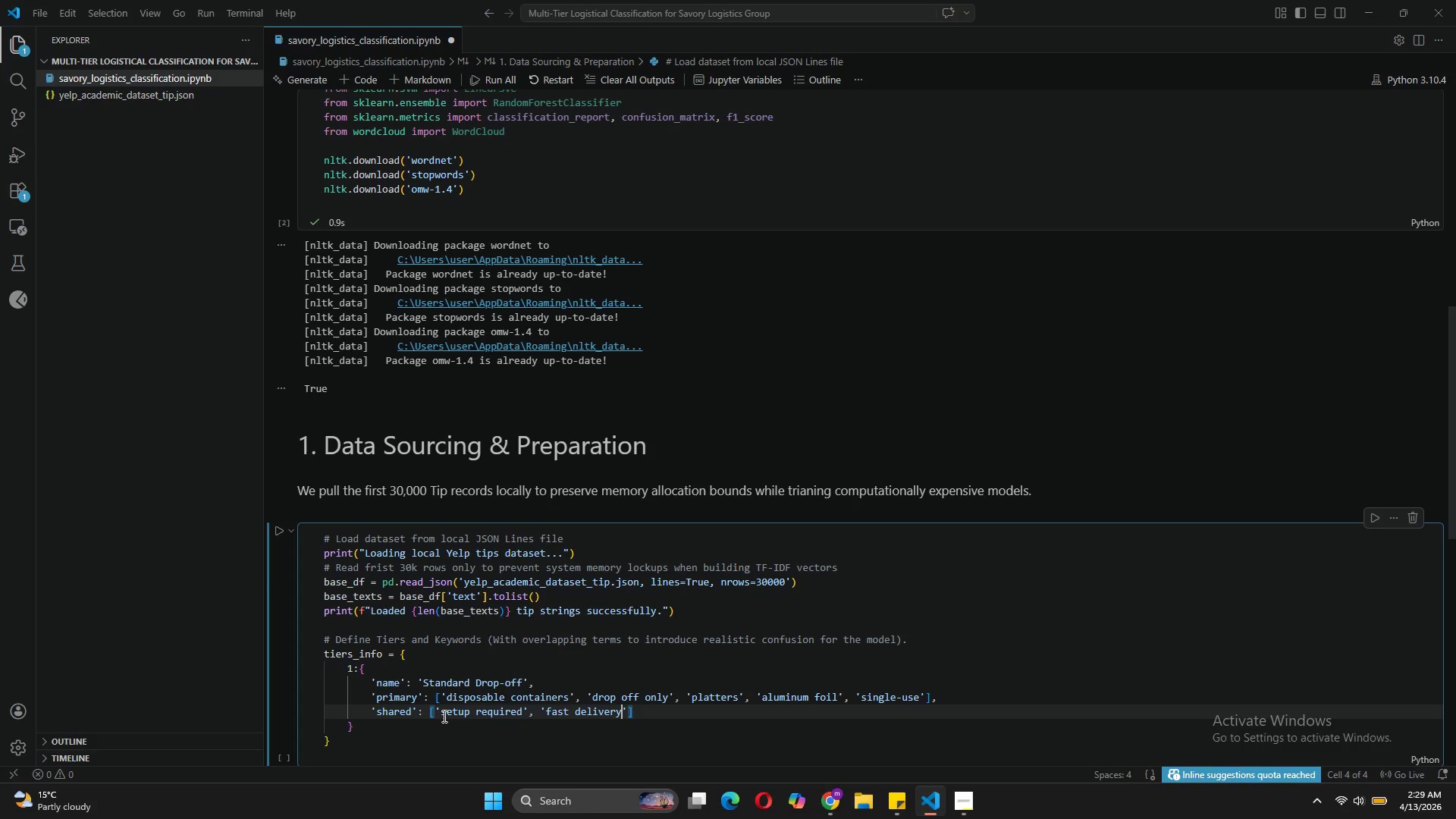 
key(ArrowRight)
 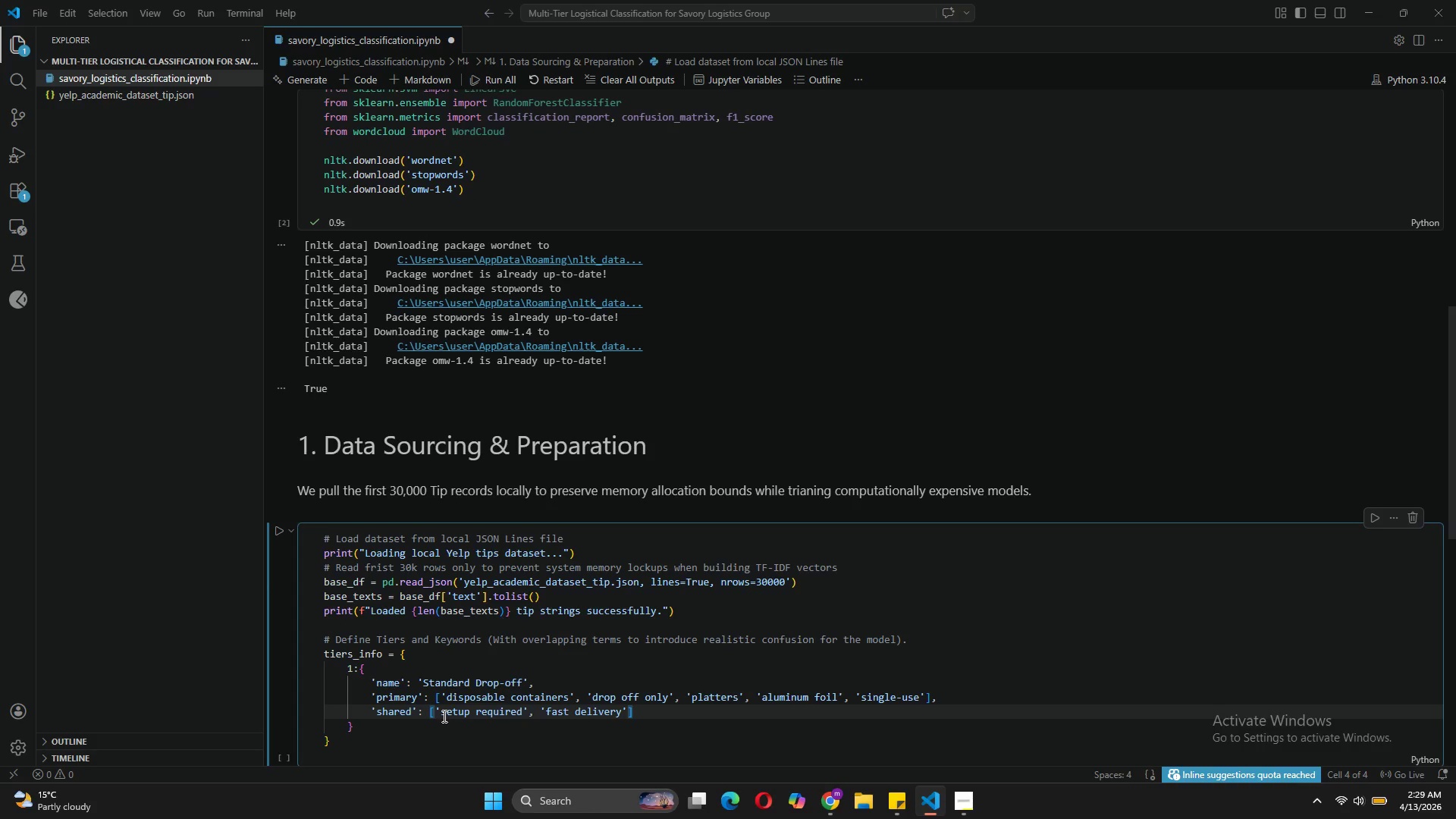 
type(, 'no staff)
 